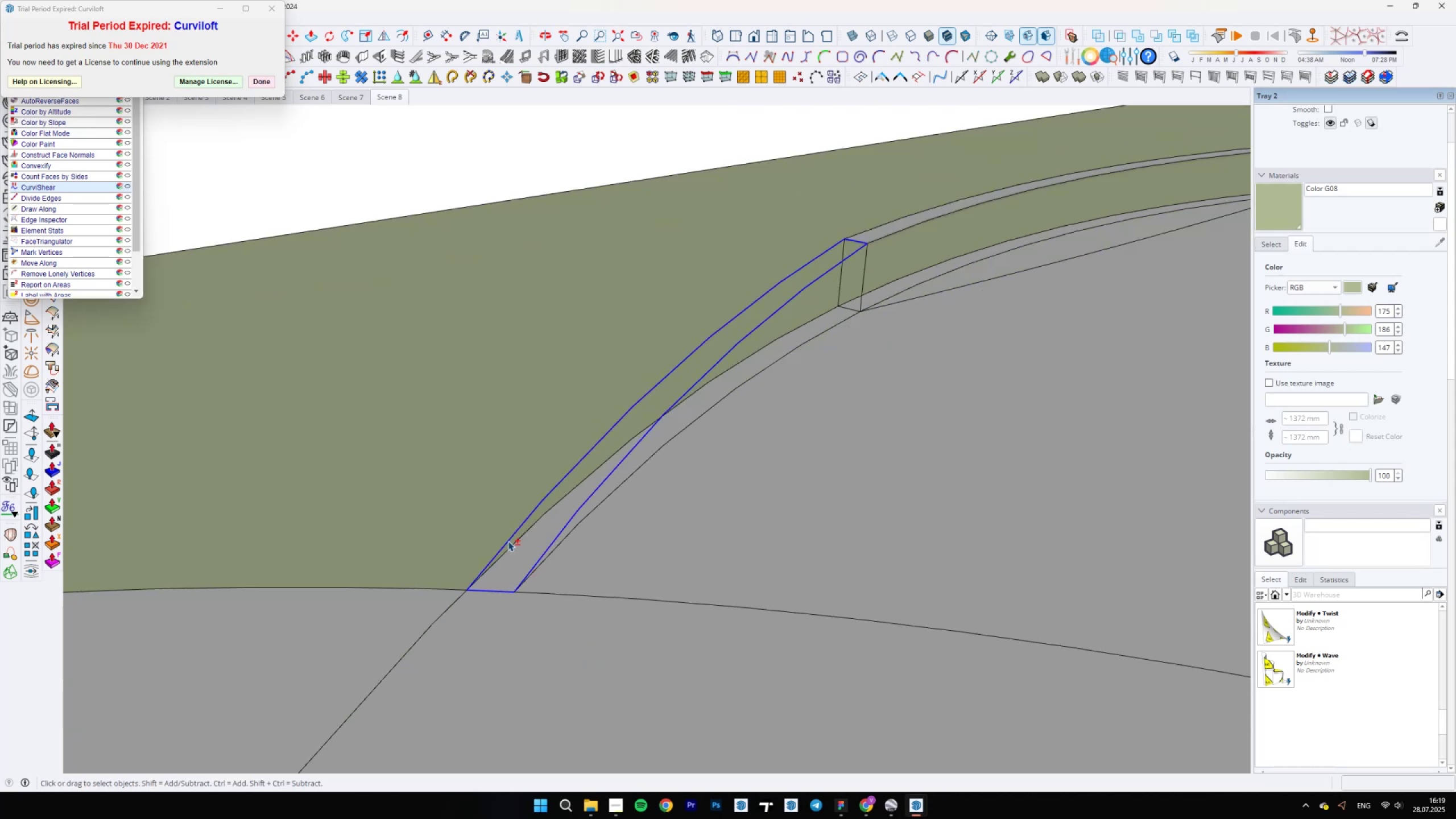 
key(Shift+ShiftLeft)
 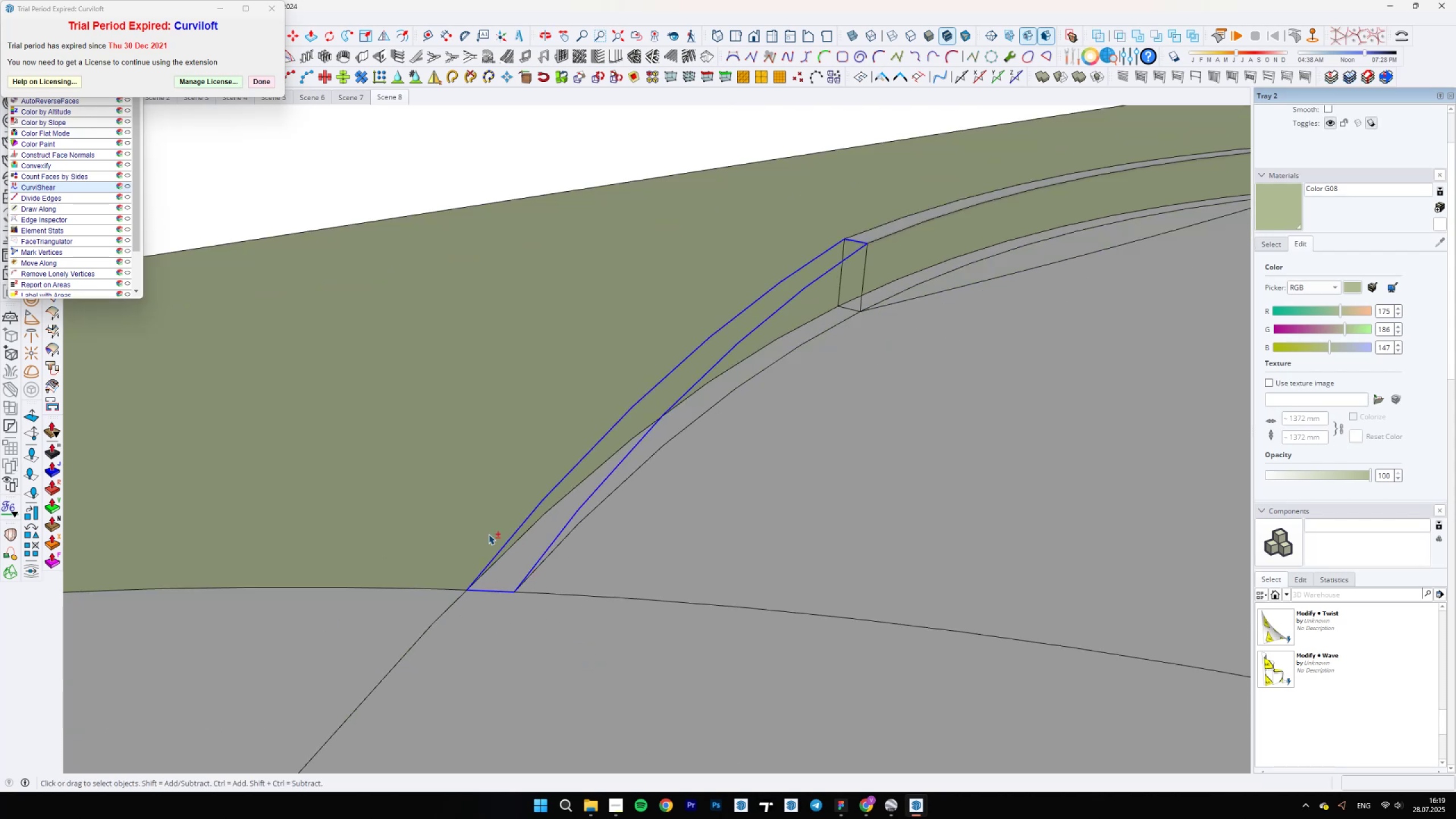 
key(Shift+ShiftLeft)
 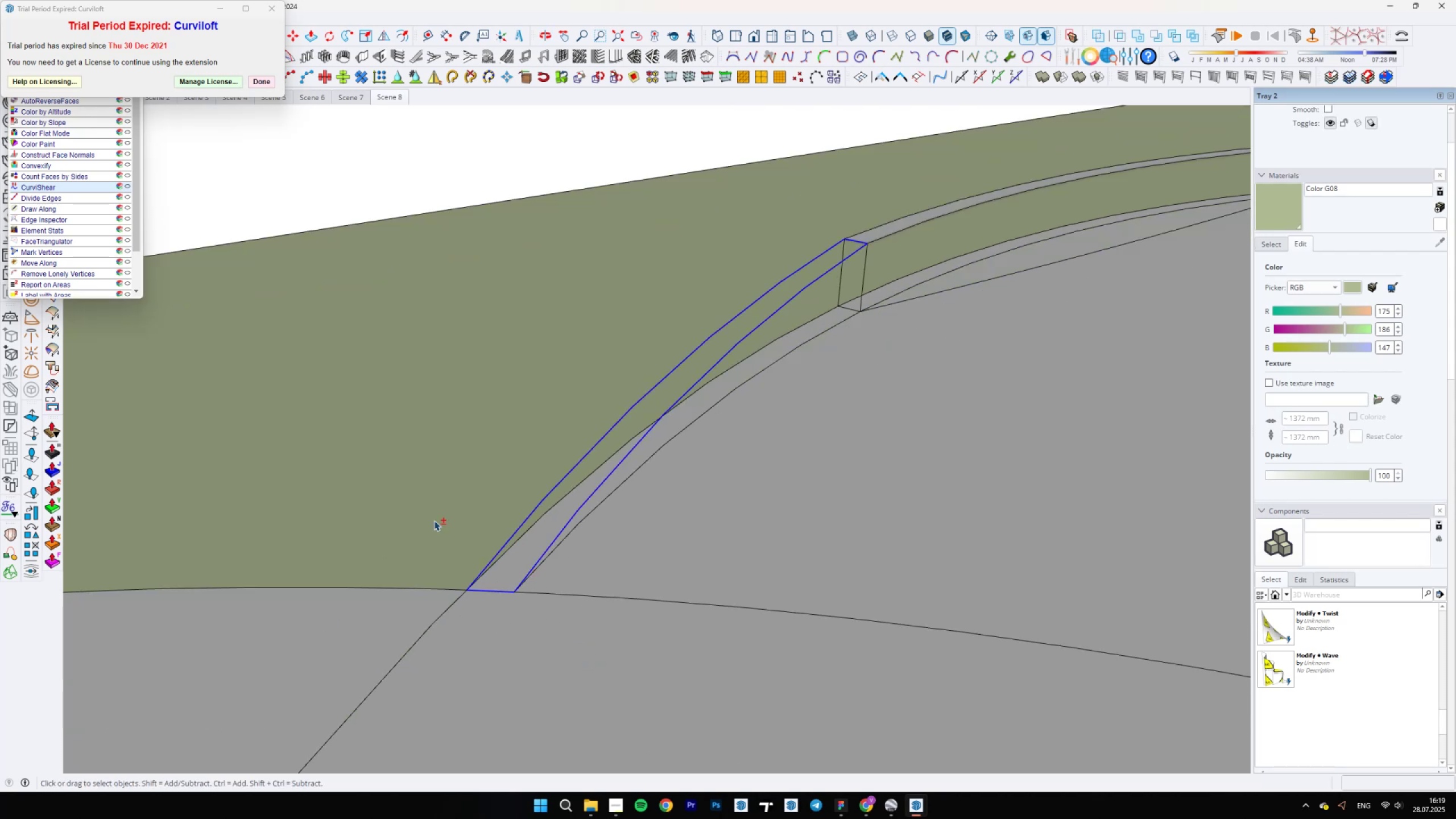 
key(Shift+ShiftLeft)
 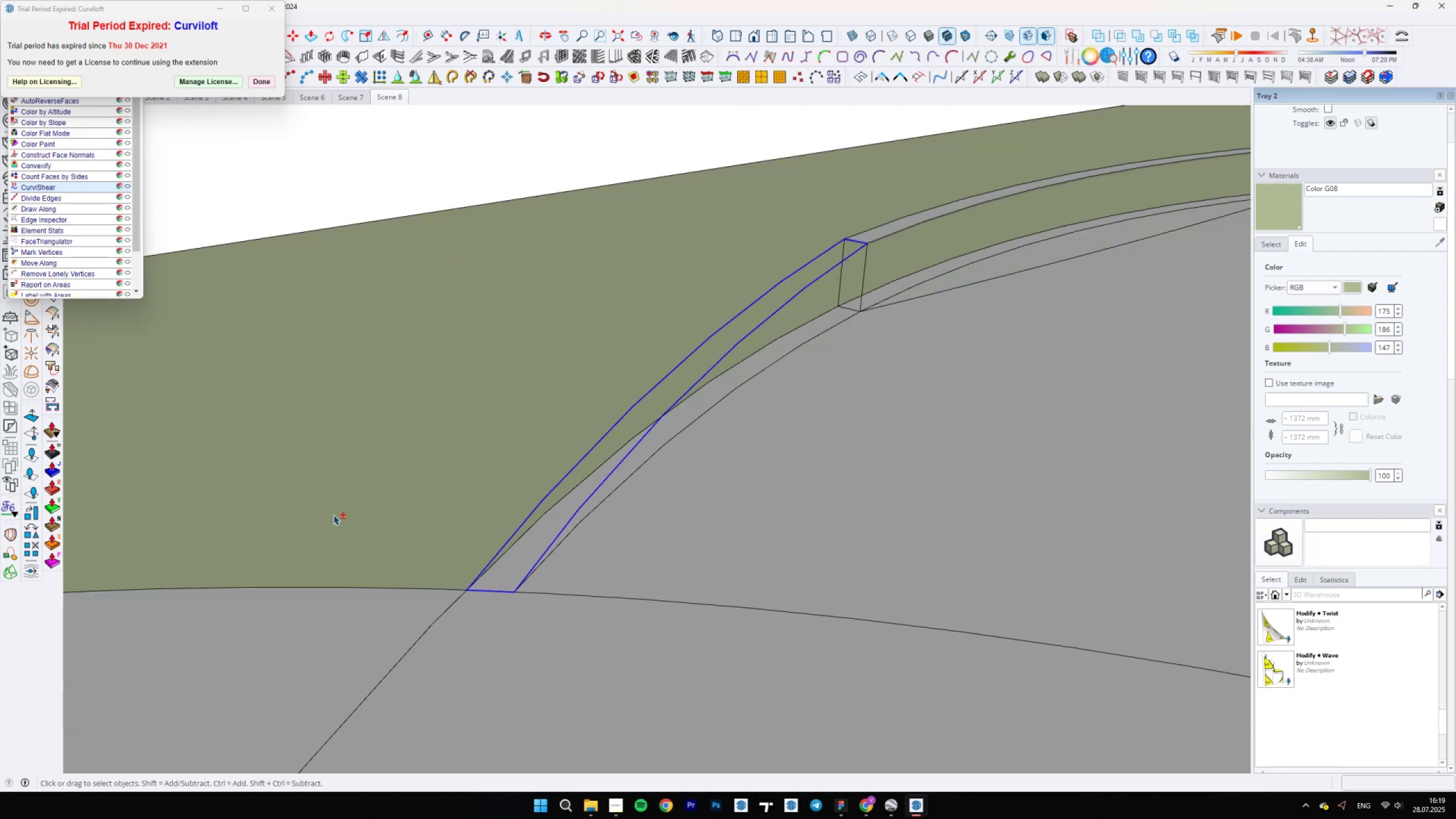 
key(Shift+ShiftLeft)
 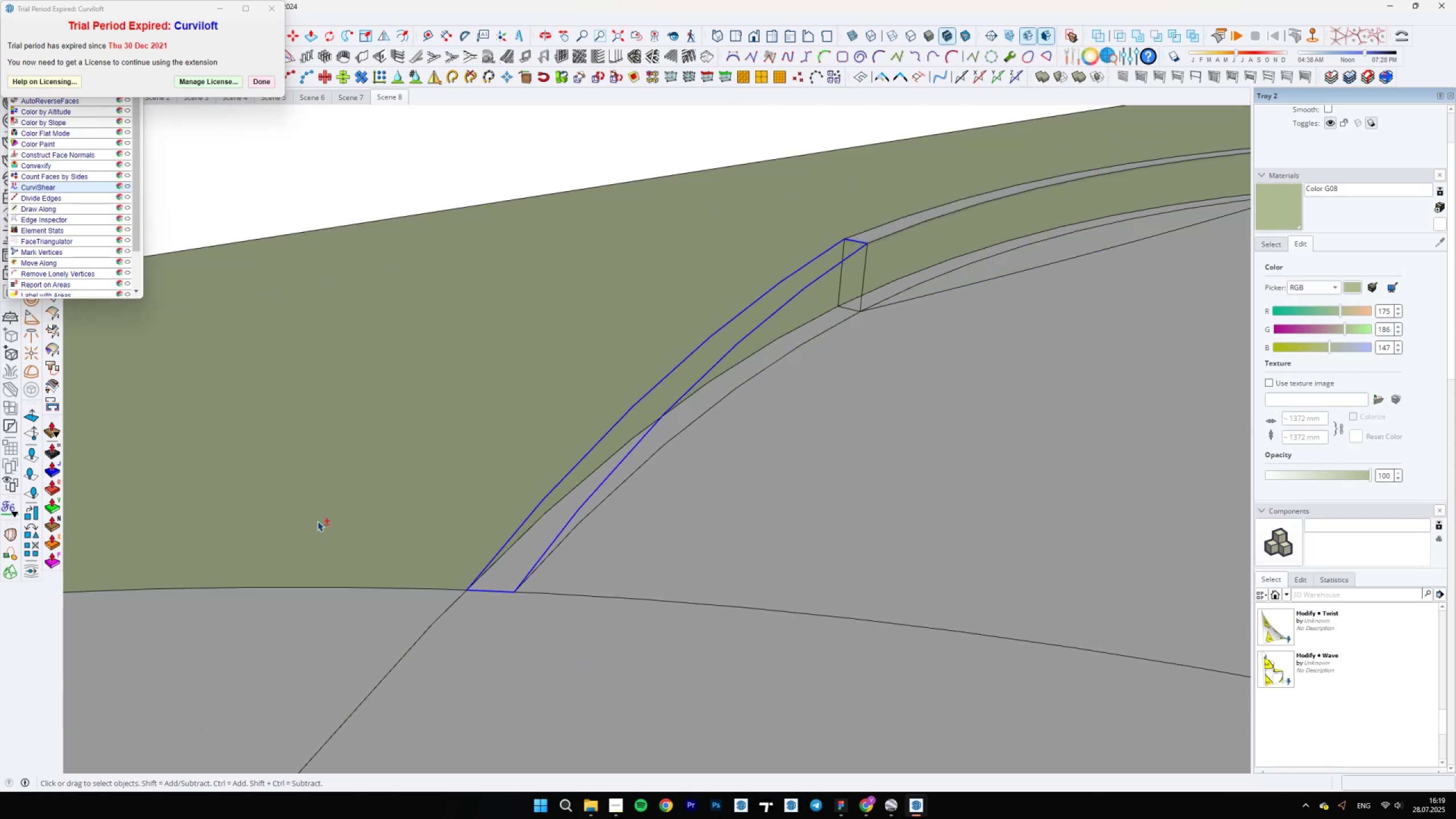 
key(Shift+ShiftLeft)
 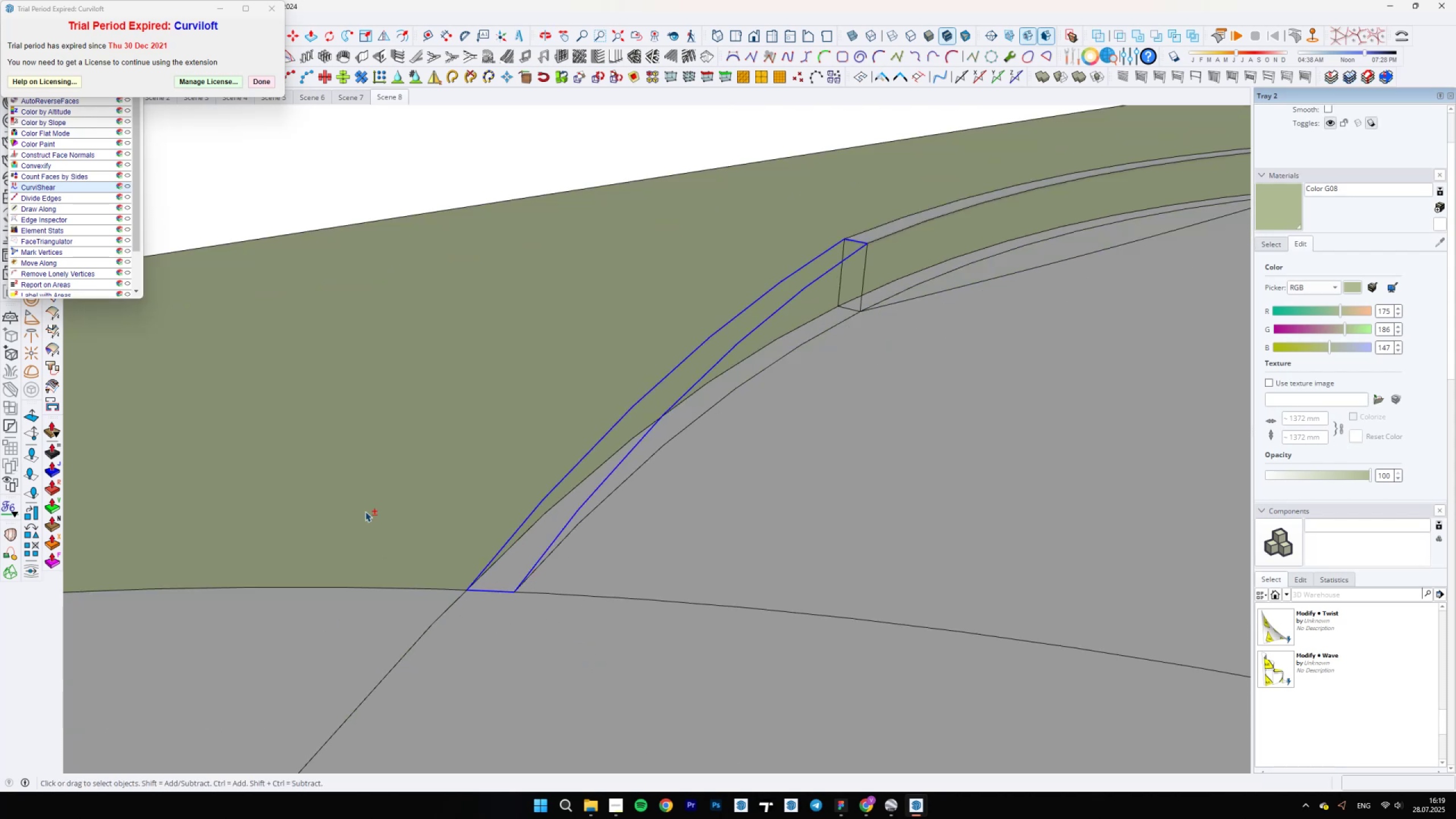 
key(Shift+ShiftLeft)
 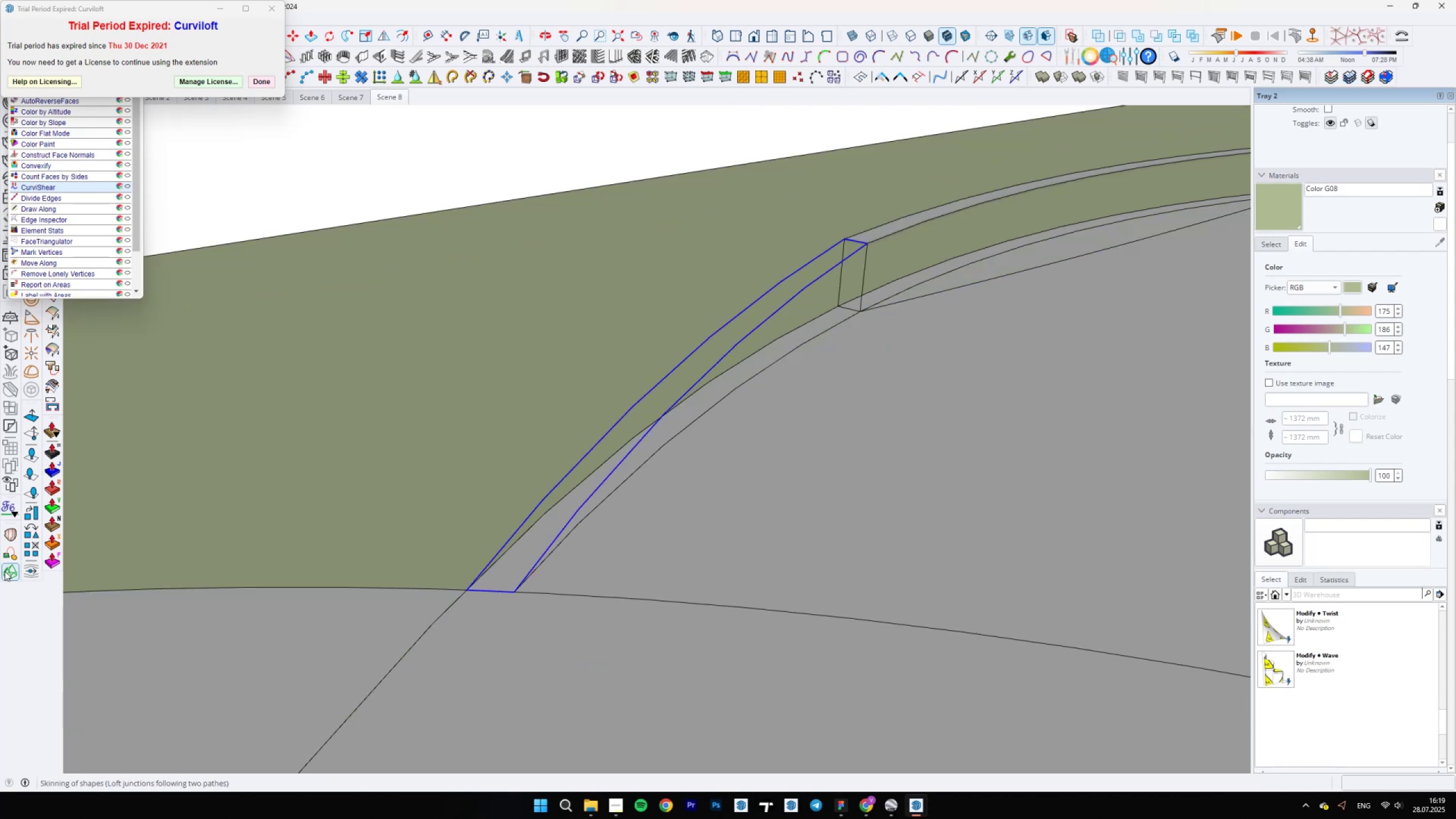 
double_click([7, 570])
 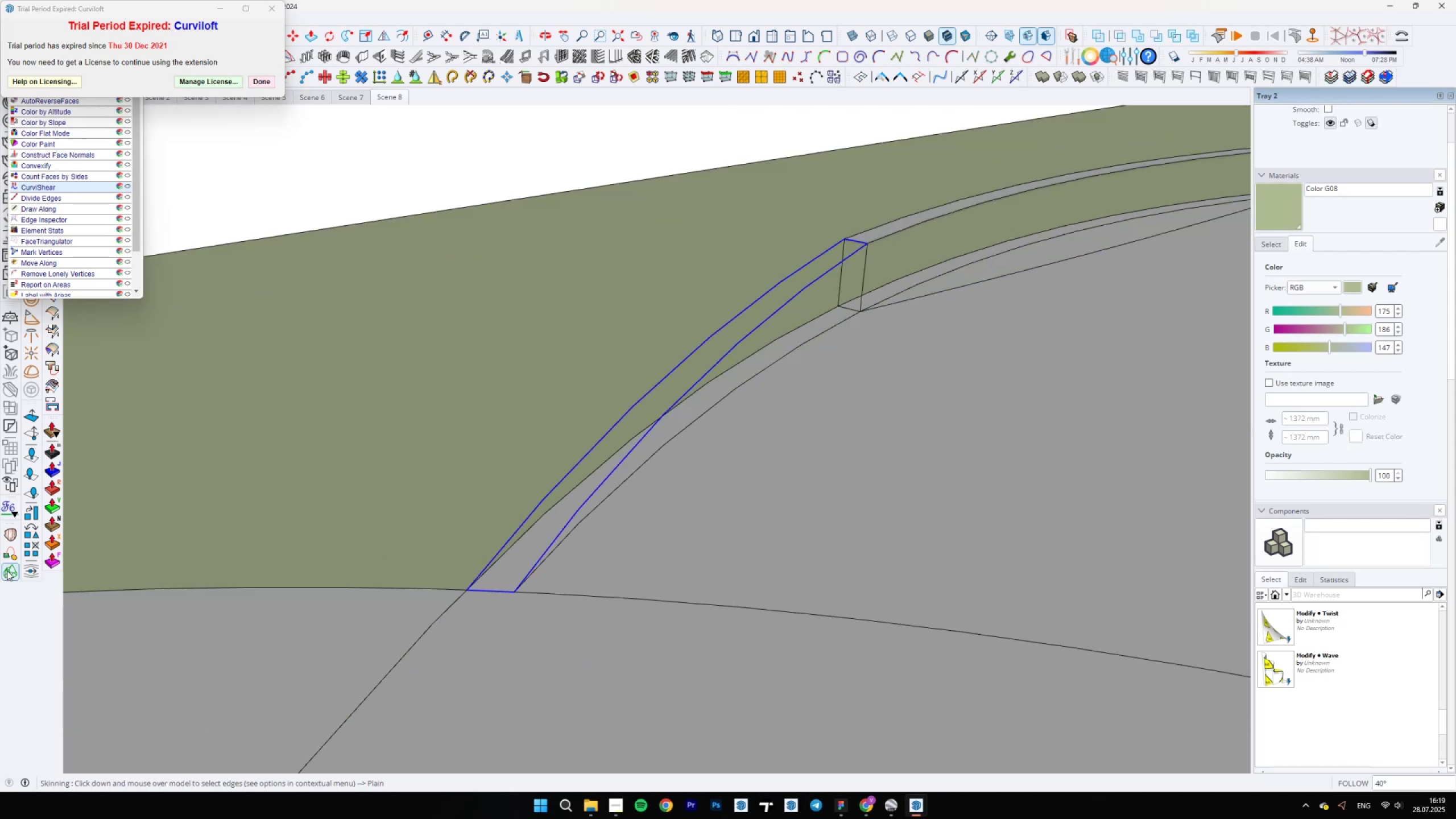 
scroll: coordinate [578, 539], scroll_direction: down, amount: 9.0
 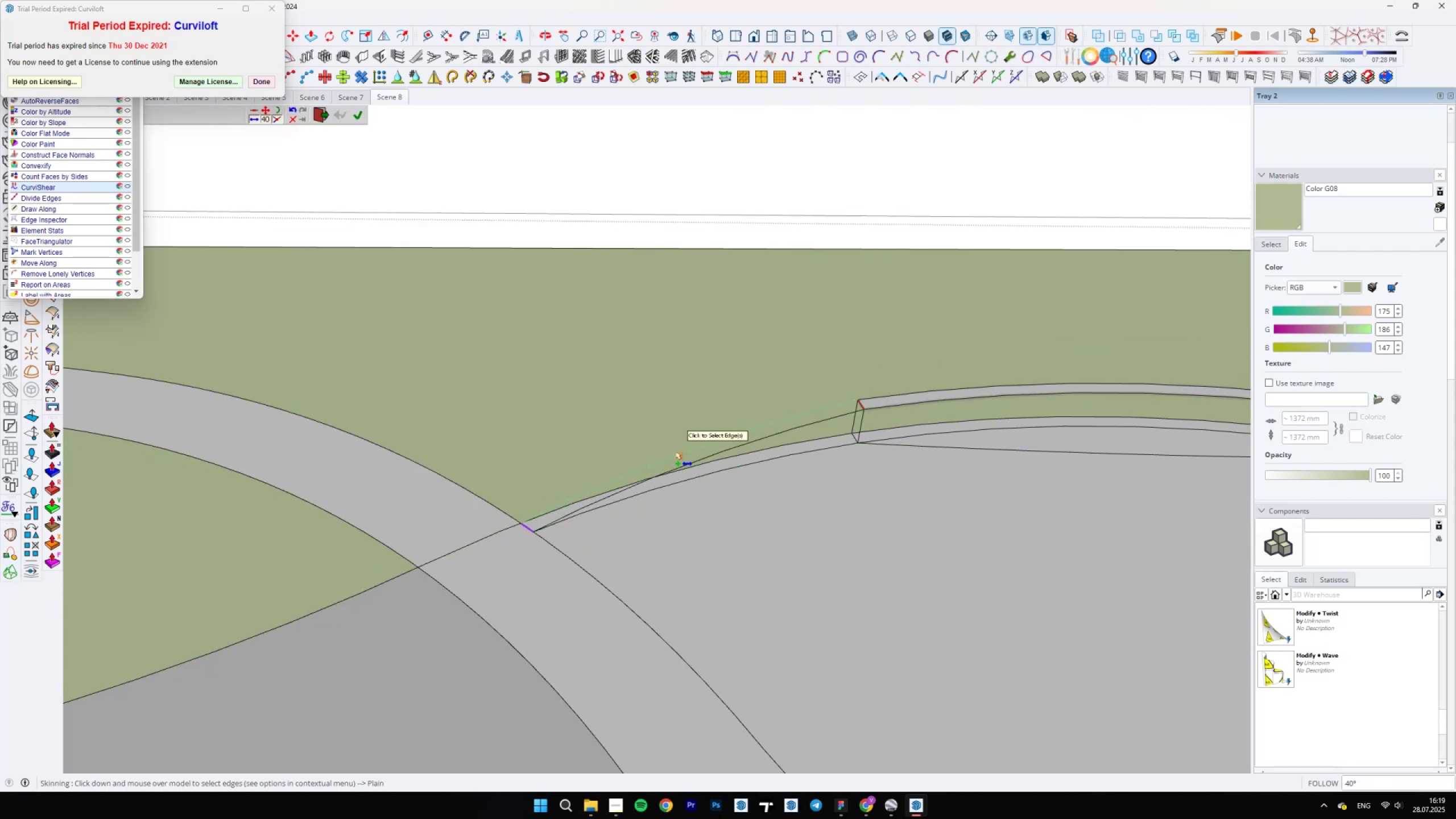 
left_click([676, 452])
 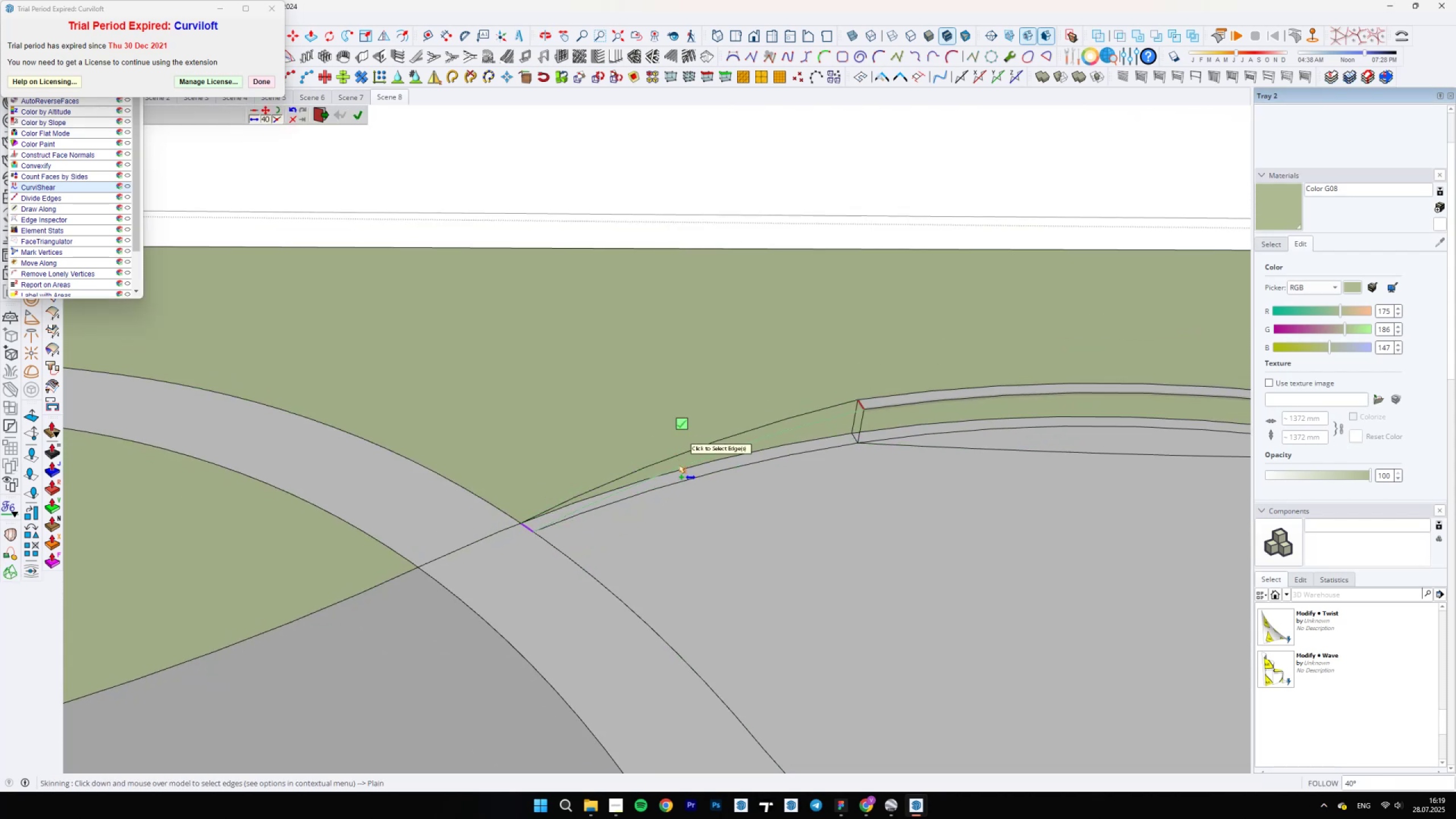 
left_click([680, 466])
 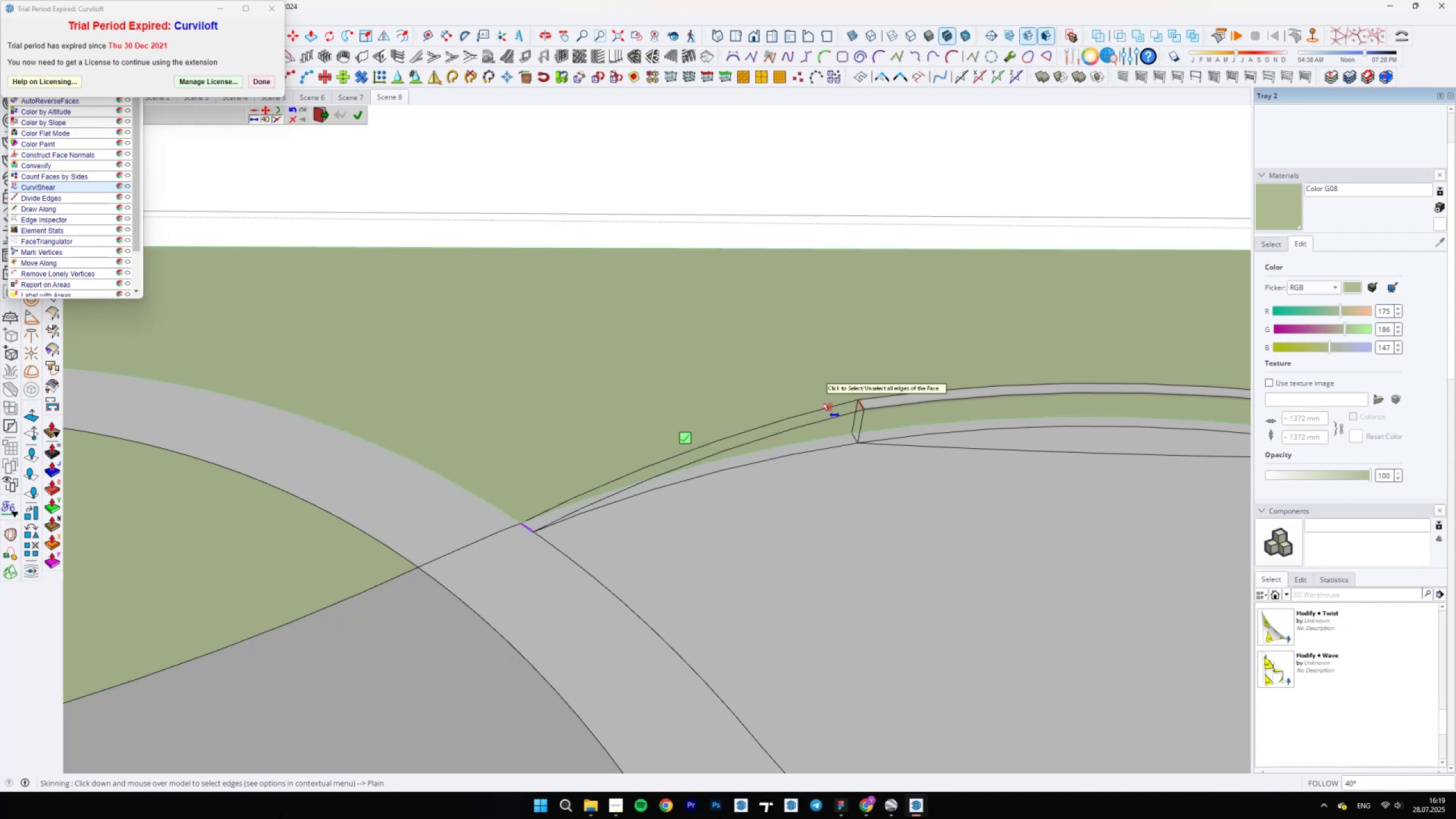 
scroll: coordinate [862, 402], scroll_direction: up, amount: 3.0
 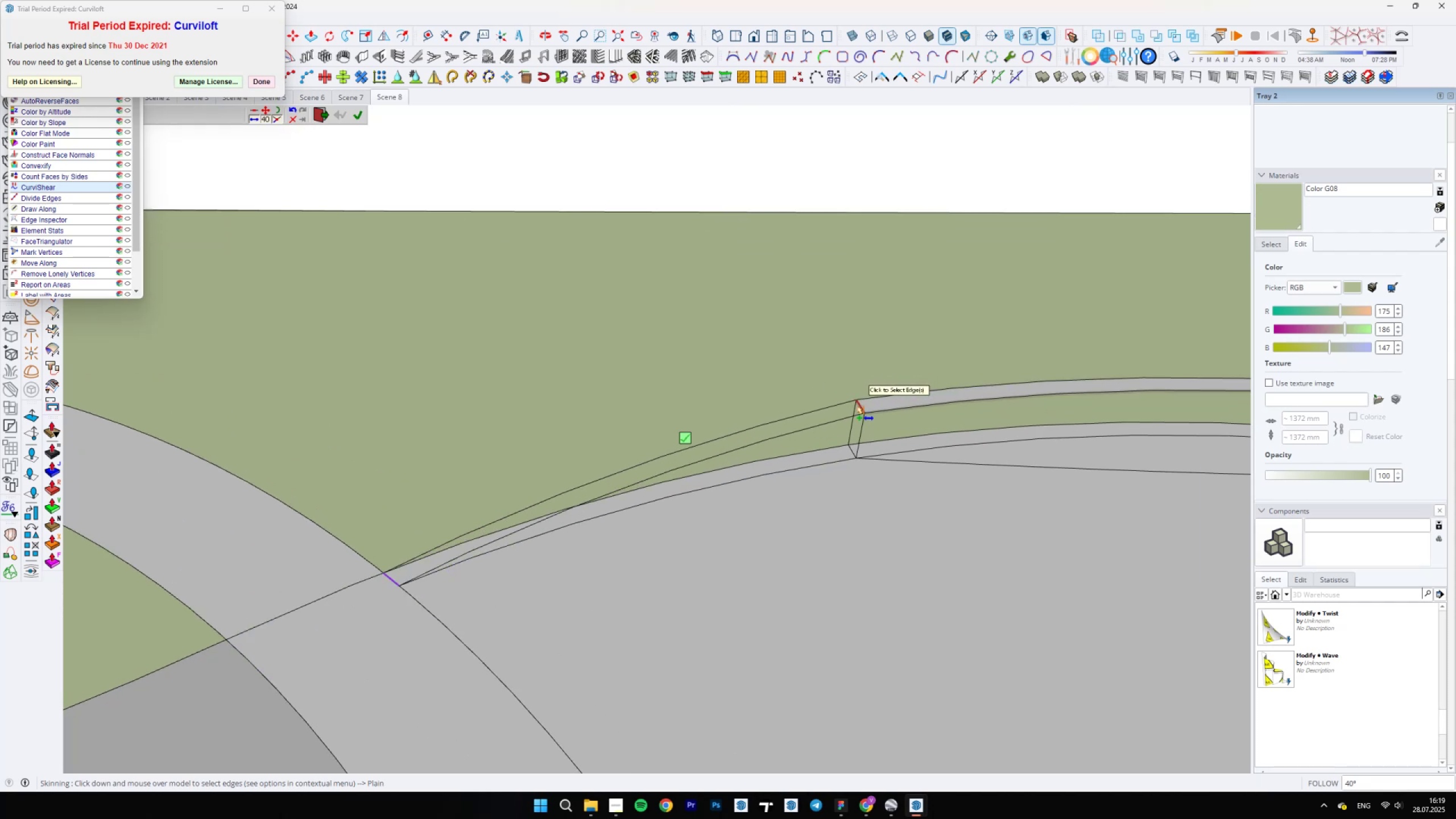 
left_click([859, 407])
 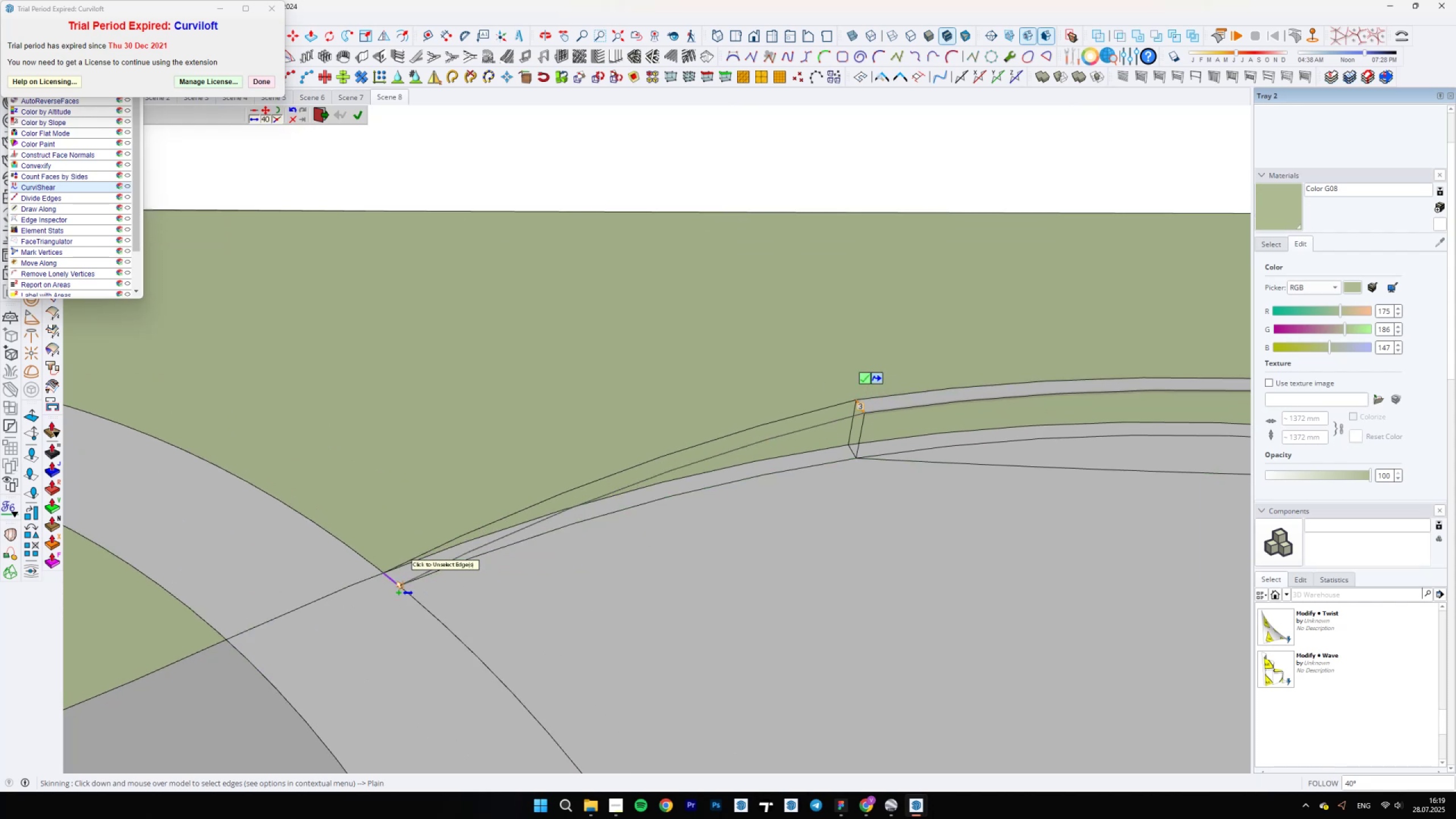 
left_click([395, 581])
 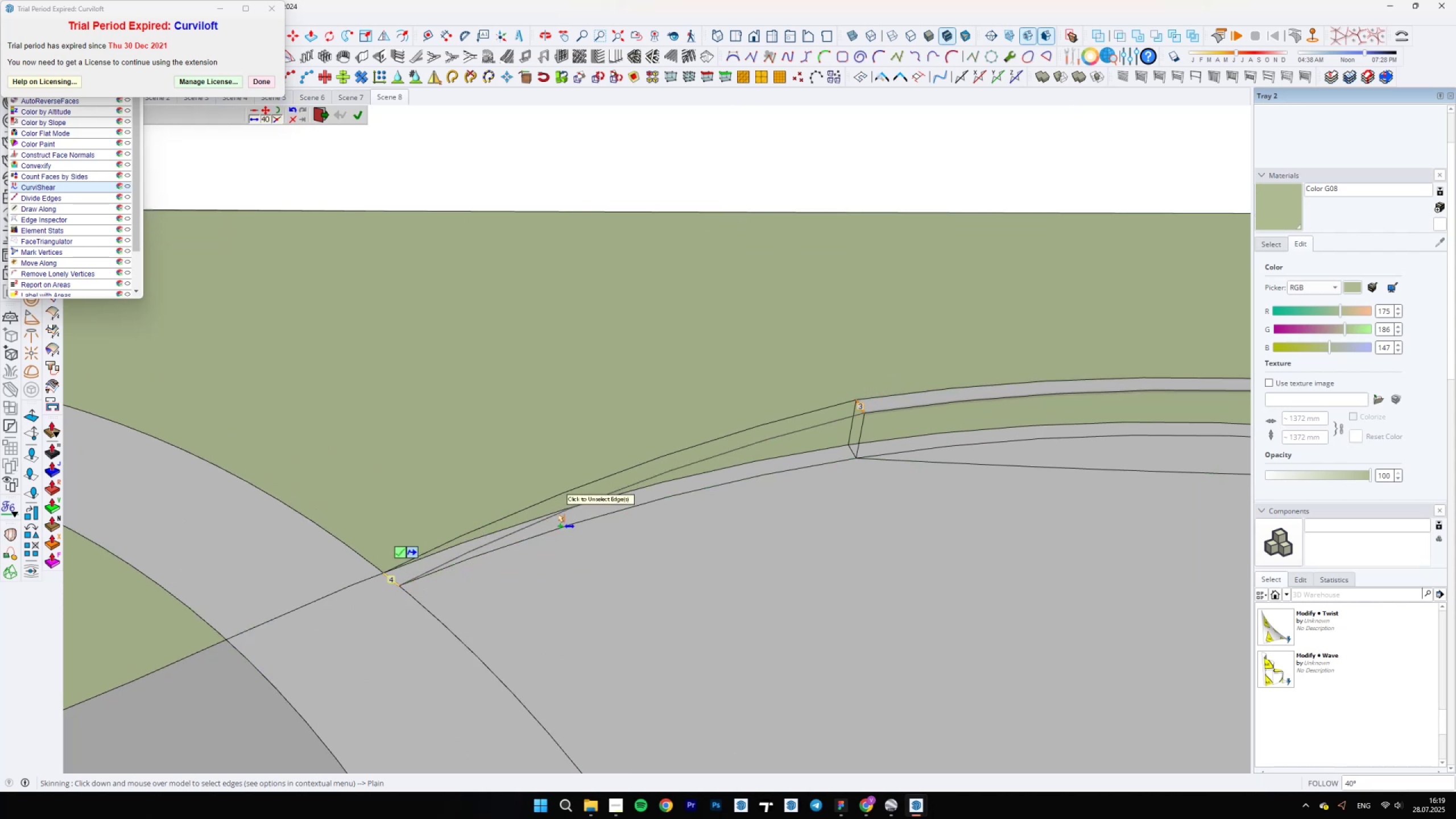 
key(Enter)
 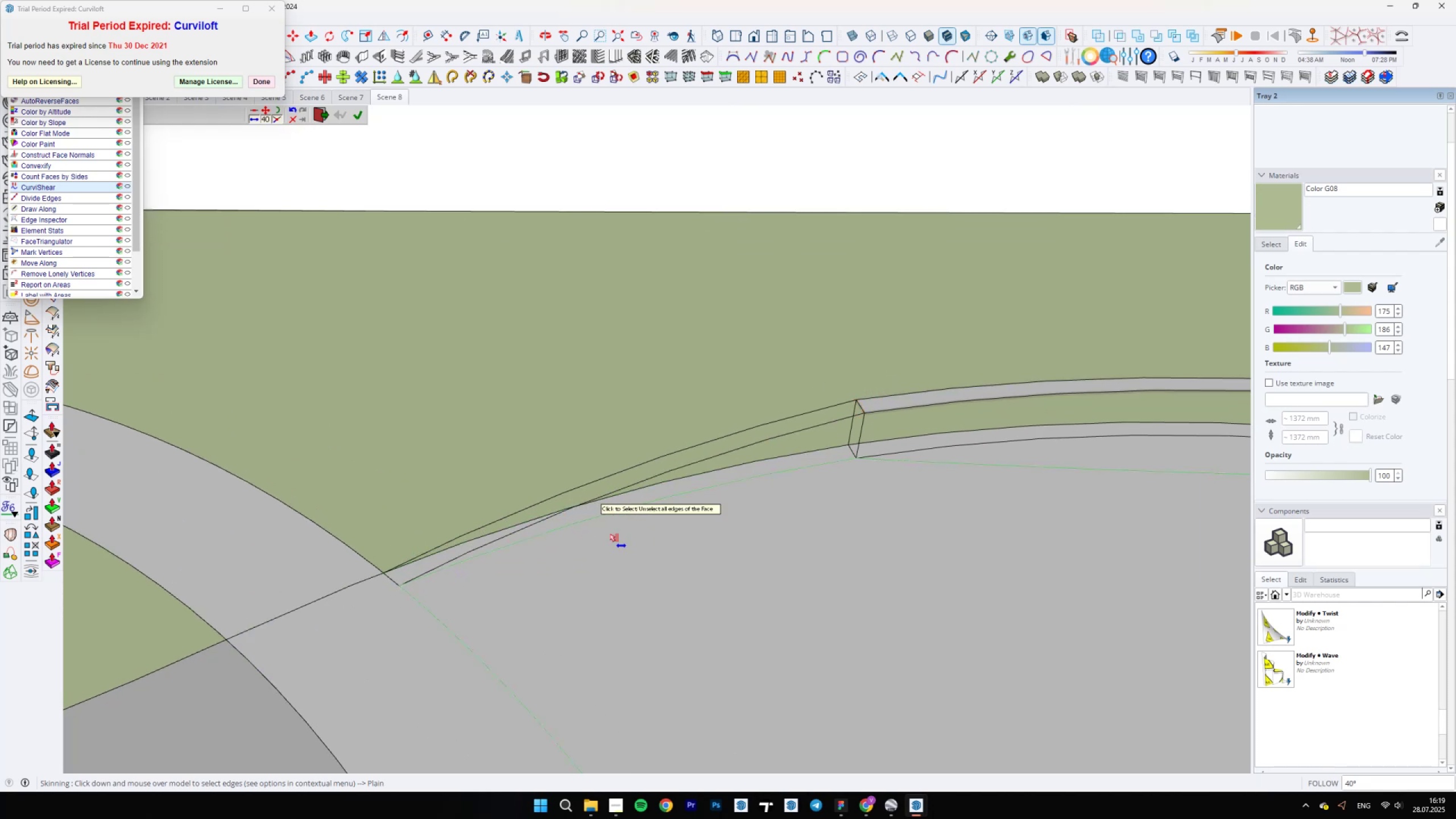 
key(Enter)
 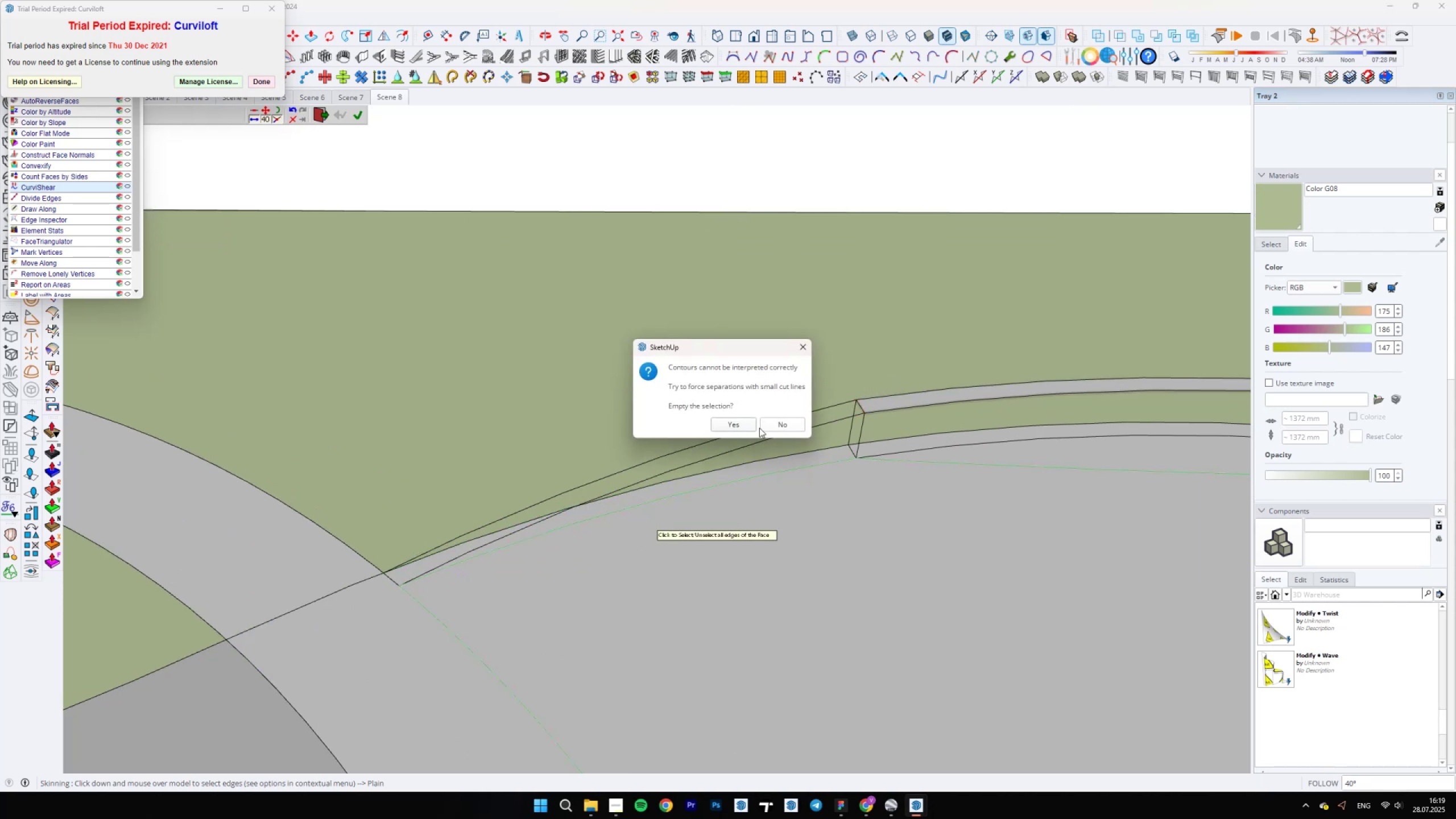 
left_click([748, 424])
 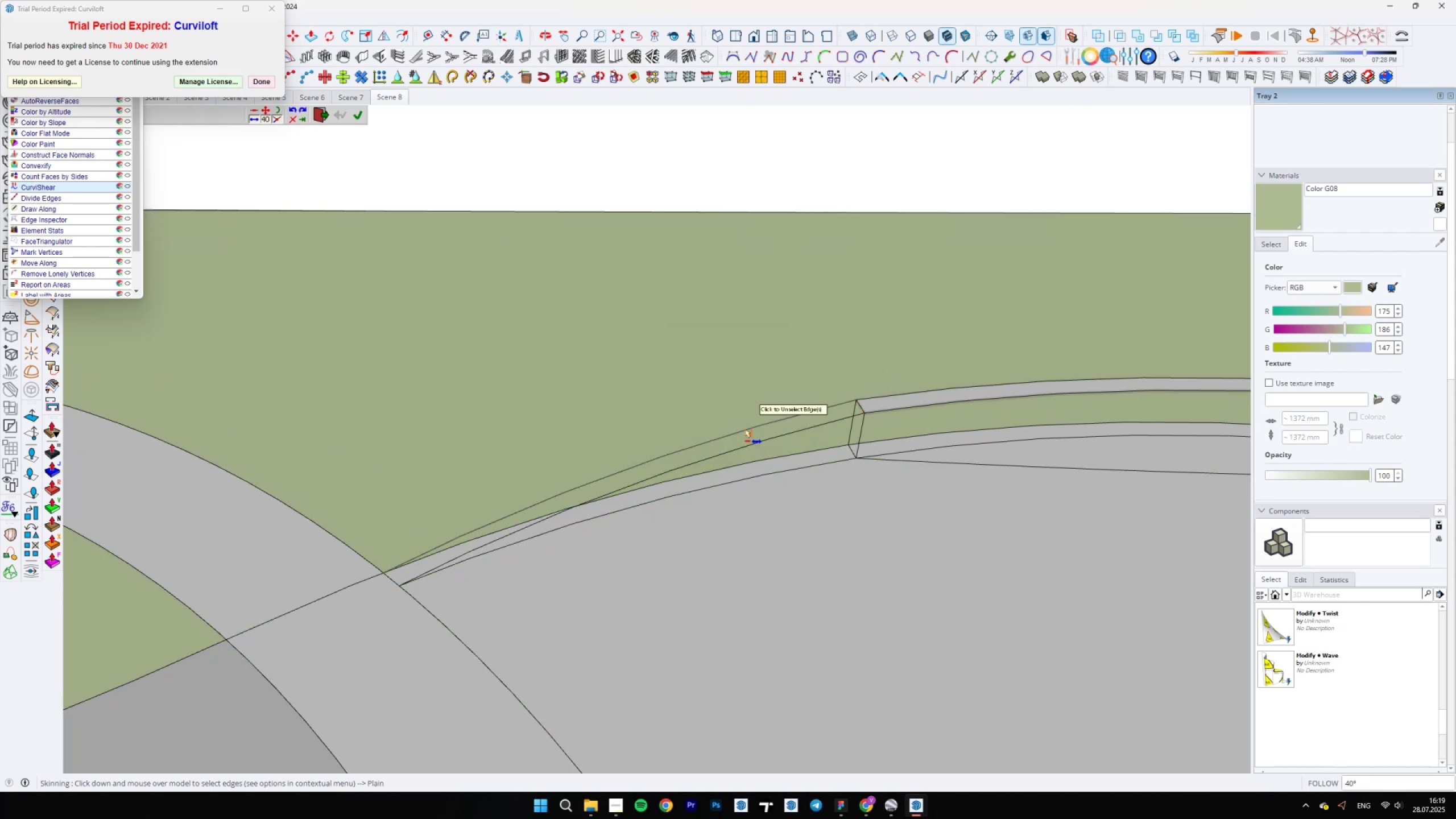 
key(Space)
 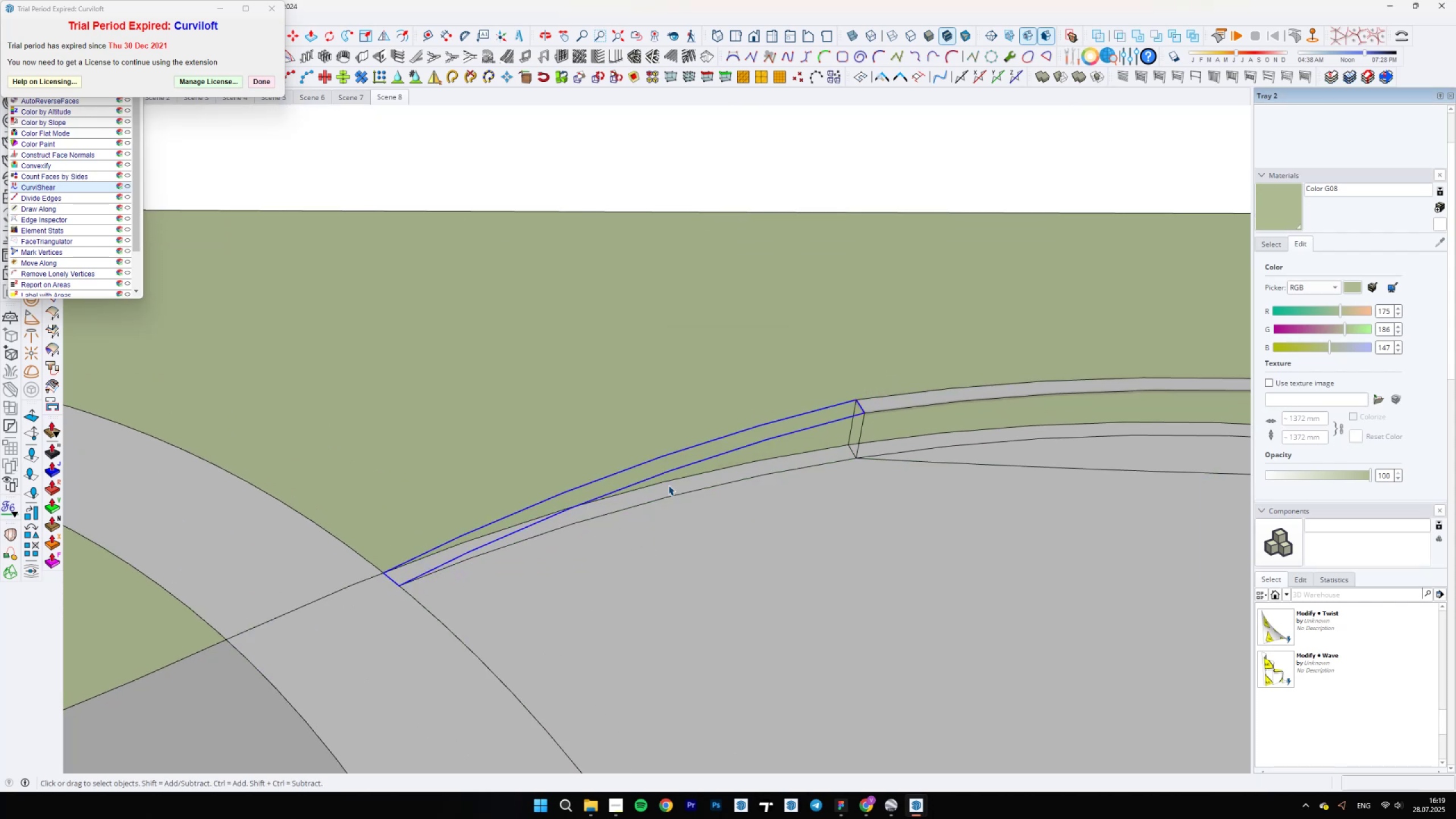 
scroll: coordinate [477, 571], scroll_direction: down, amount: 14.0
 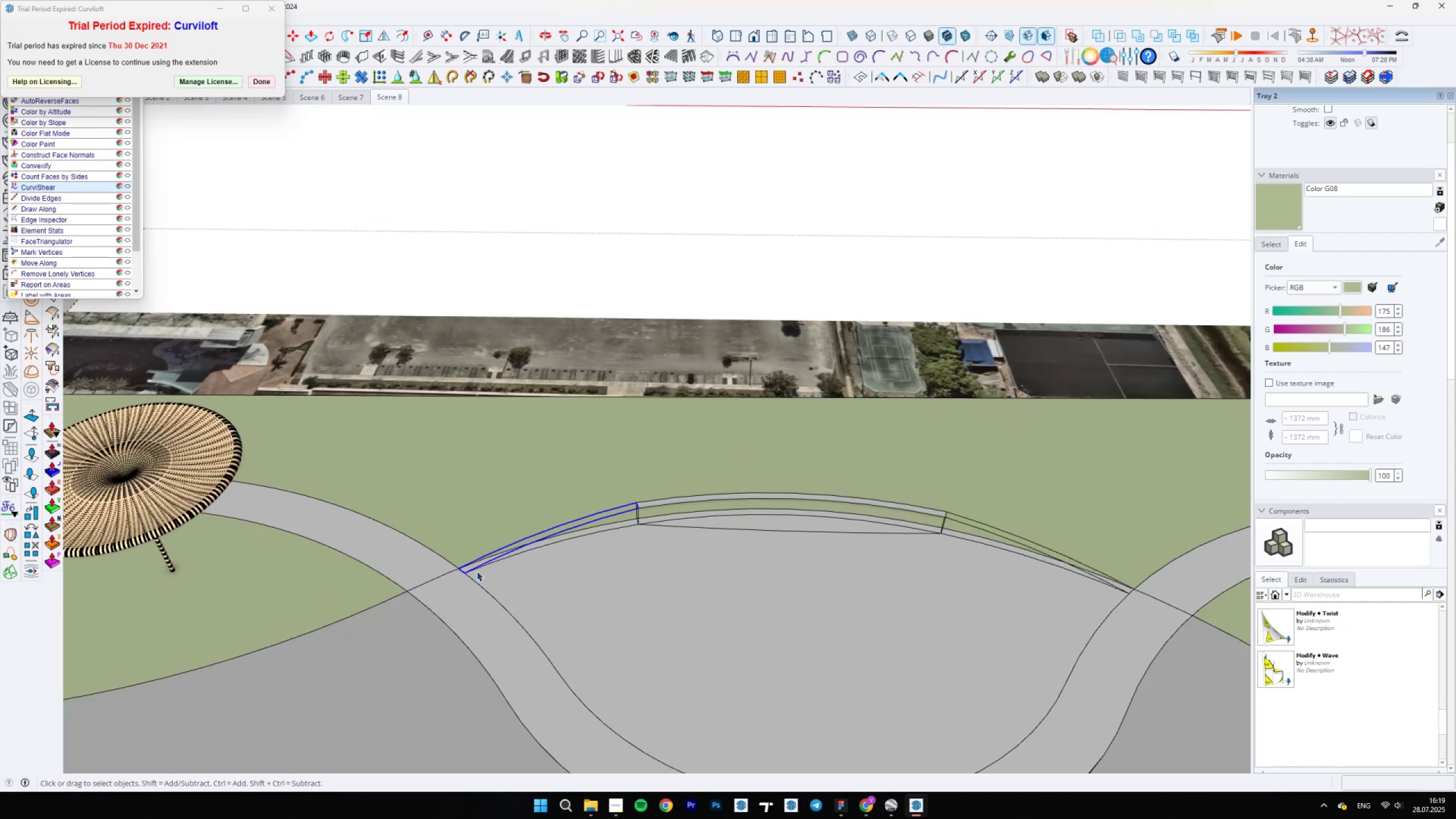 
hold_key(key=ShiftLeft, duration=0.39)
 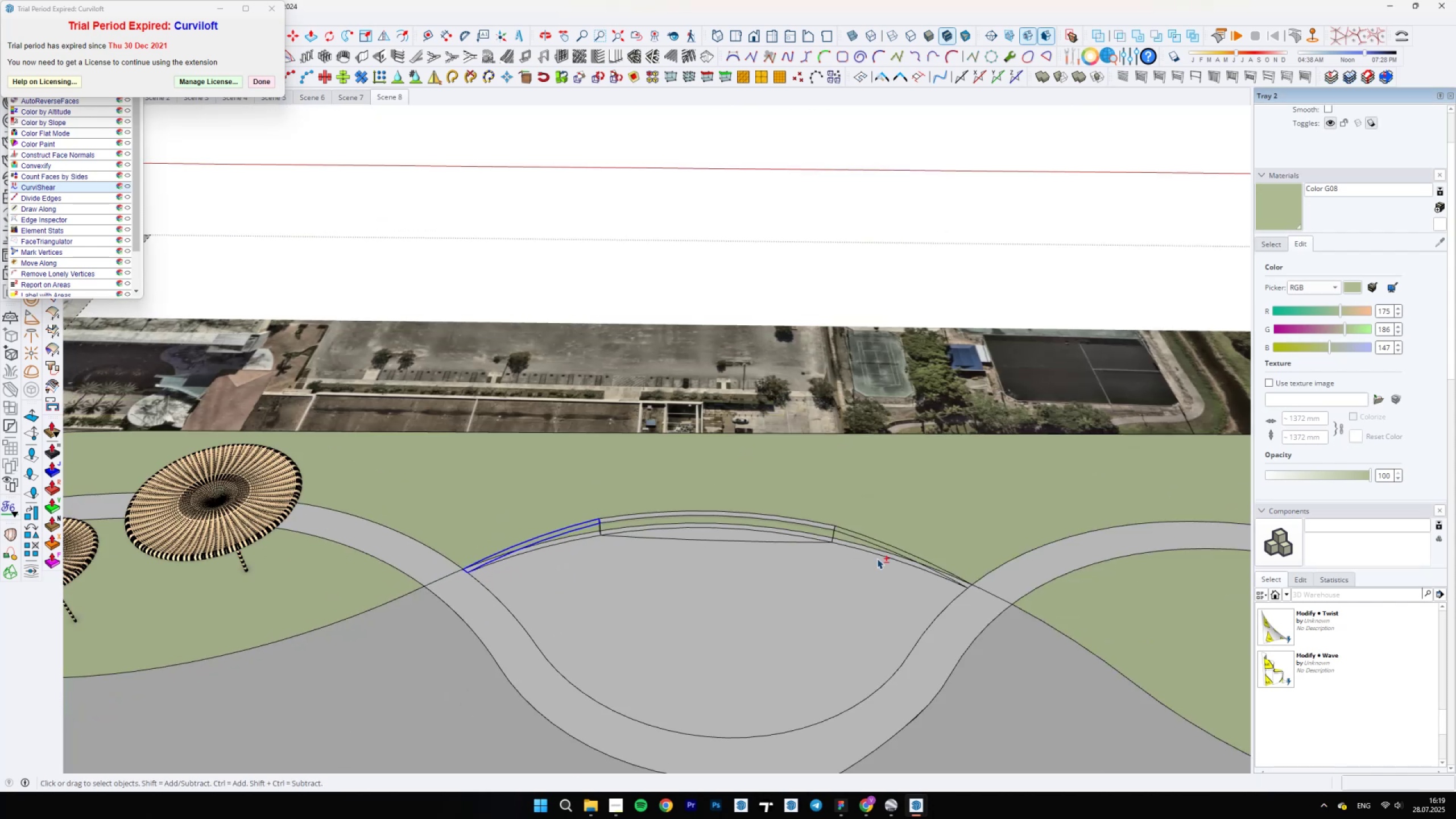 
scroll: coordinate [923, 630], scroll_direction: up, amount: 11.0
 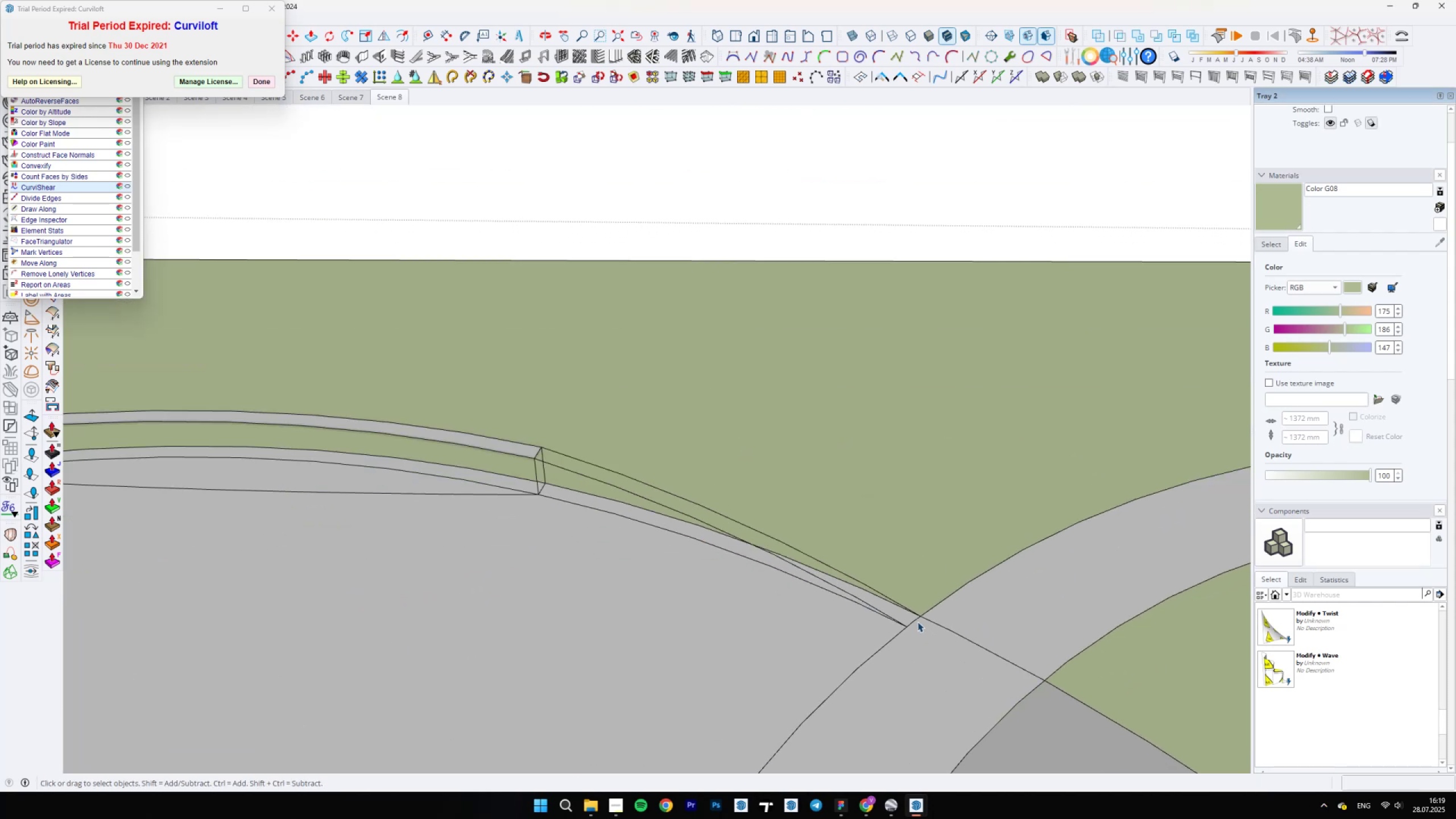 
left_click([916, 621])
 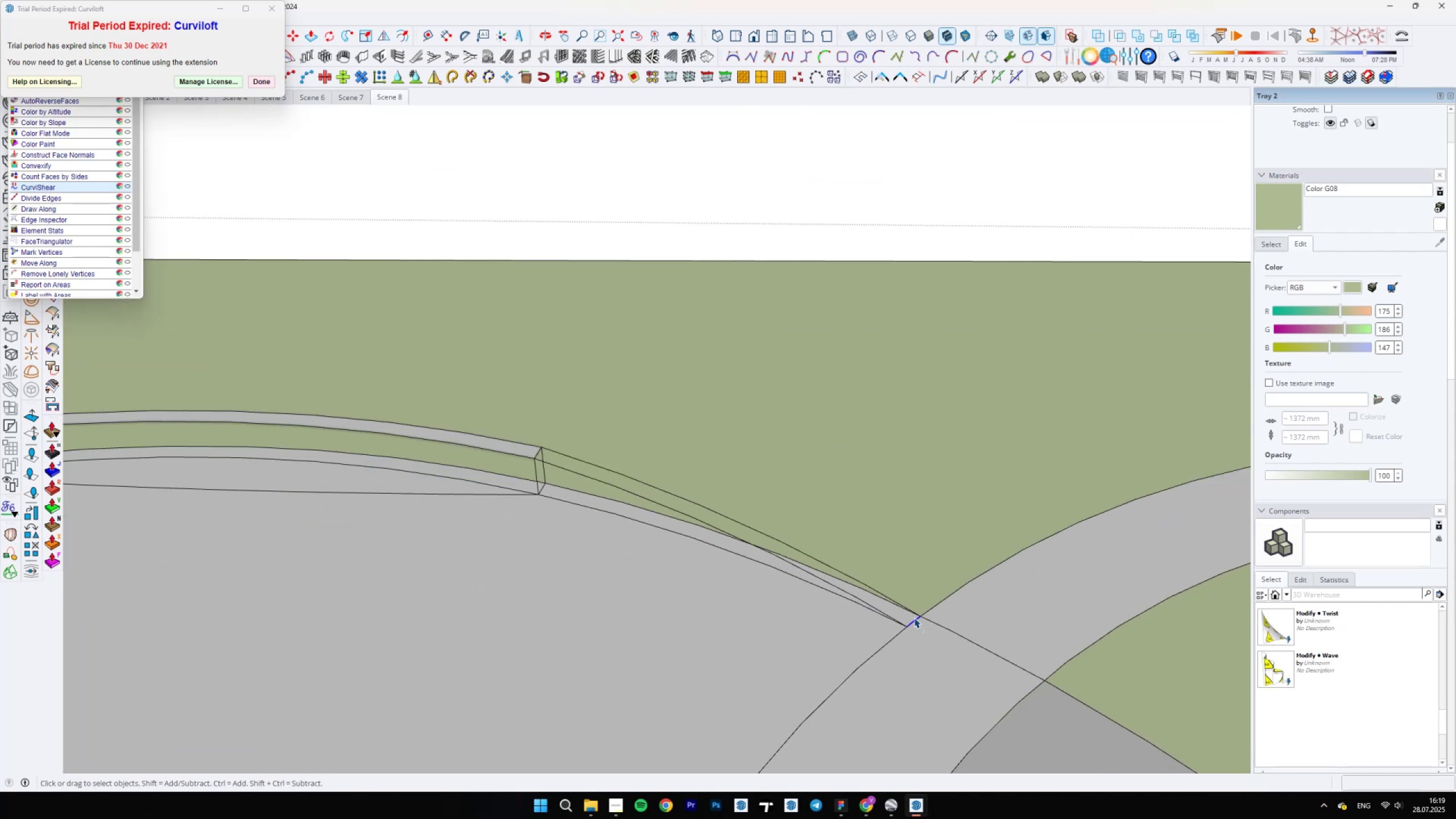 
scroll: coordinate [868, 589], scroll_direction: up, amount: 4.0
 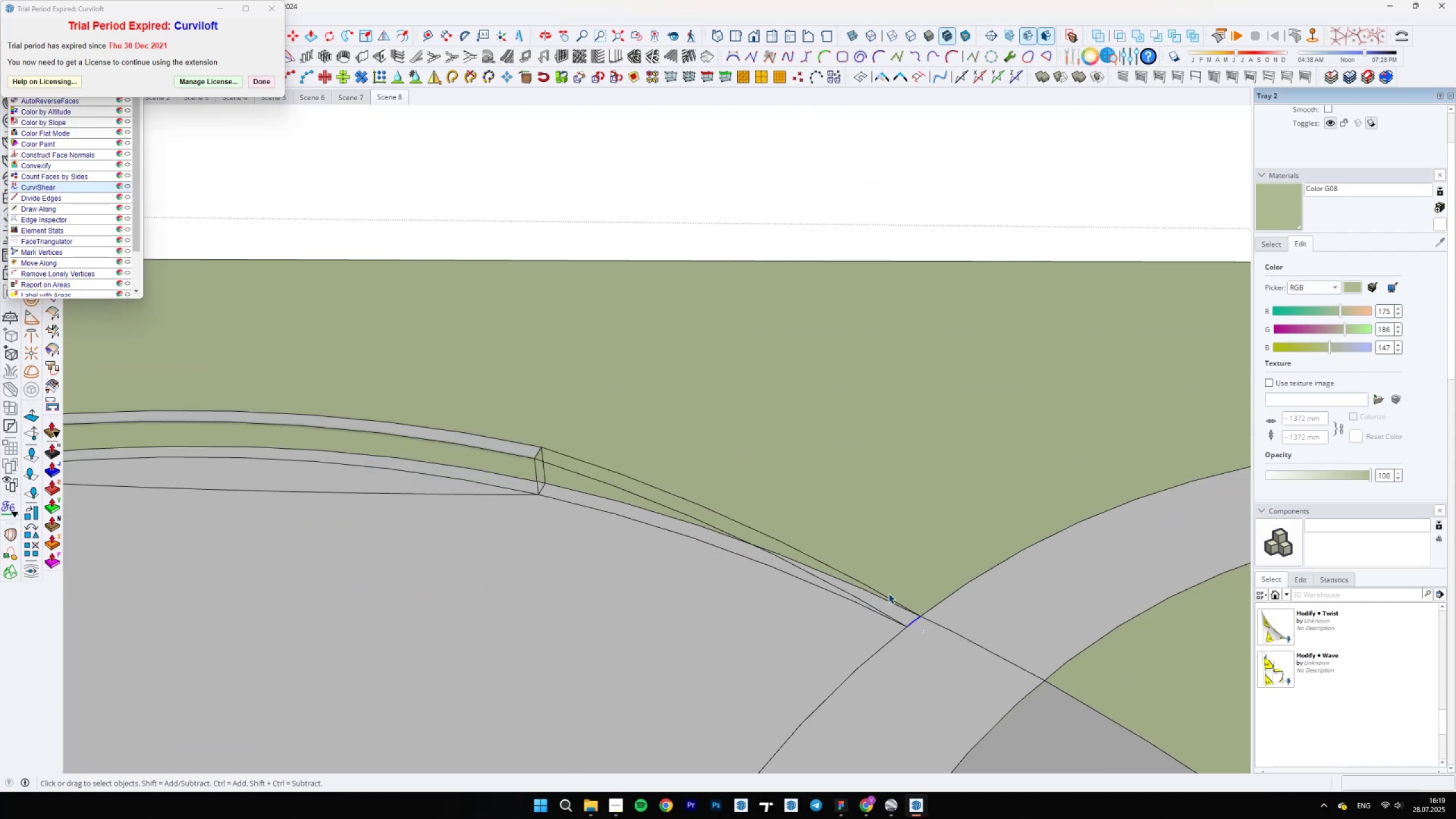 
hold_key(key=ControlLeft, duration=1.5)
 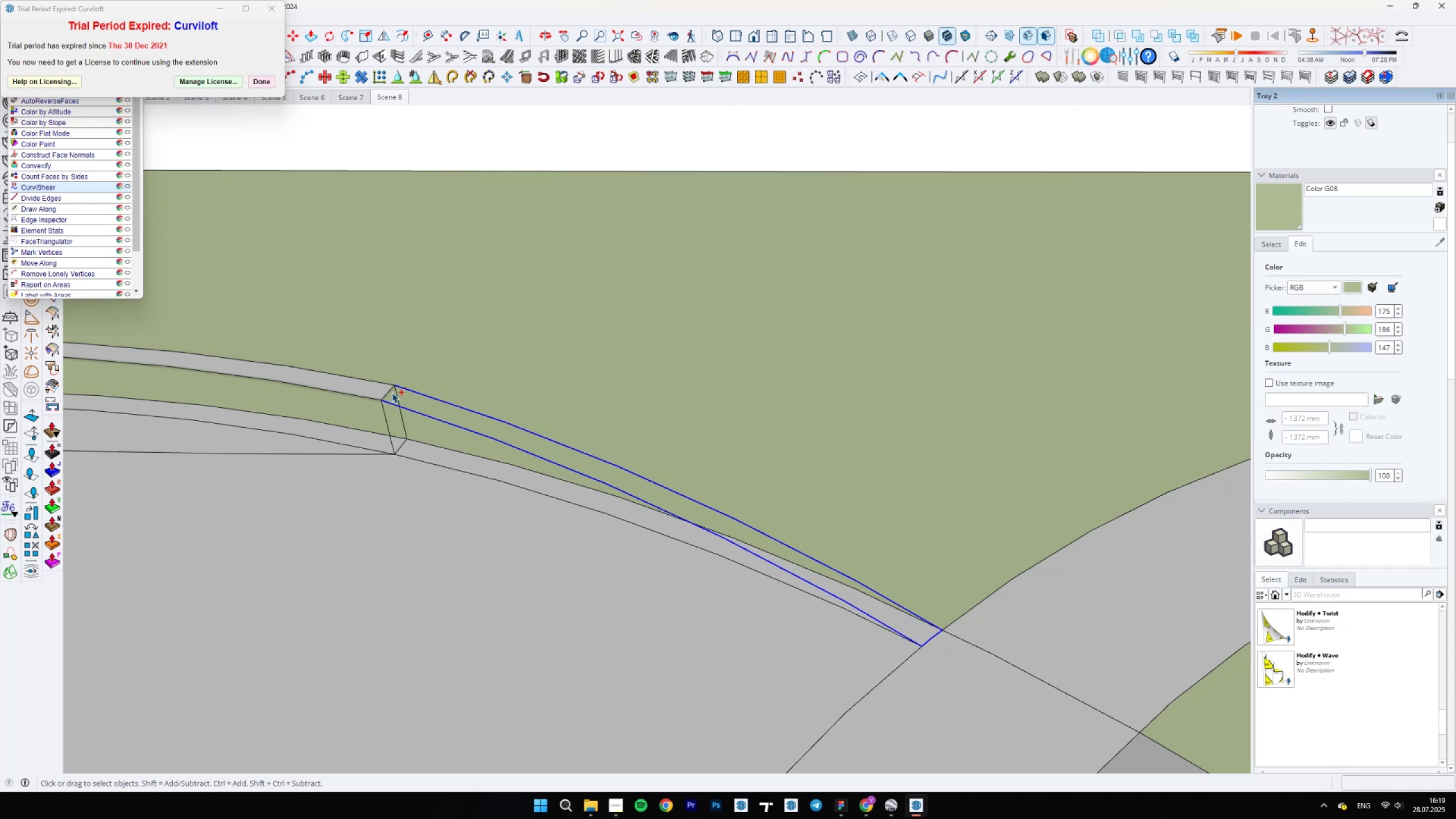 
hold_key(key=ControlLeft, duration=1.01)
left_click([388, 393])
 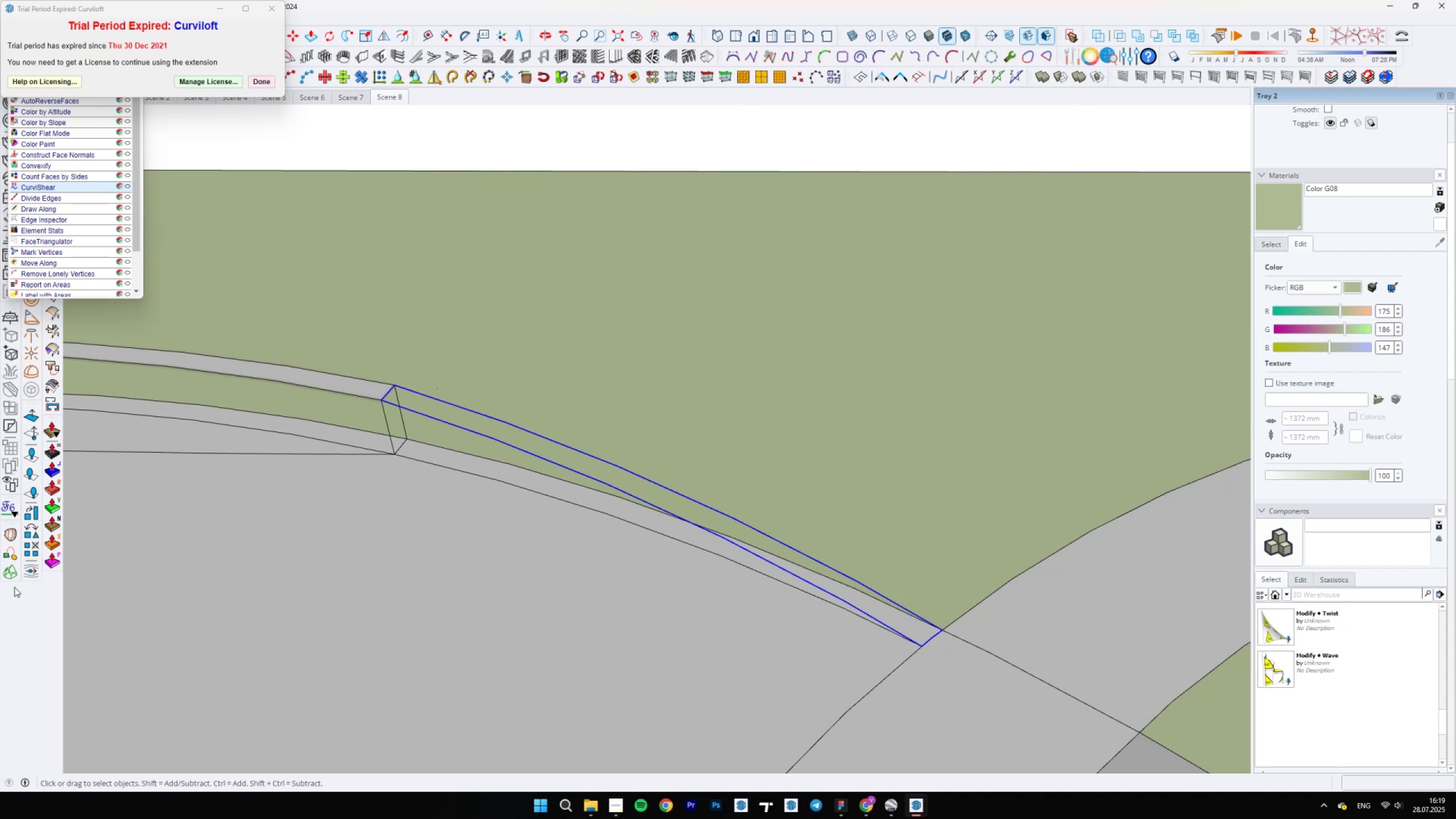 
left_click([14, 577])
 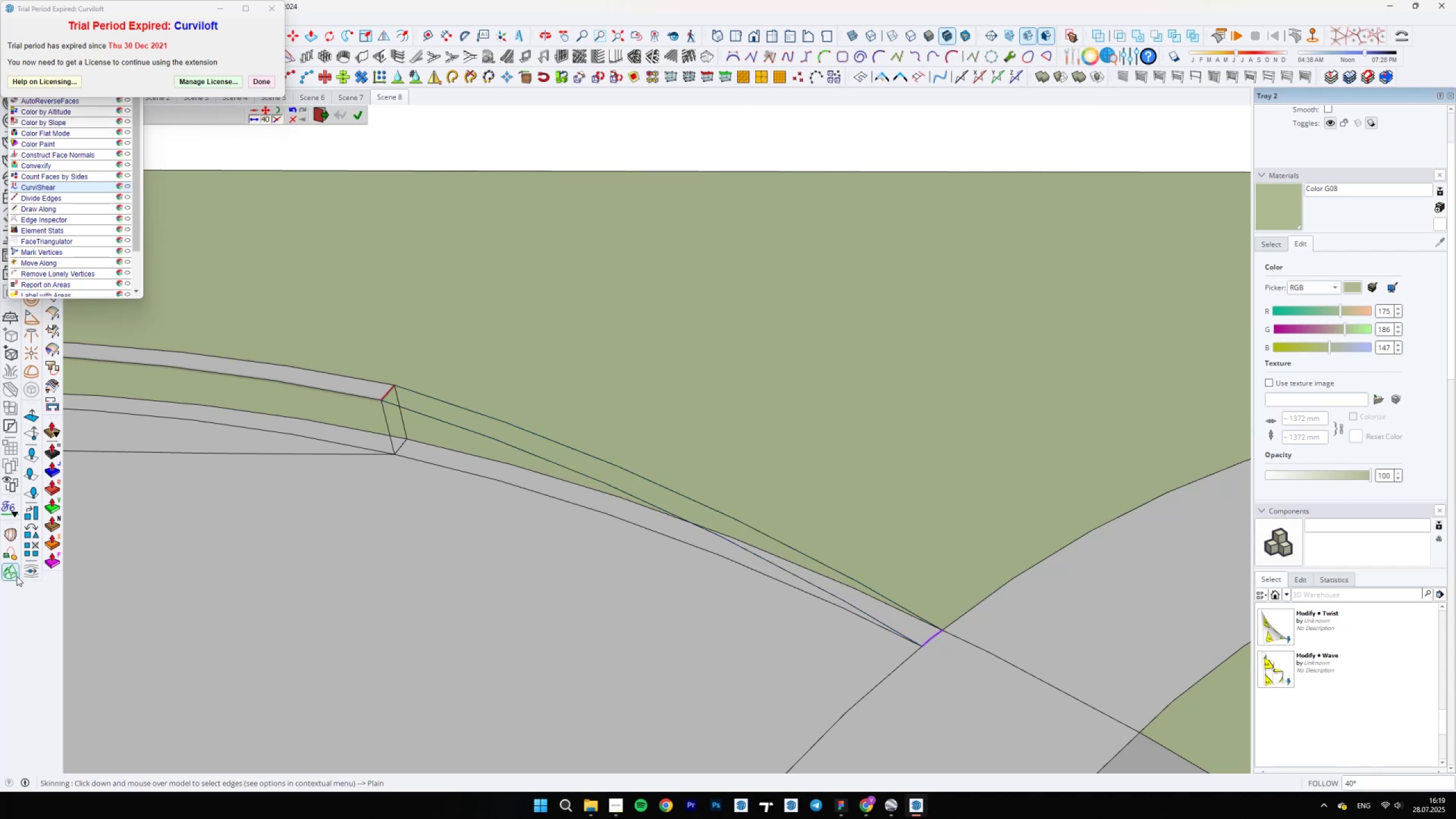 
scroll: coordinate [566, 548], scroll_direction: down, amount: 5.0
 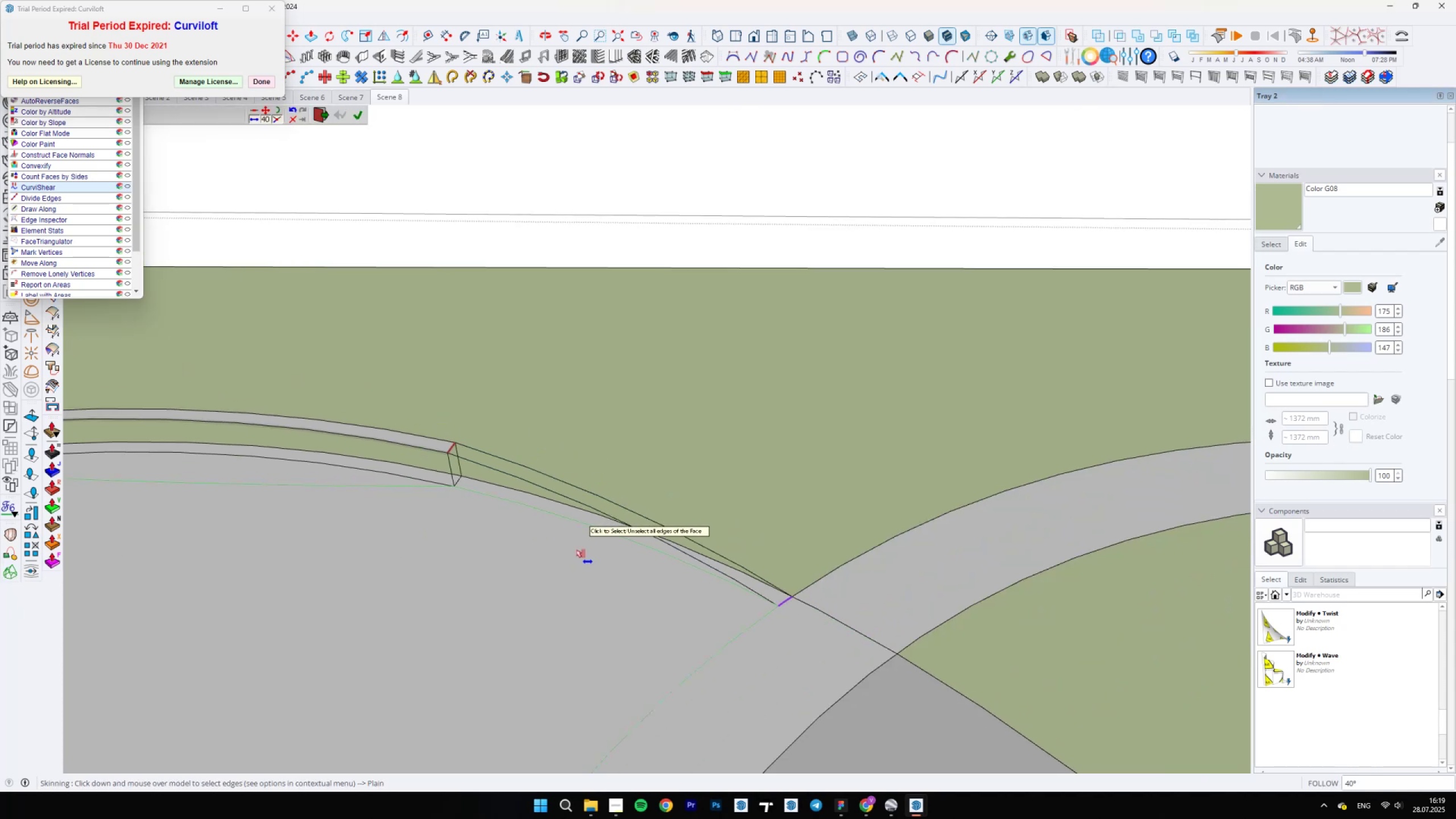 
key(Enter)
 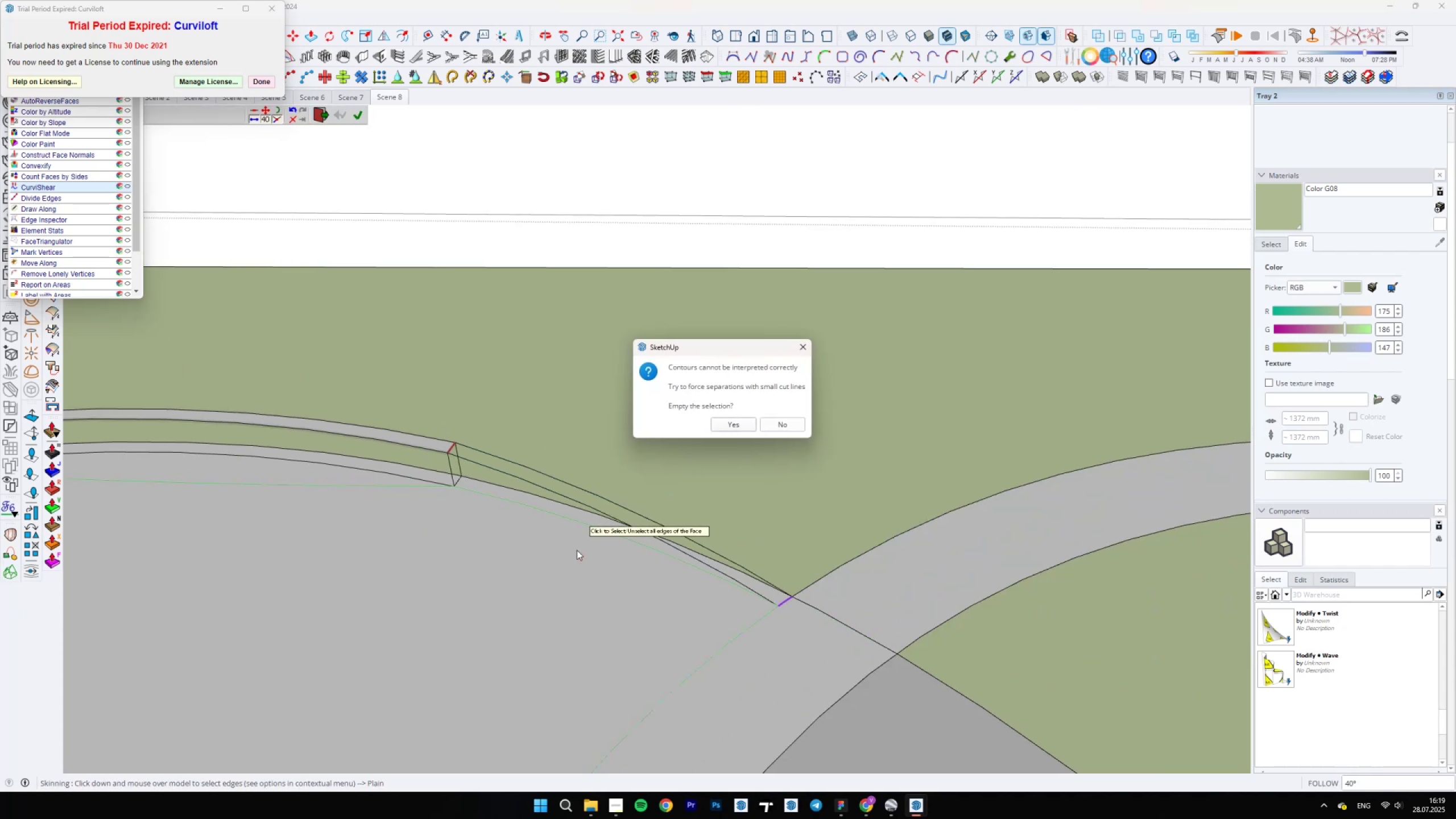 
key(Enter)
 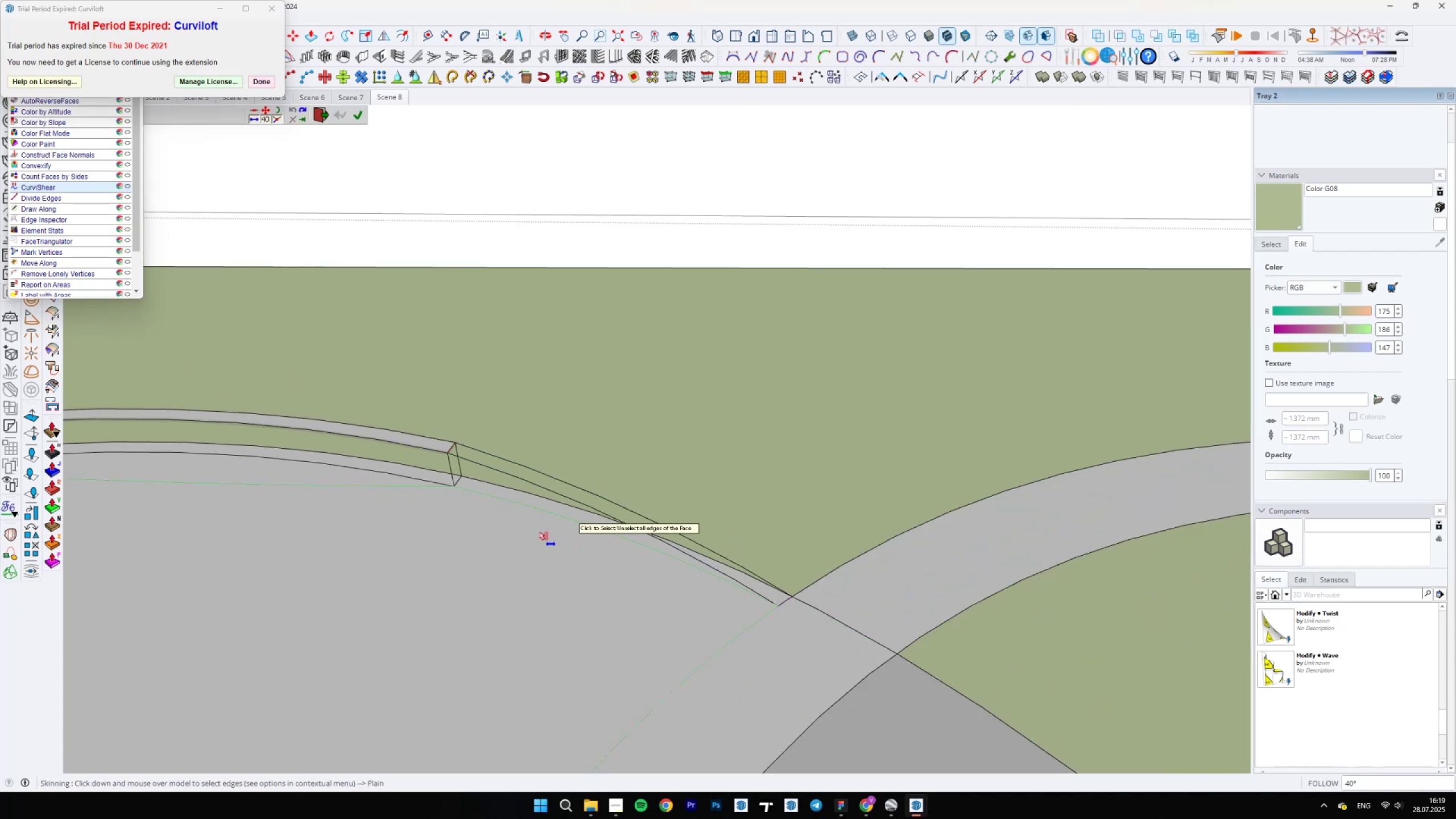 
key(Space)
 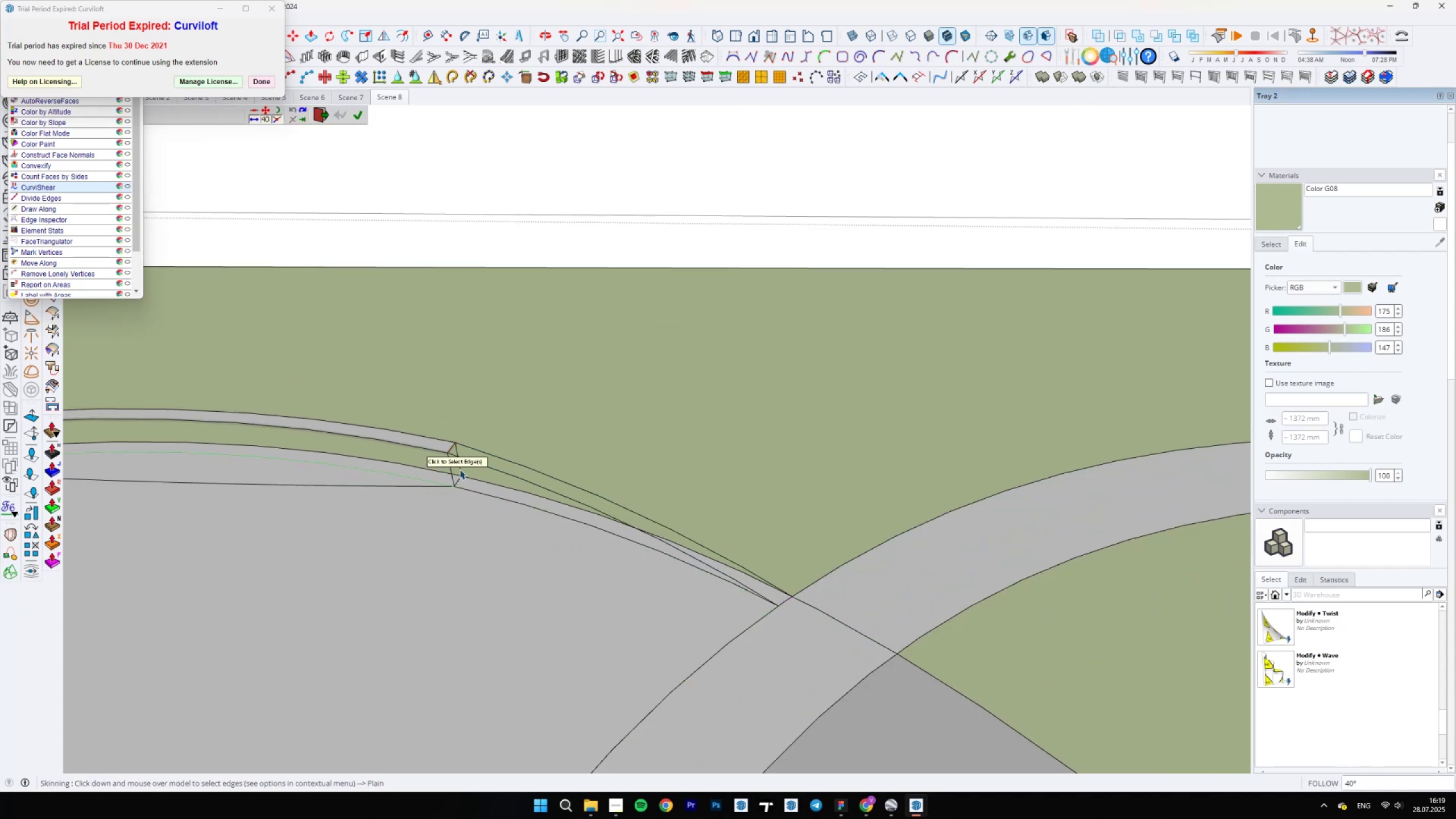 
scroll: coordinate [497, 461], scroll_direction: up, amount: 5.0
 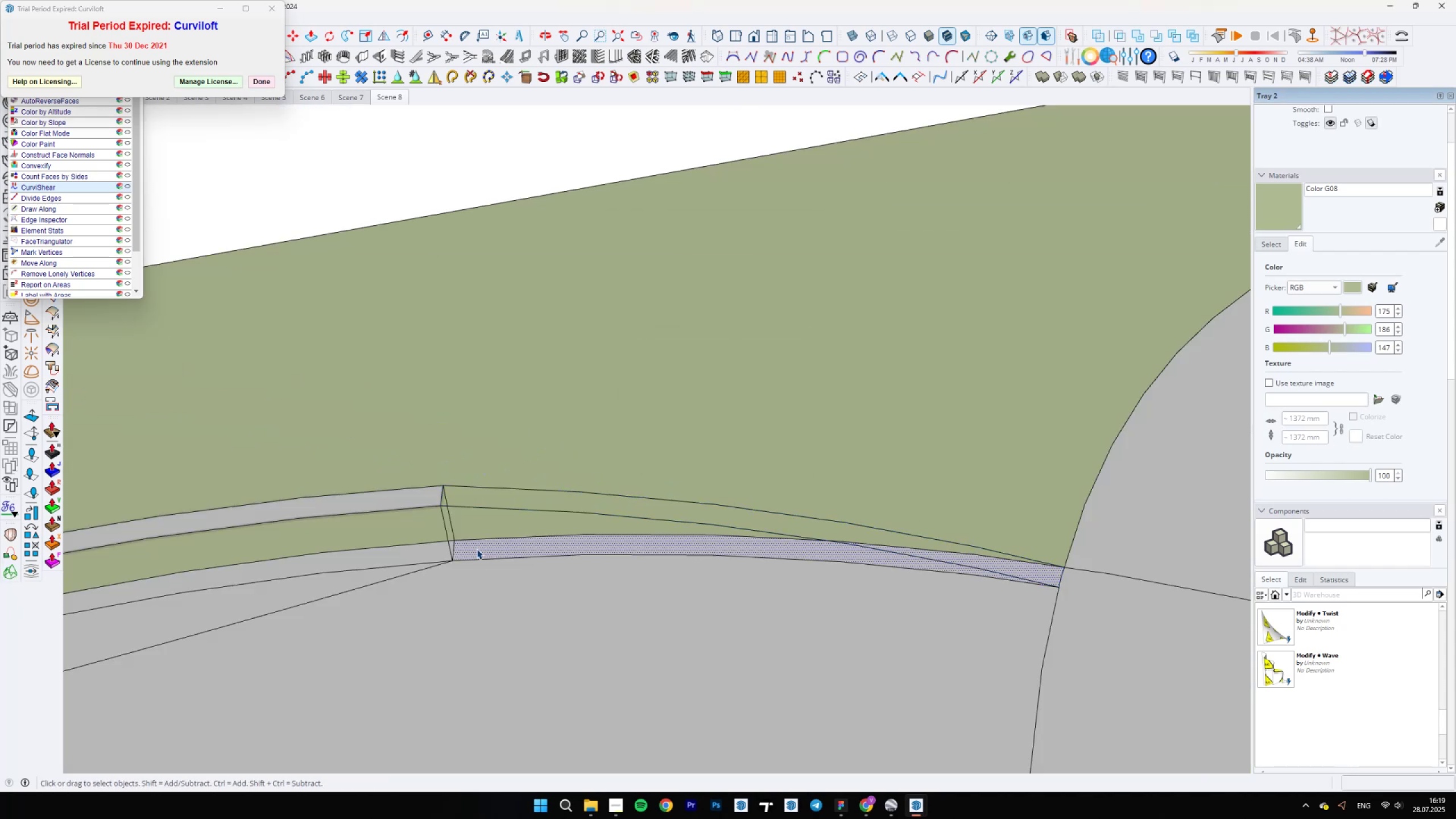 
double_click([477, 549])
 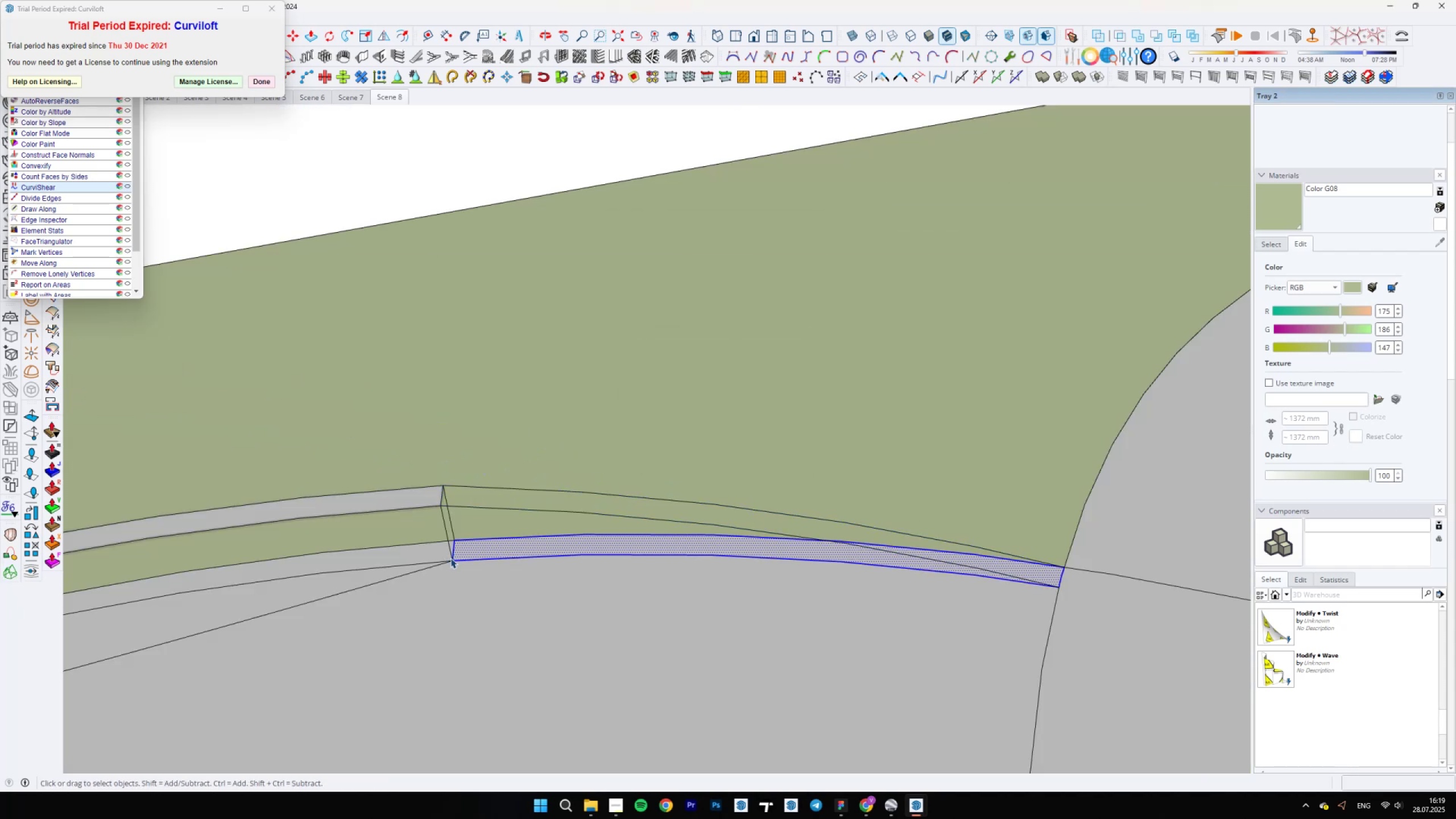 
key(M)
 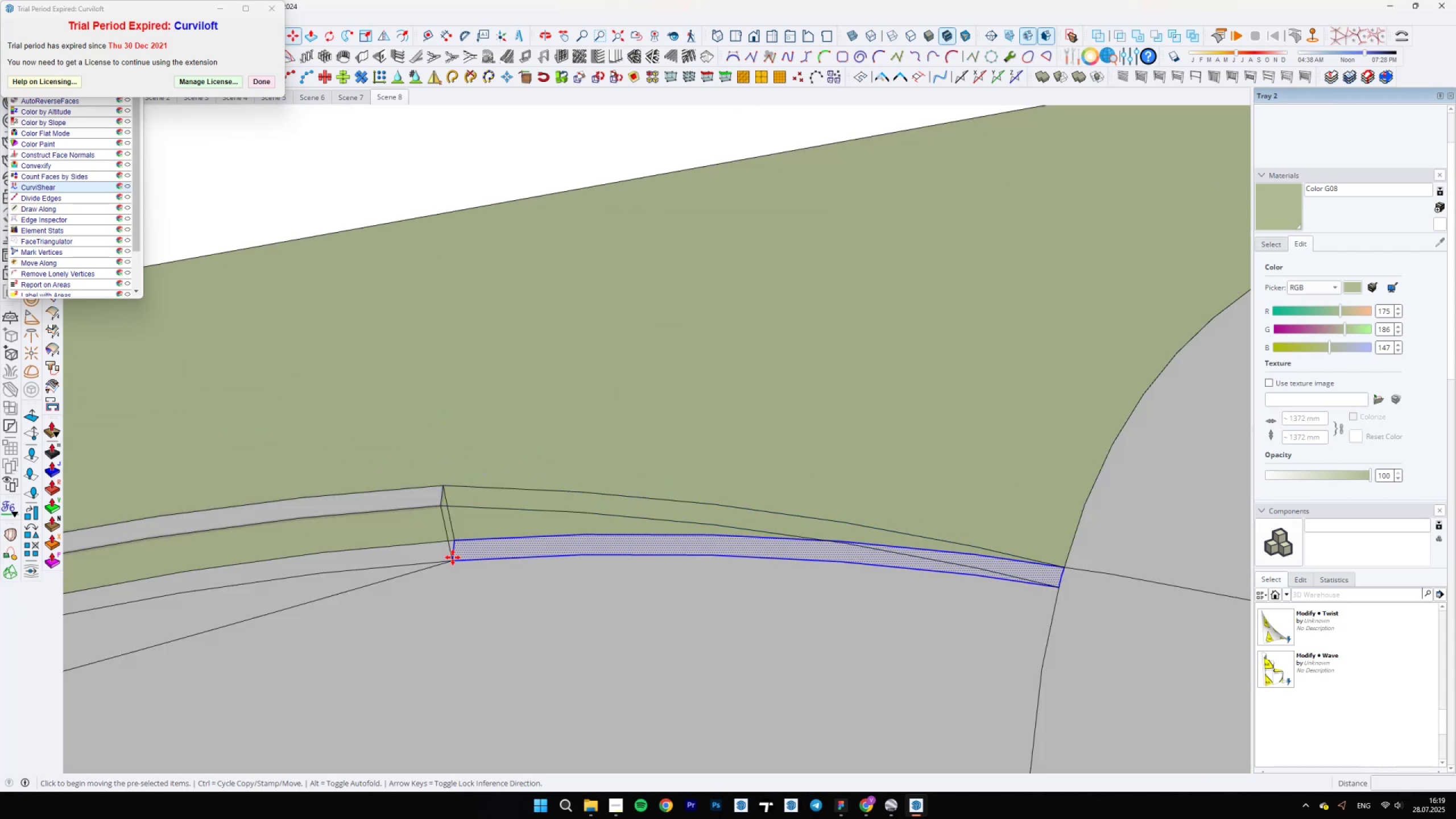 
left_click([452, 560])
 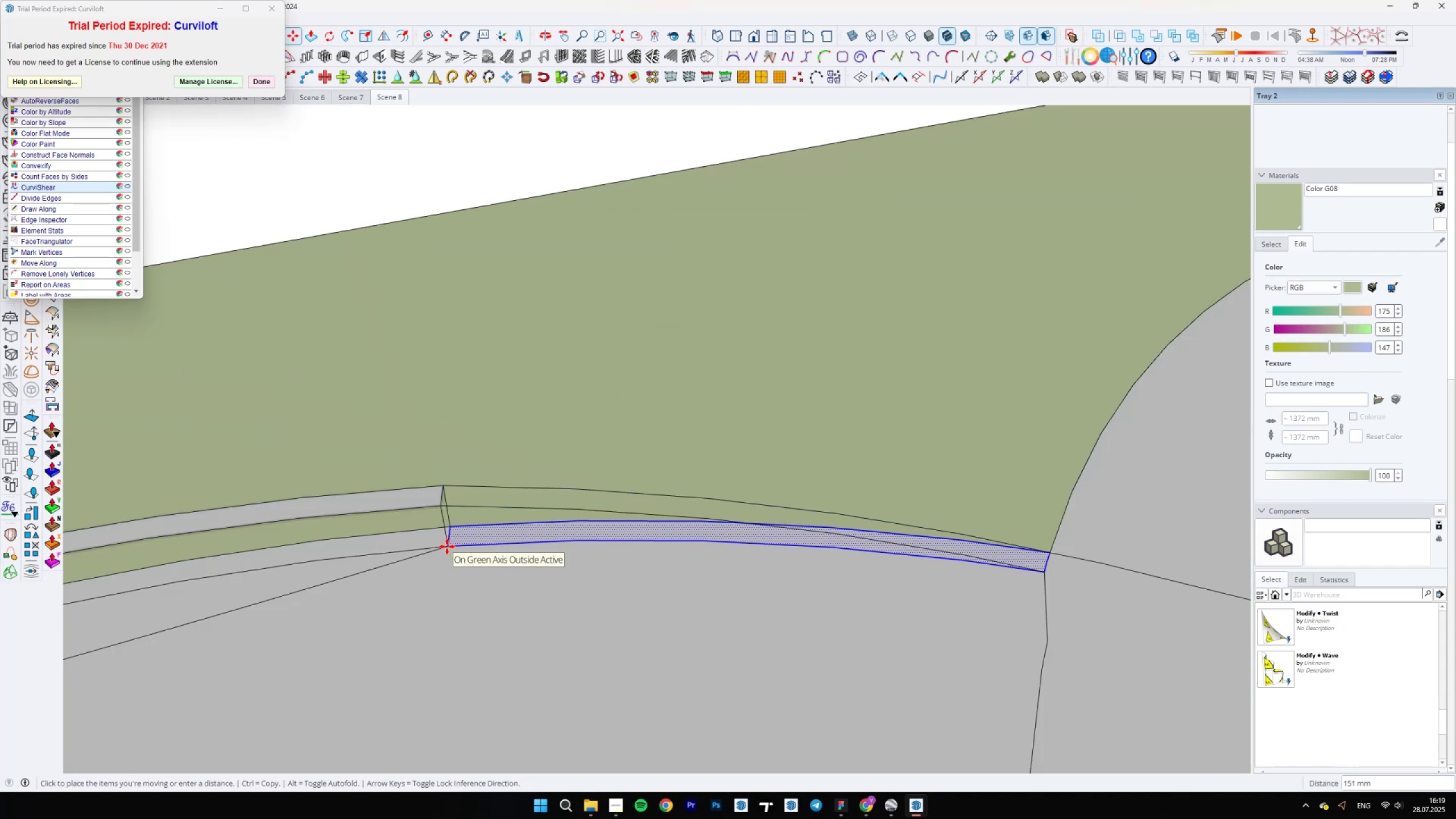 
key(ArrowUp)
 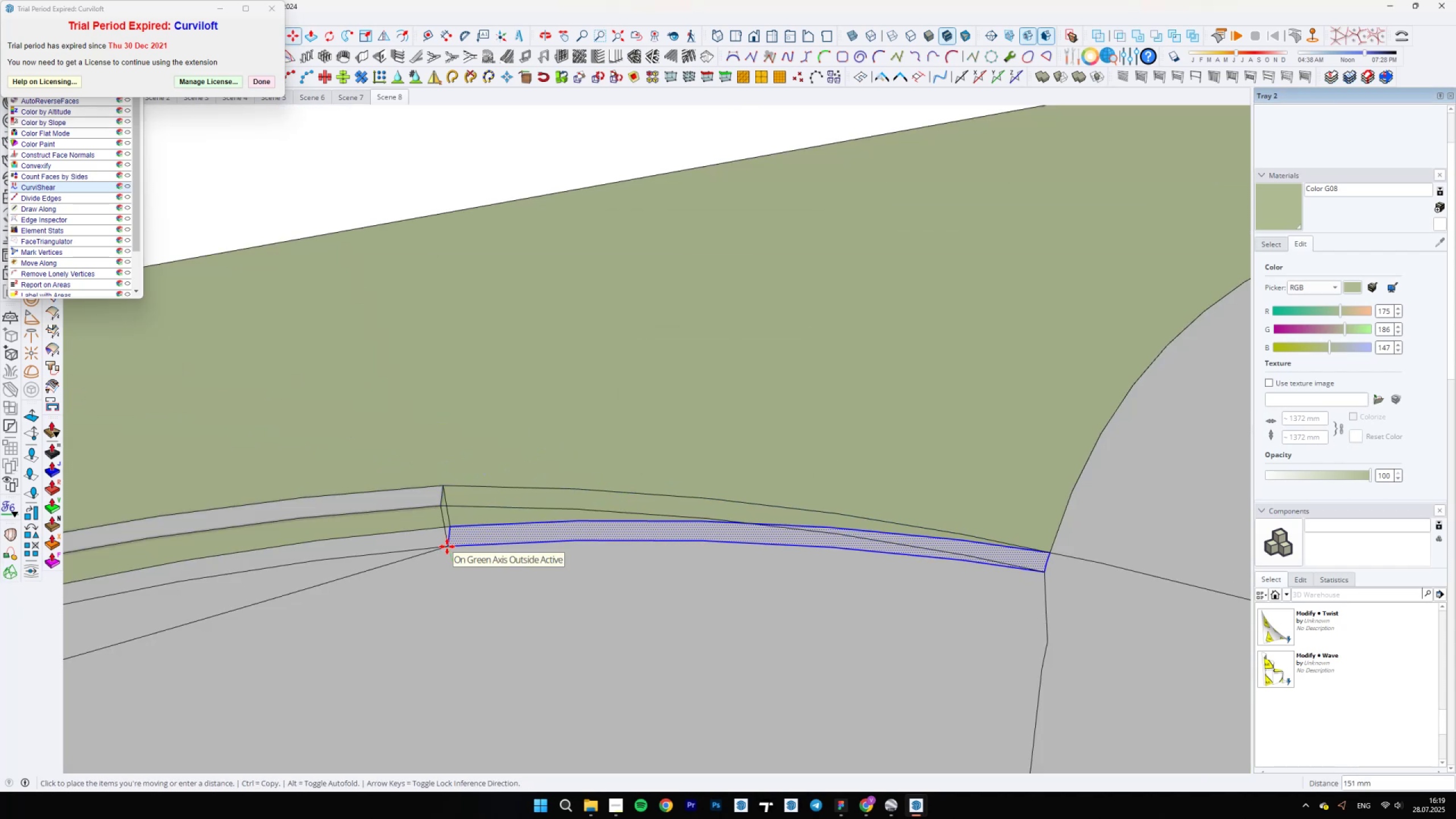 
key(Shift+ShiftRight)
 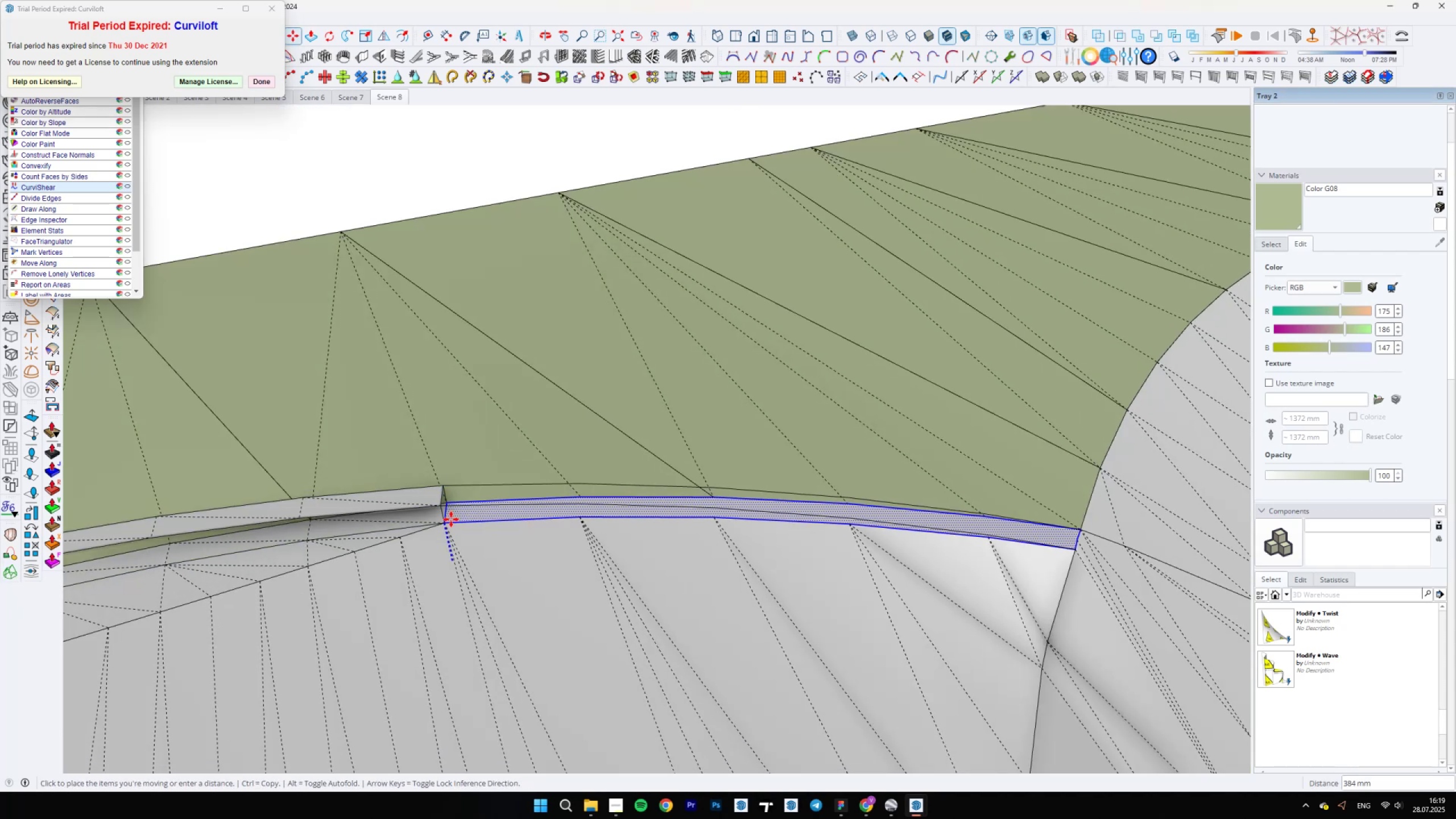 
key(Space)
 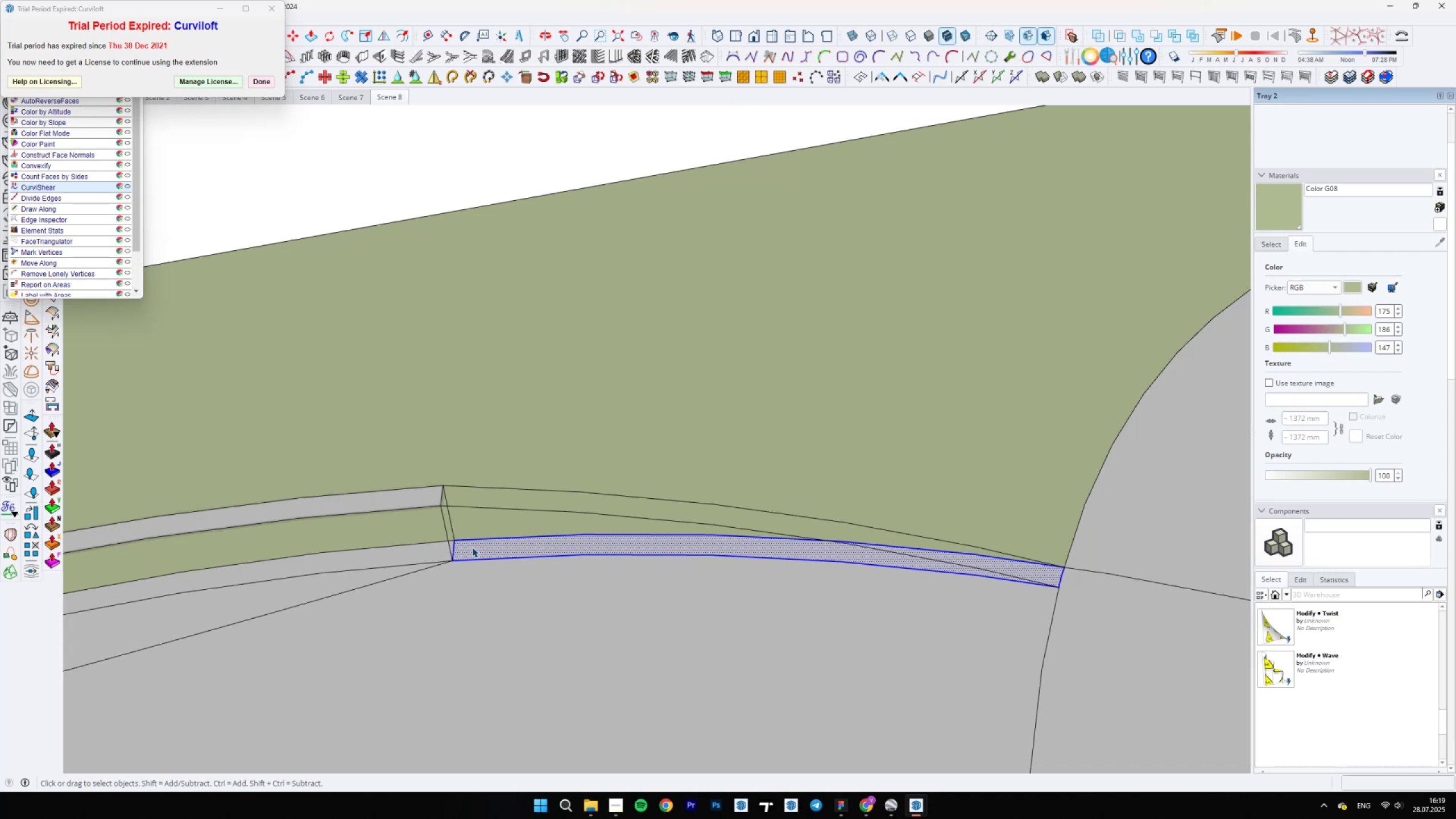 
right_click([472, 547])
 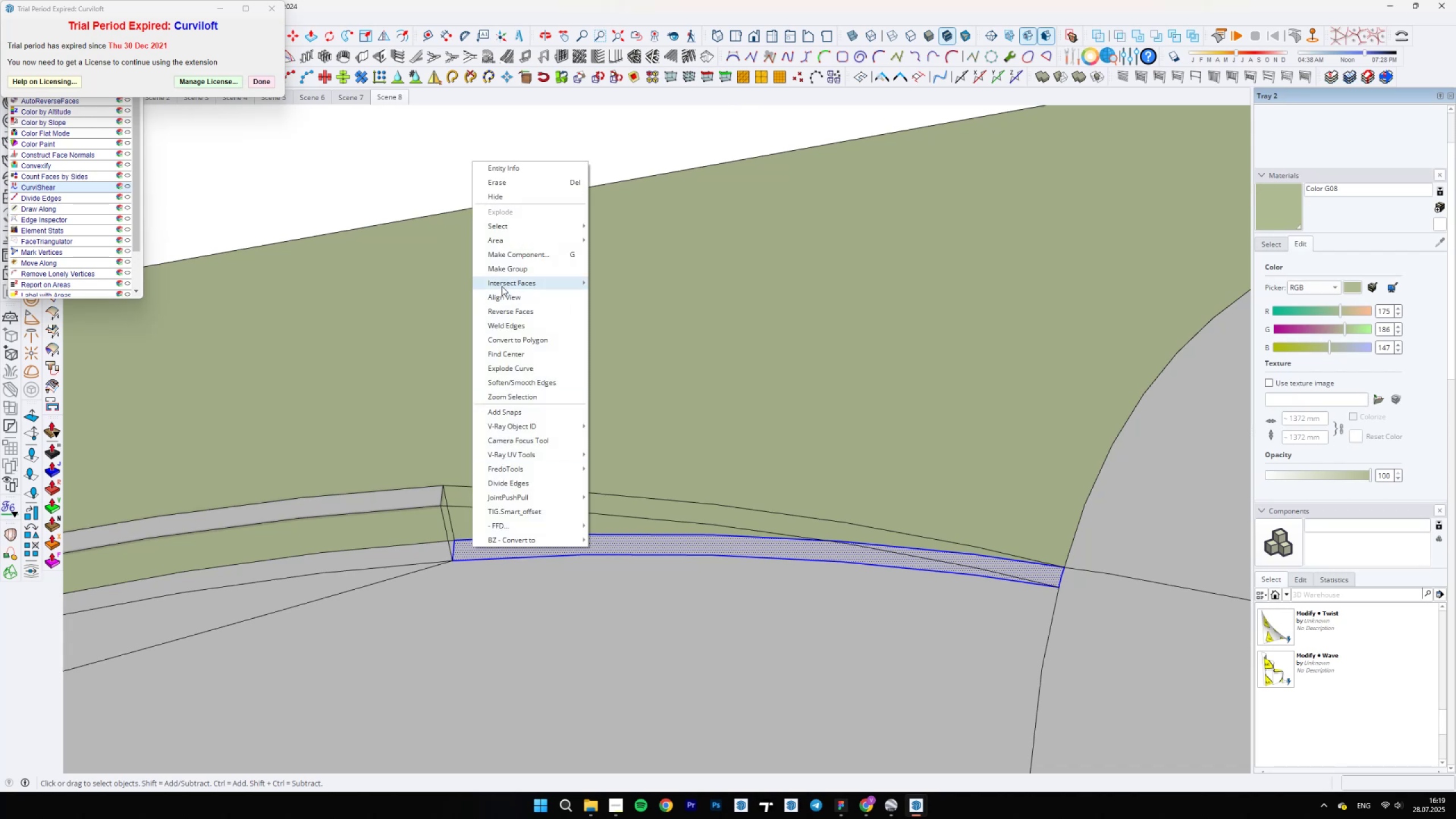 
left_click([512, 267])
 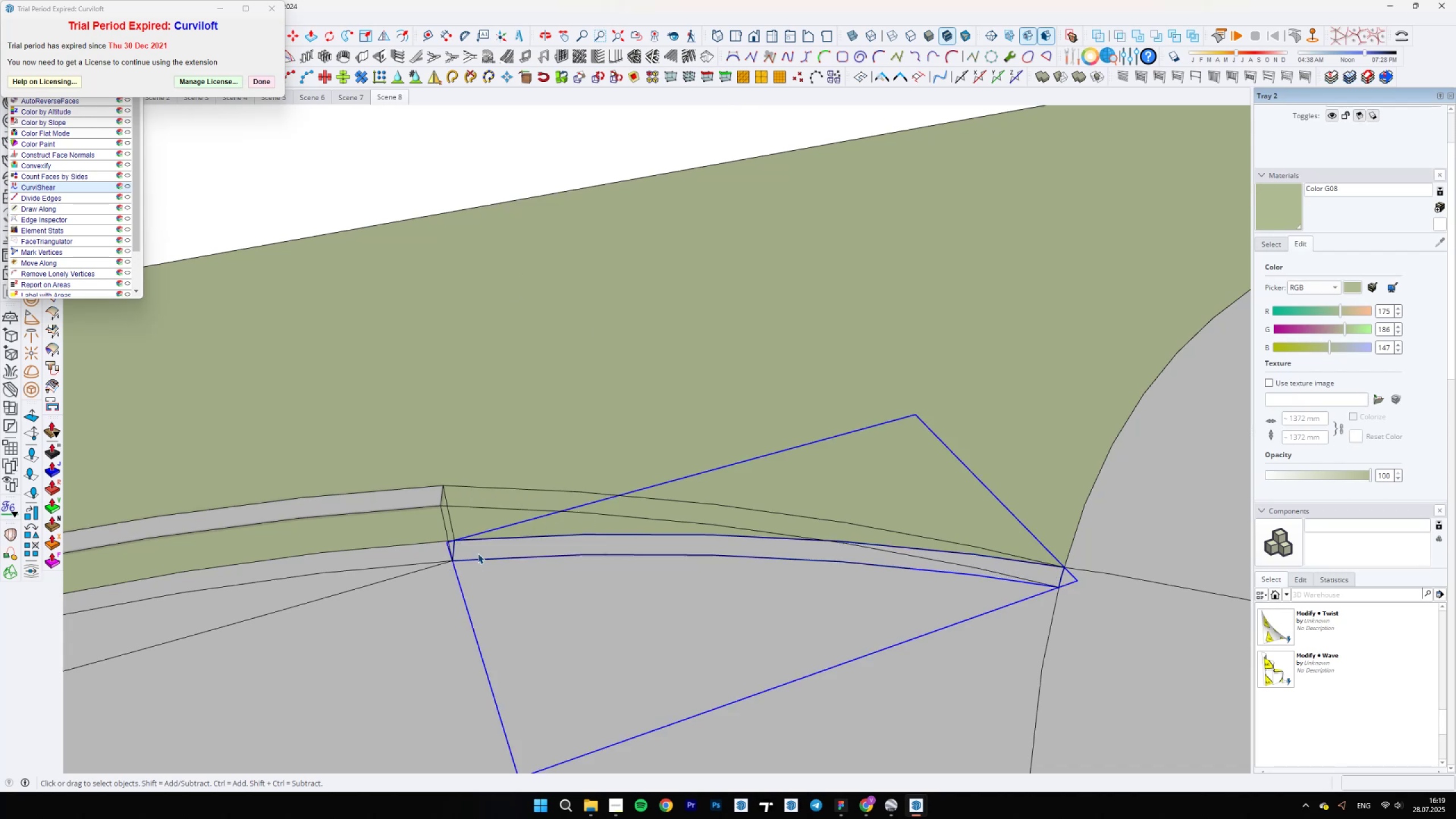 
double_click([478, 553])
 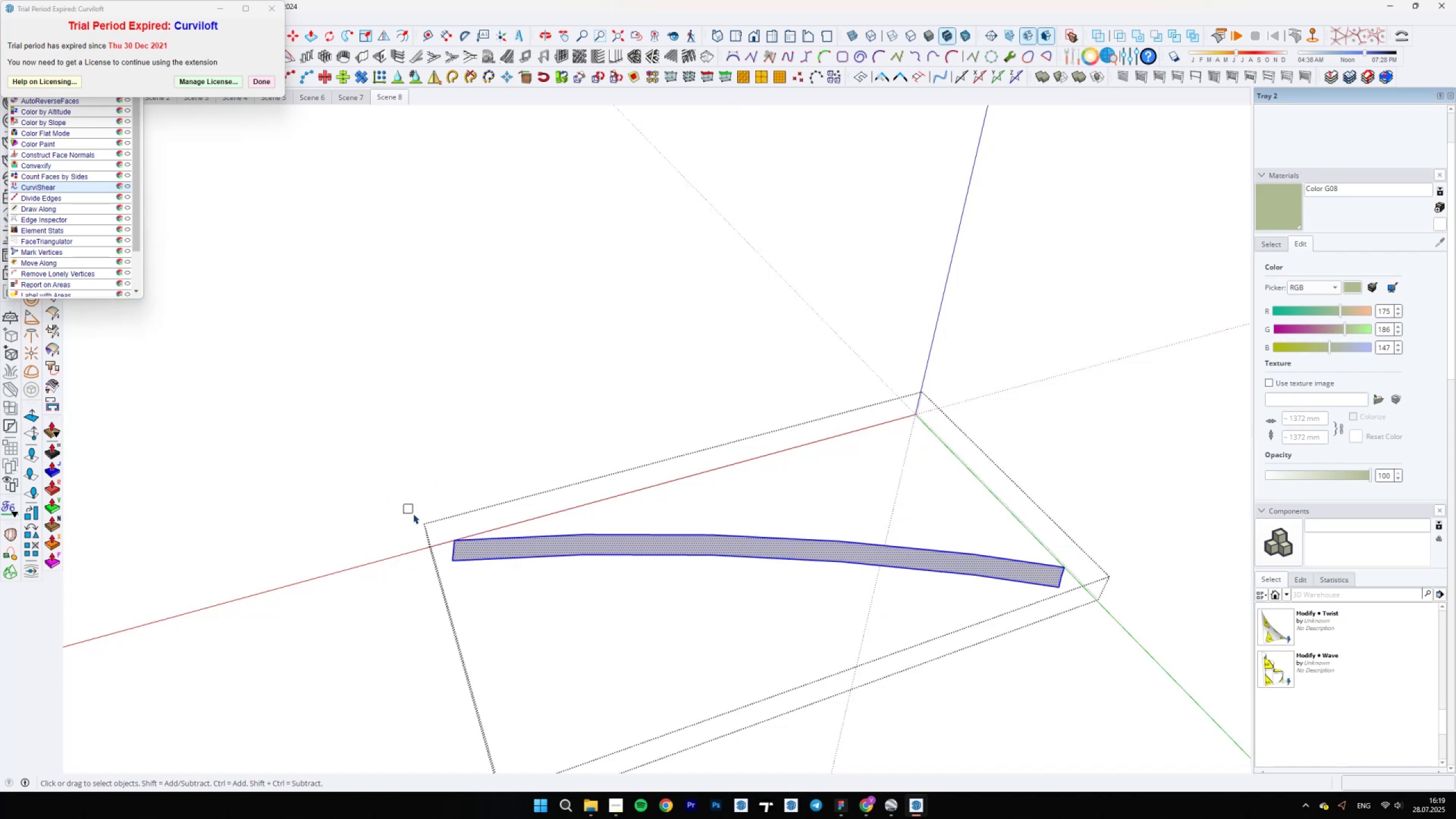 
triple_click([453, 556])
 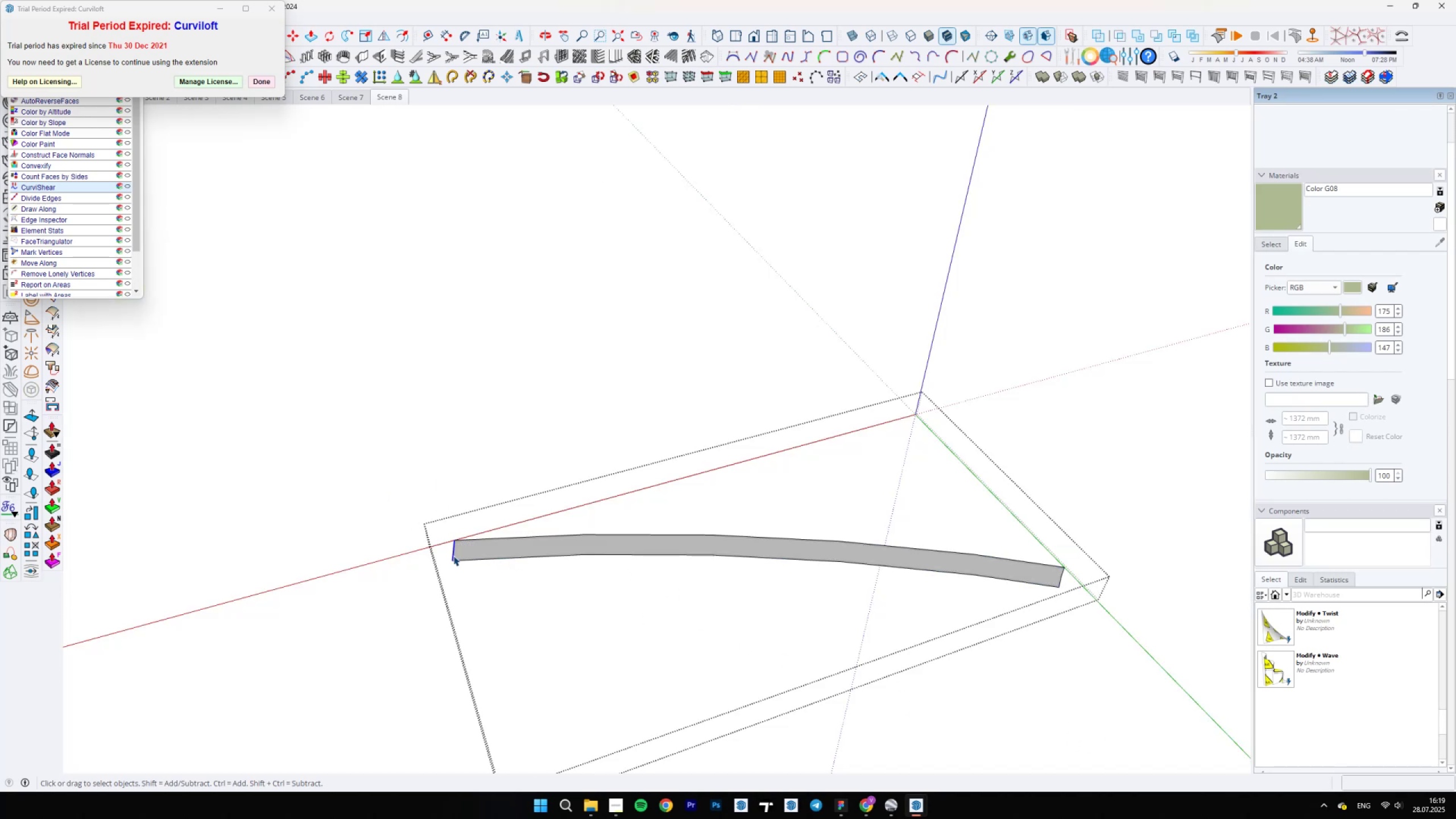 
key(M)
 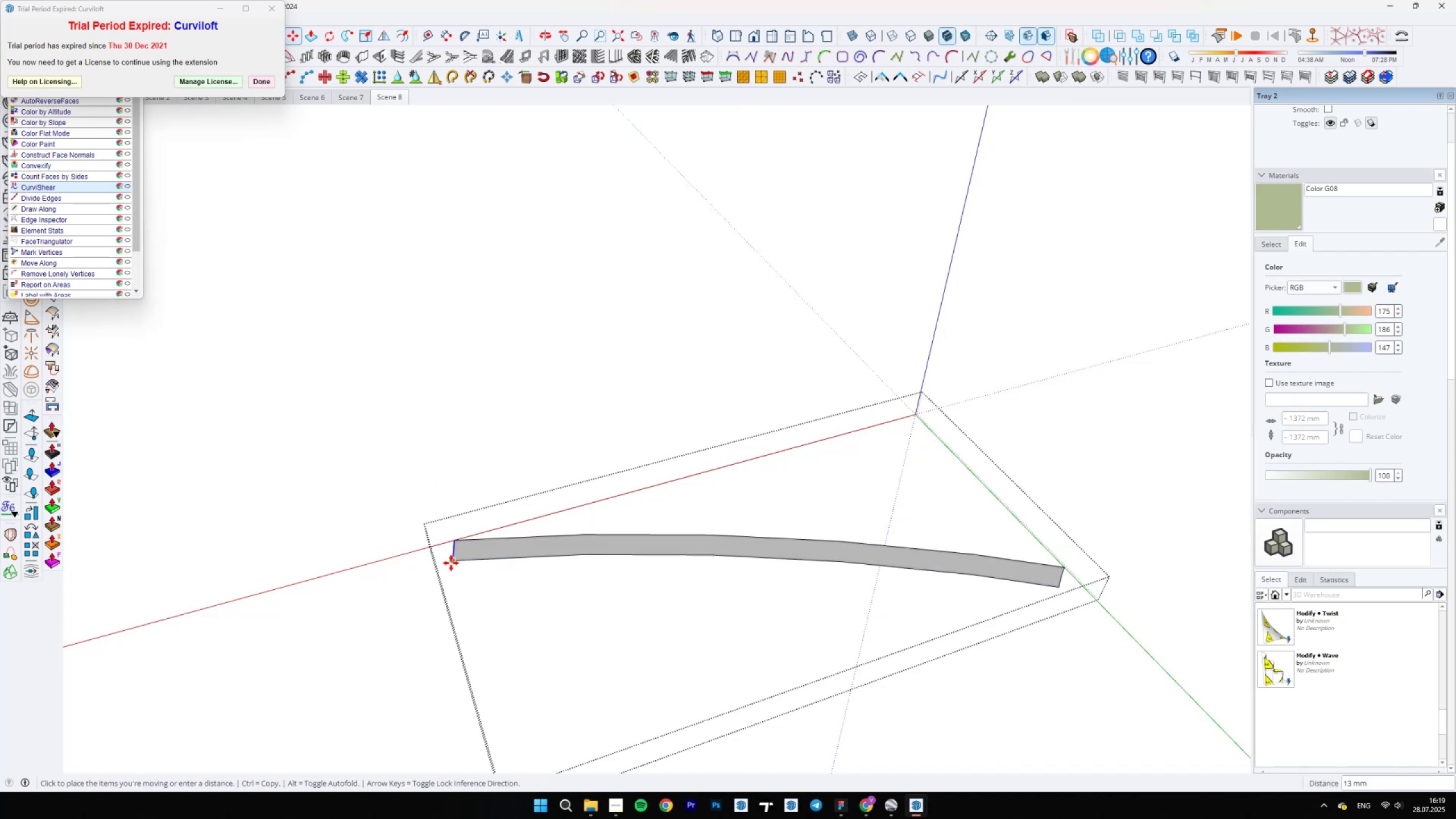 
key(ArrowUp)
 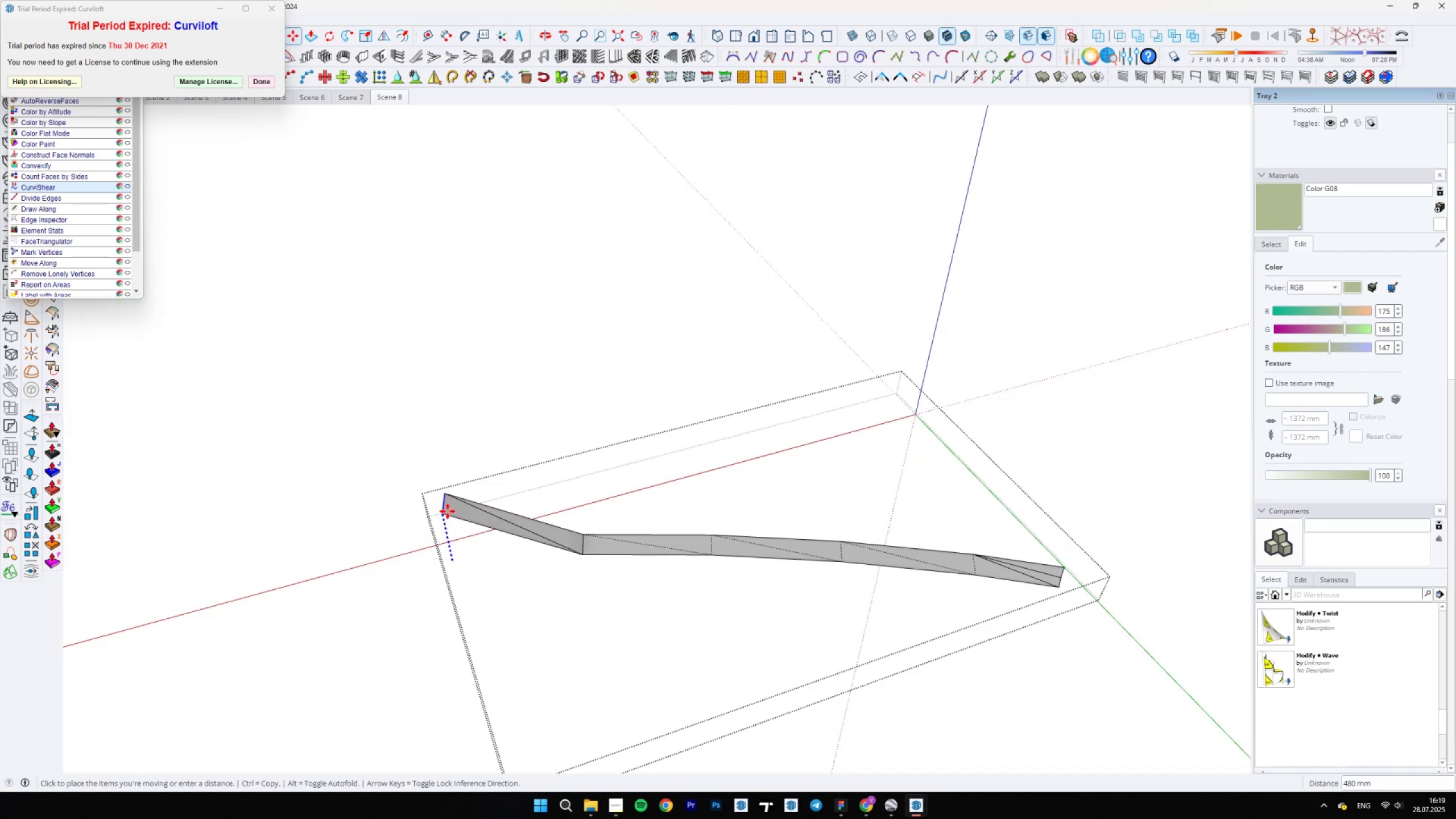 
key(Alt+AltRight)
 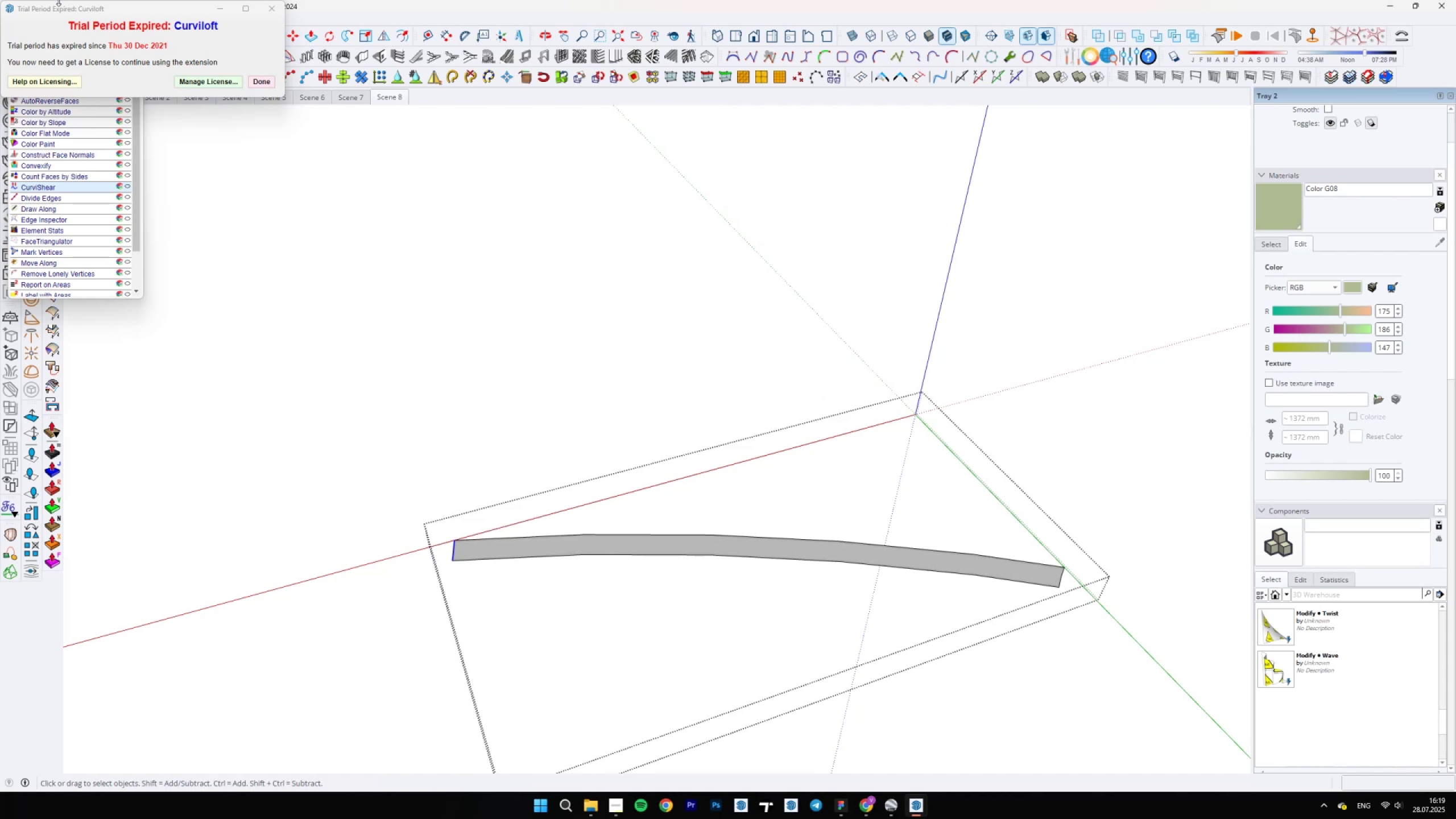 
left_click([263, 86])
 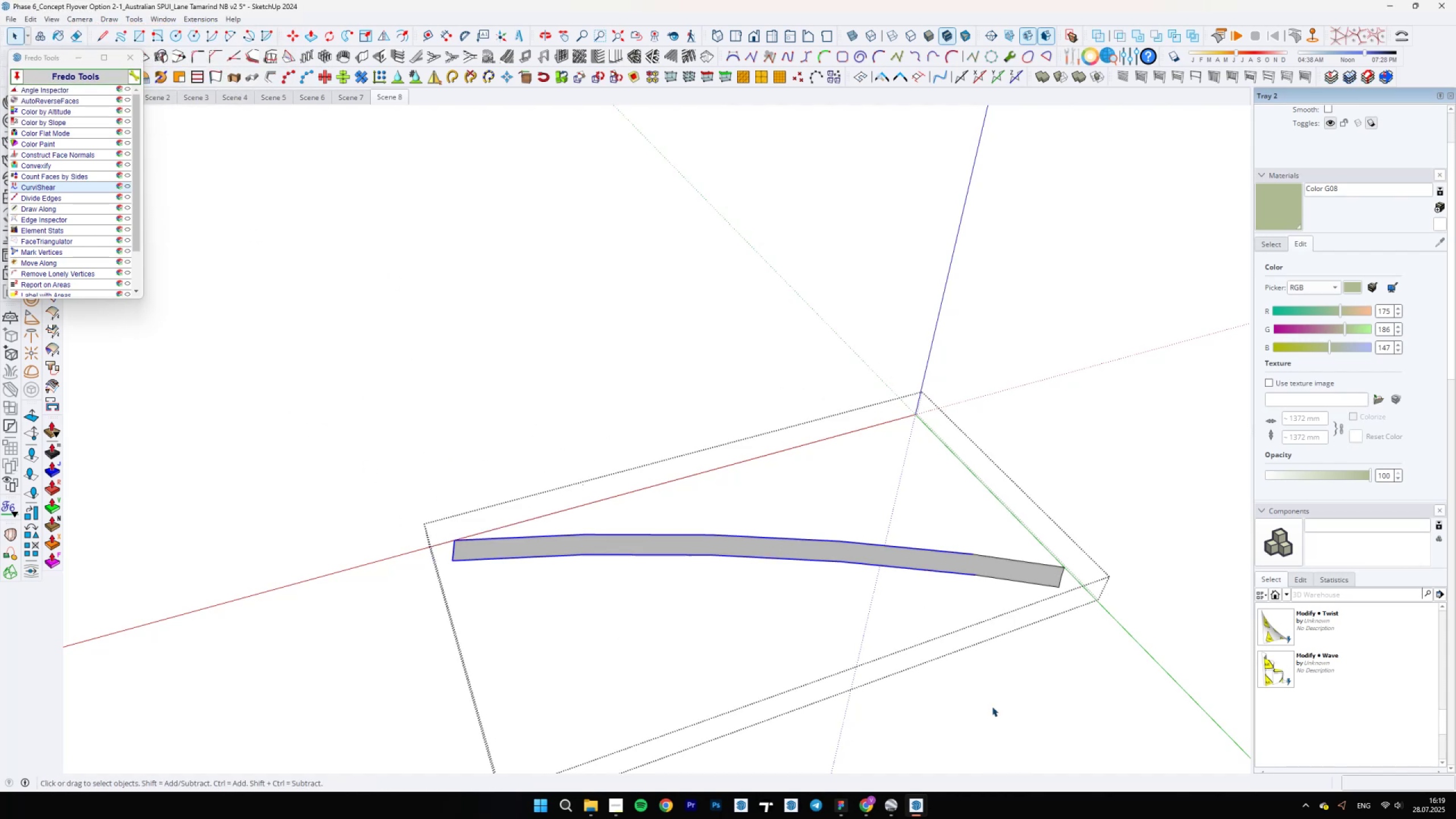 
left_click([776, 557])
 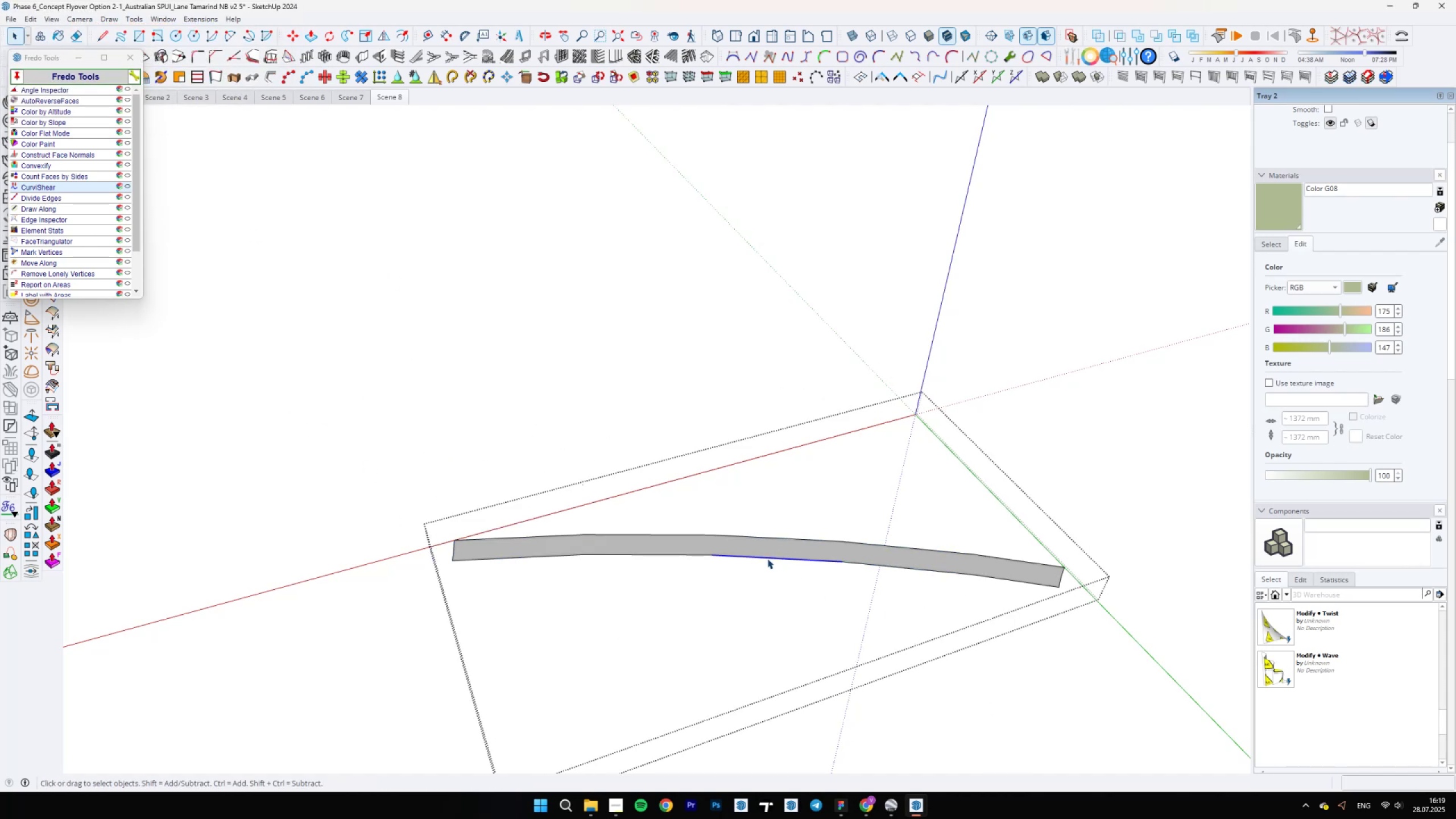 
key(Control+ControlLeft)
 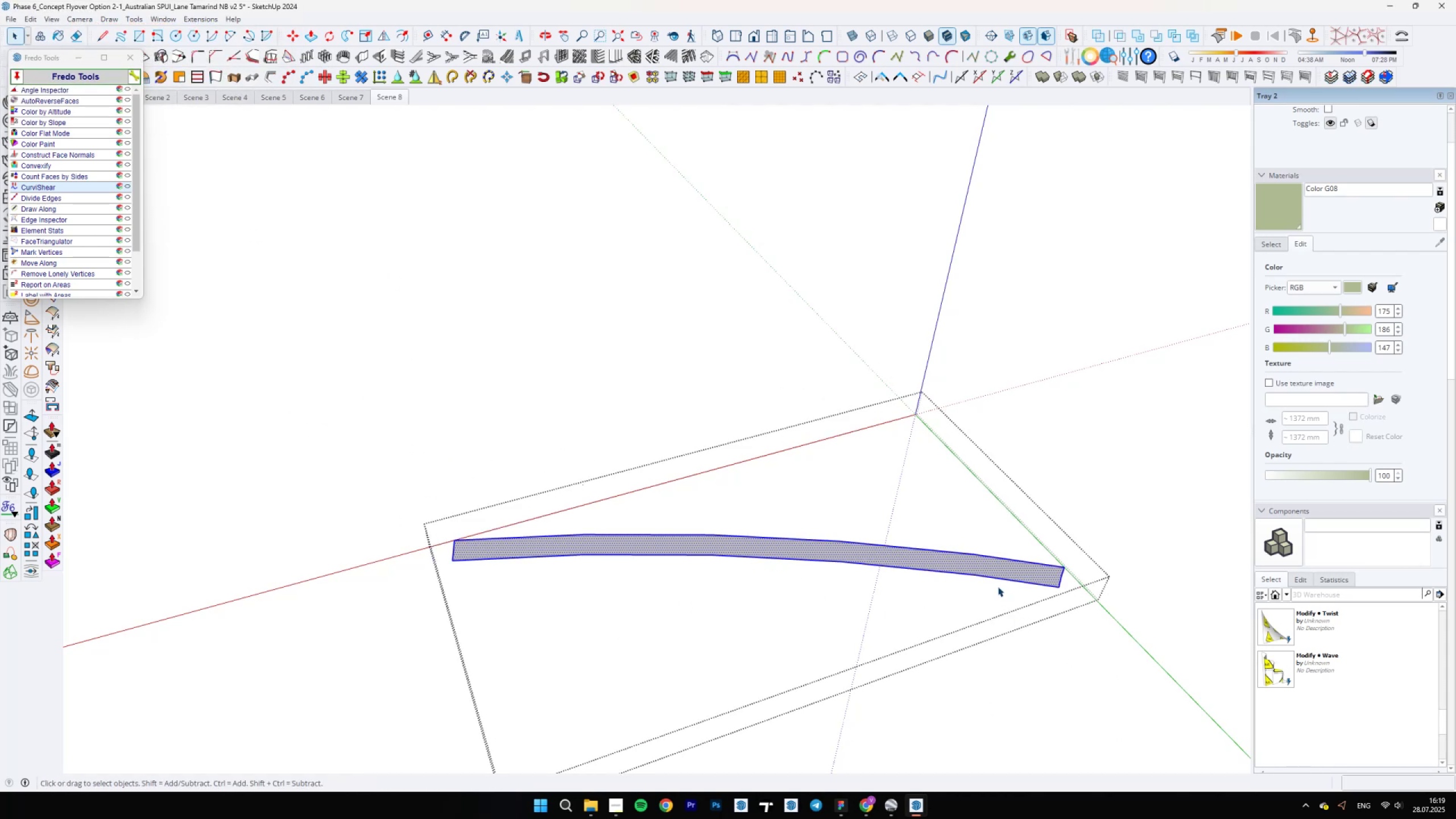 
double_click([988, 565])
 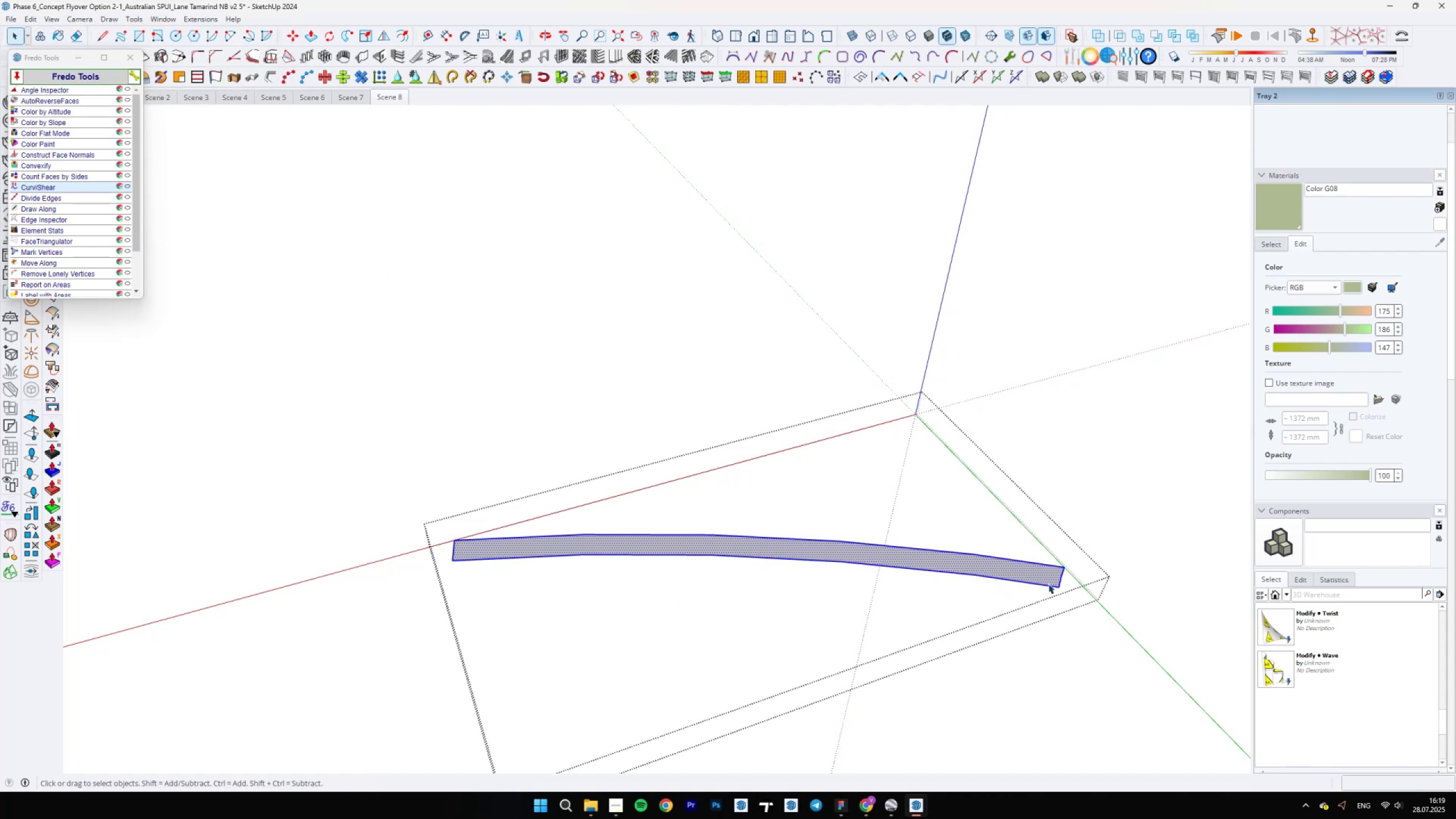 
hold_key(key=ShiftLeft, duration=4.06)
hold_key(key=ControlLeft, duration=1.54)
scroll: coordinate [1068, 577], scroll_direction: up, amount: 4.0
 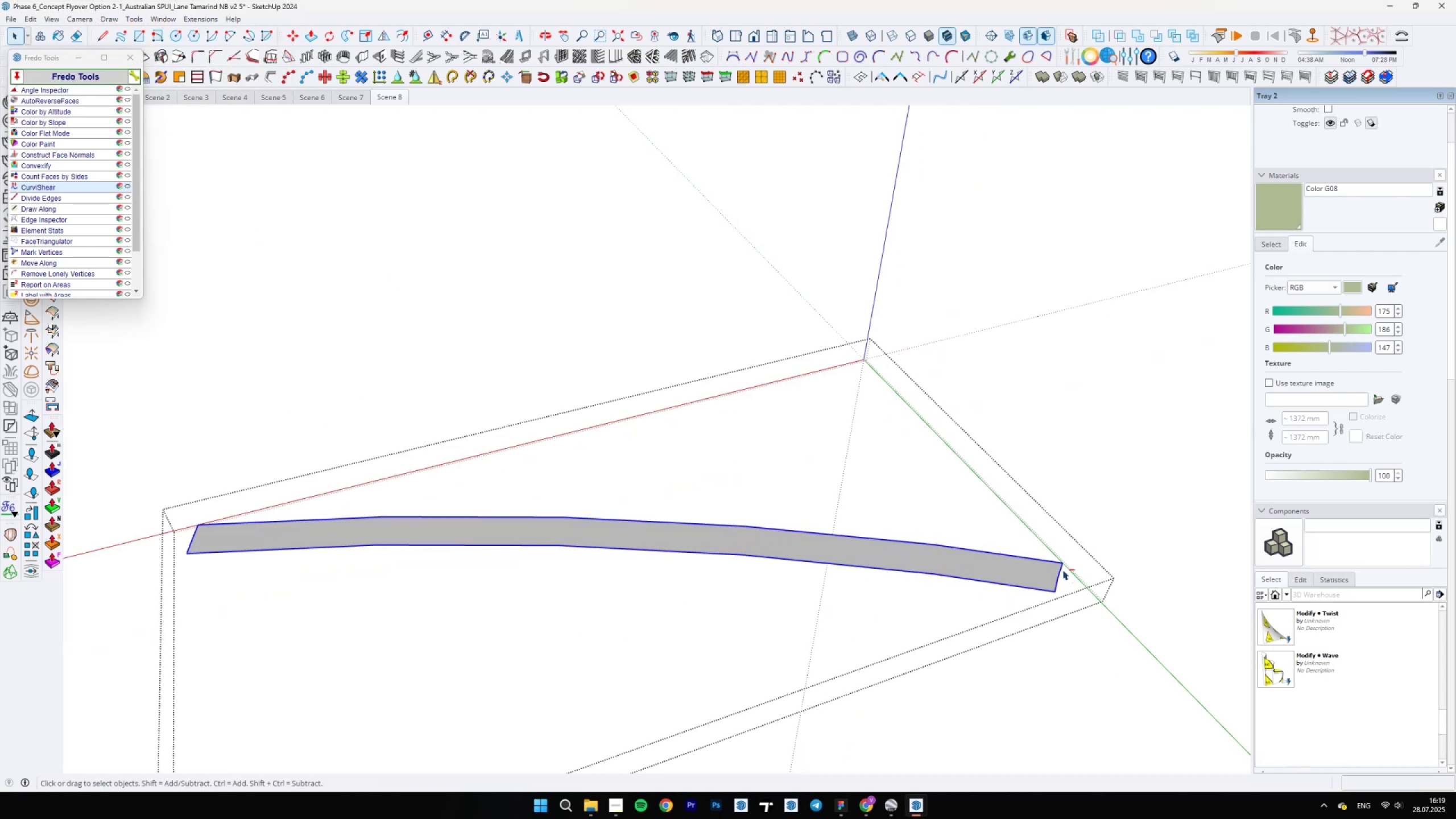 
hold_key(key=ControlLeft, duration=1.51)
scroll: coordinate [573, 565], scroll_direction: down, amount: 1.0
 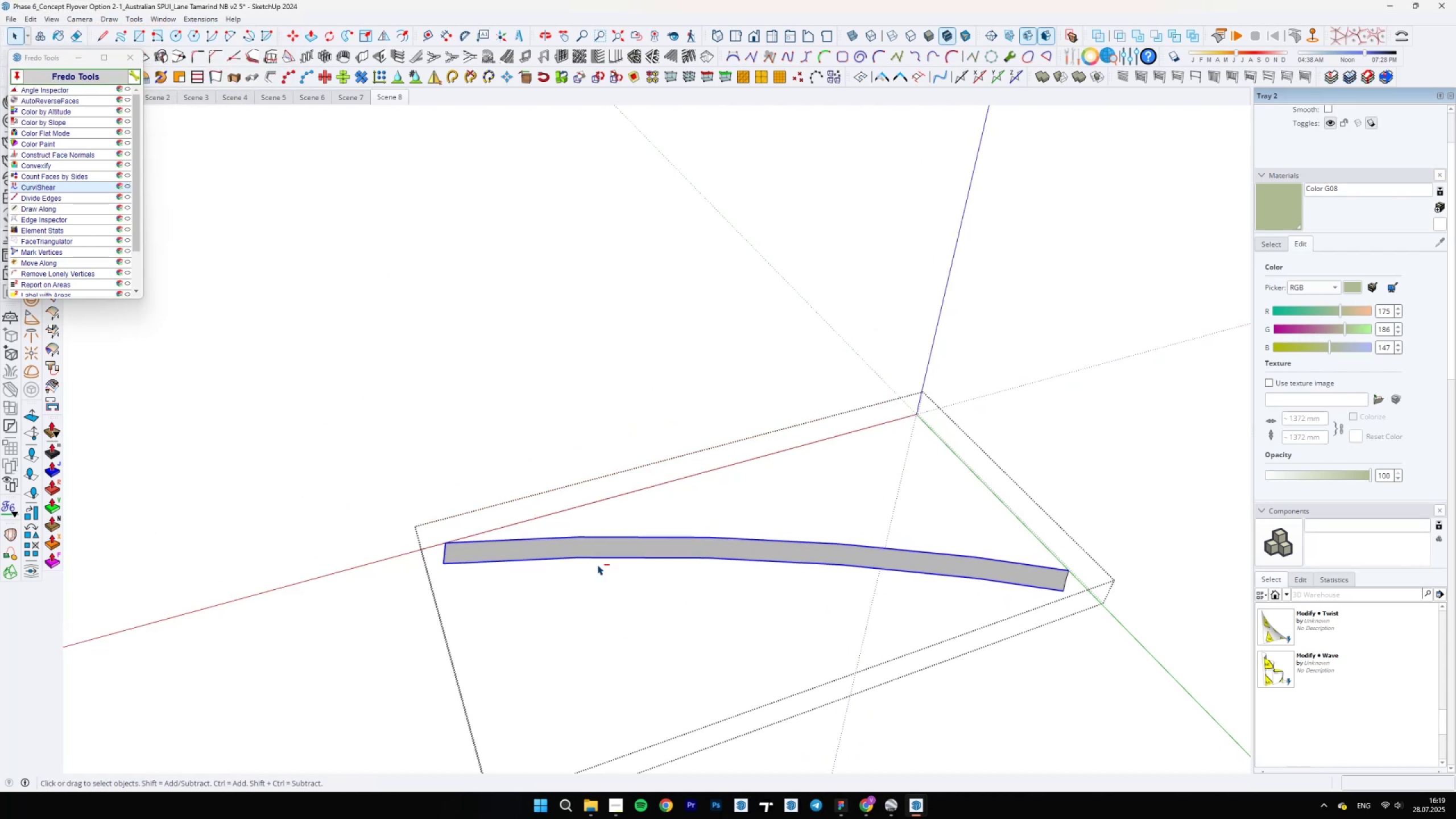 
hold_key(key=ControlLeft, duration=1.0)
 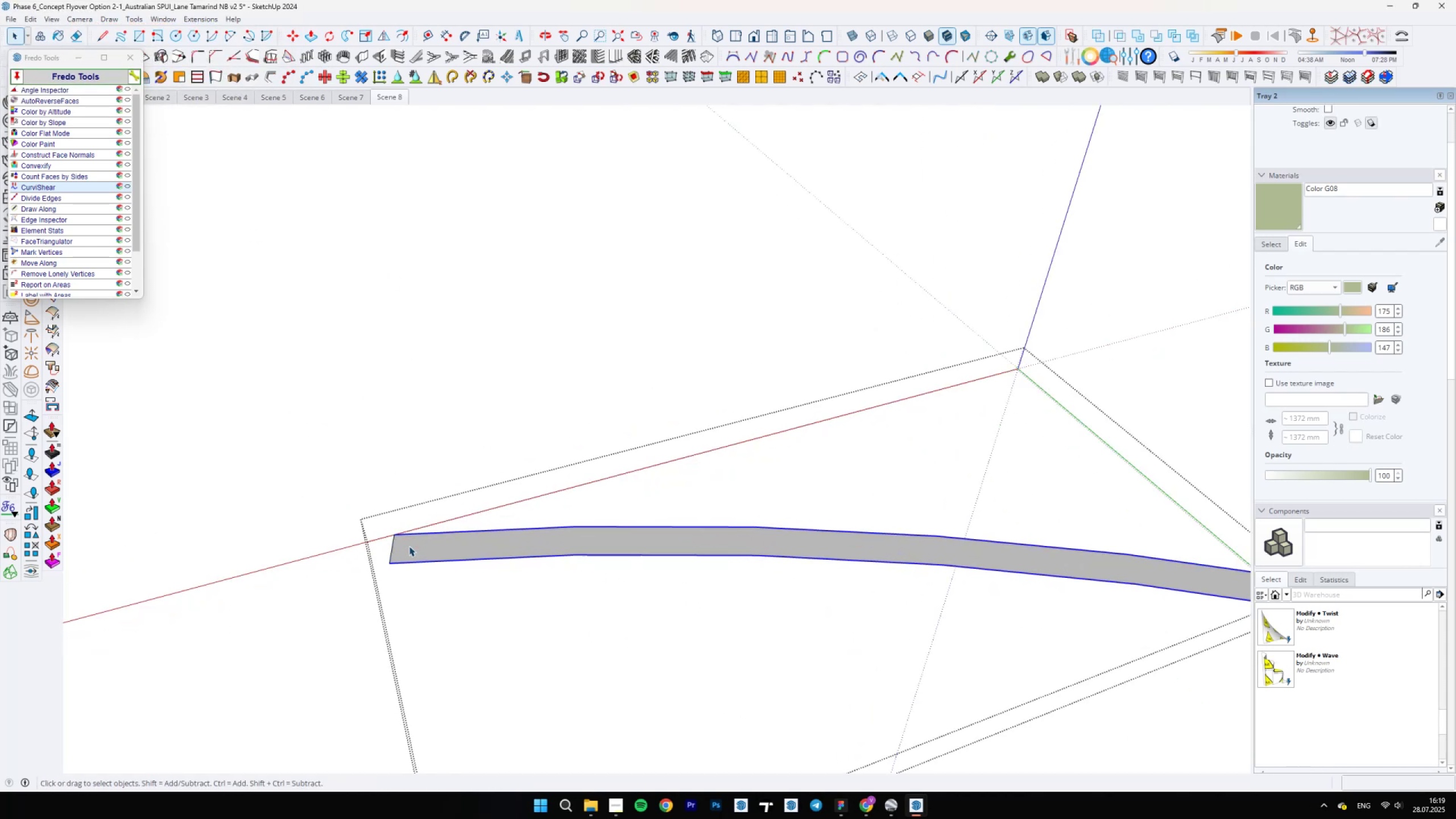 
hold_key(key=ShiftLeft, duration=0.86)
right_click([409, 546])
 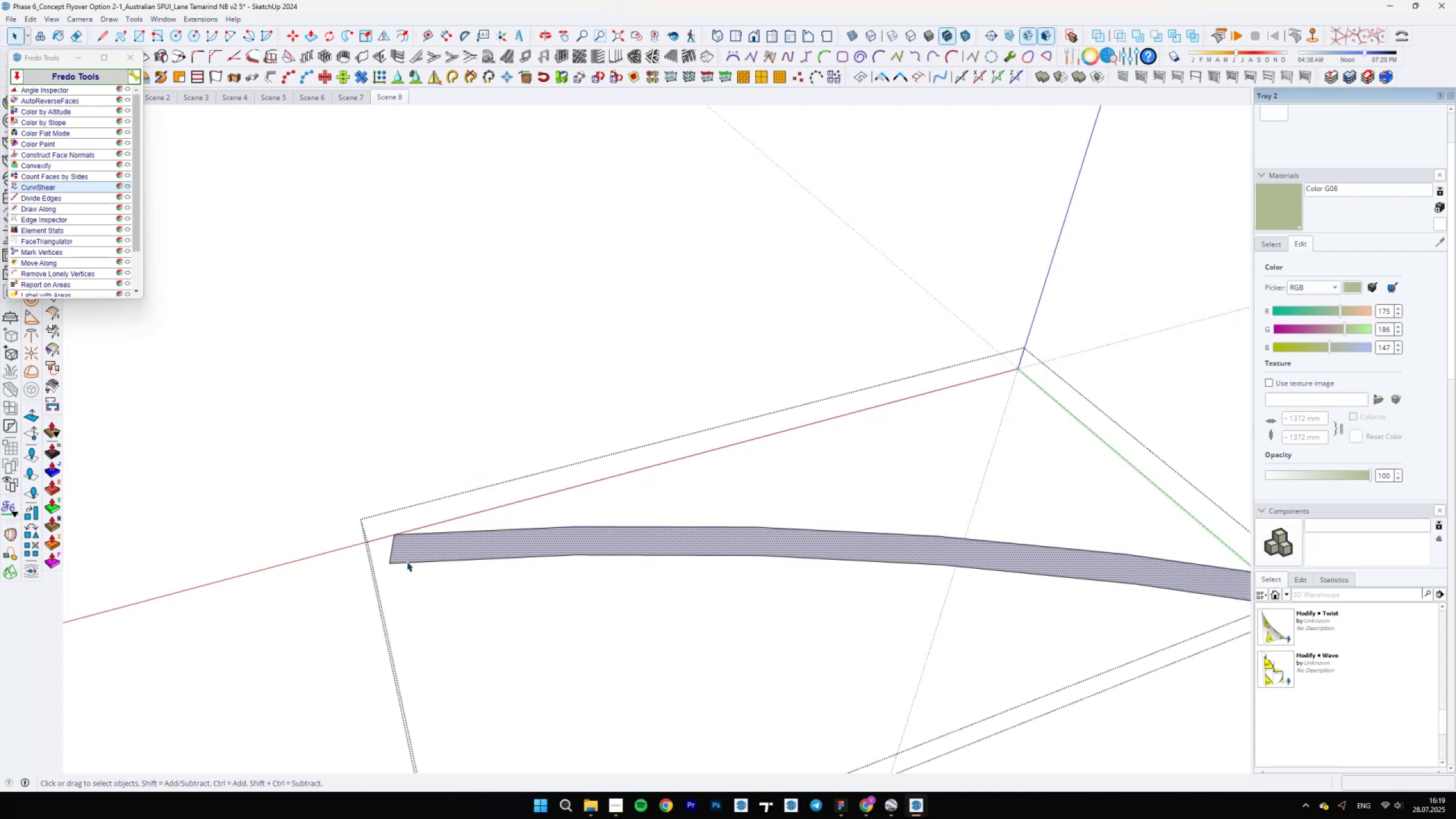 
scroll: coordinate [404, 550], scroll_direction: down, amount: 4.0
 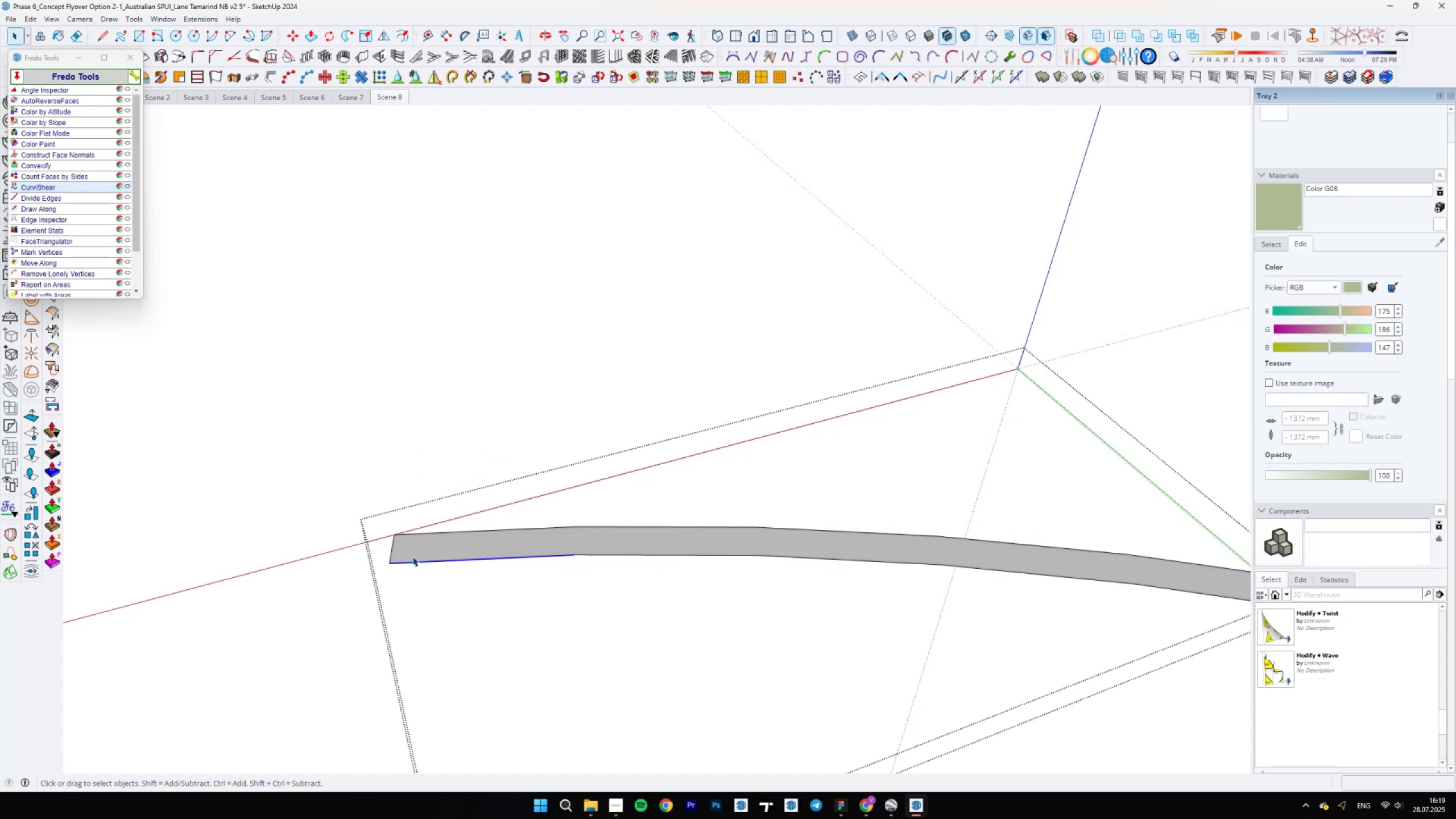 
key(Control+ControlLeft)
 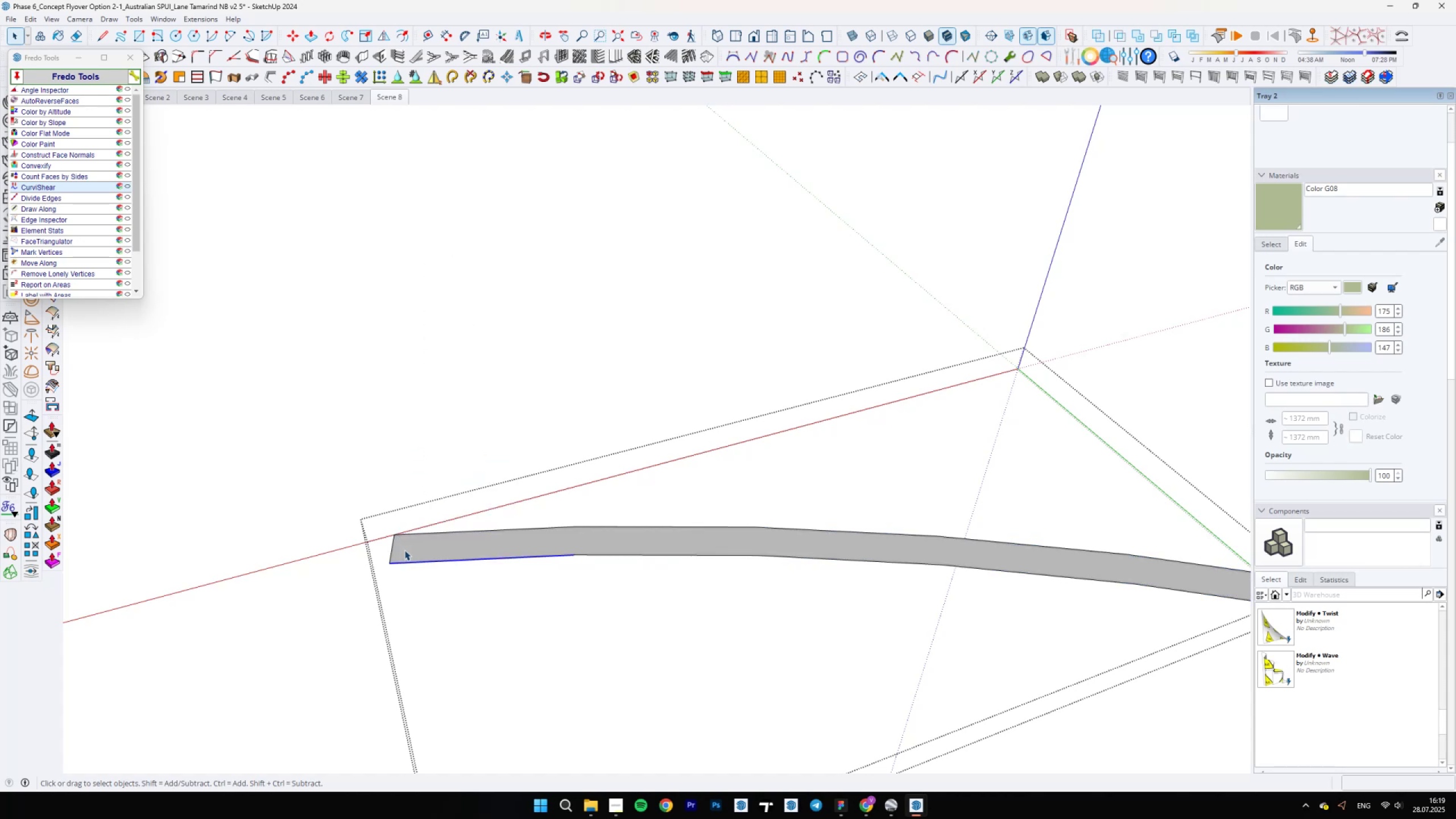 
key(Control+ControlLeft)
 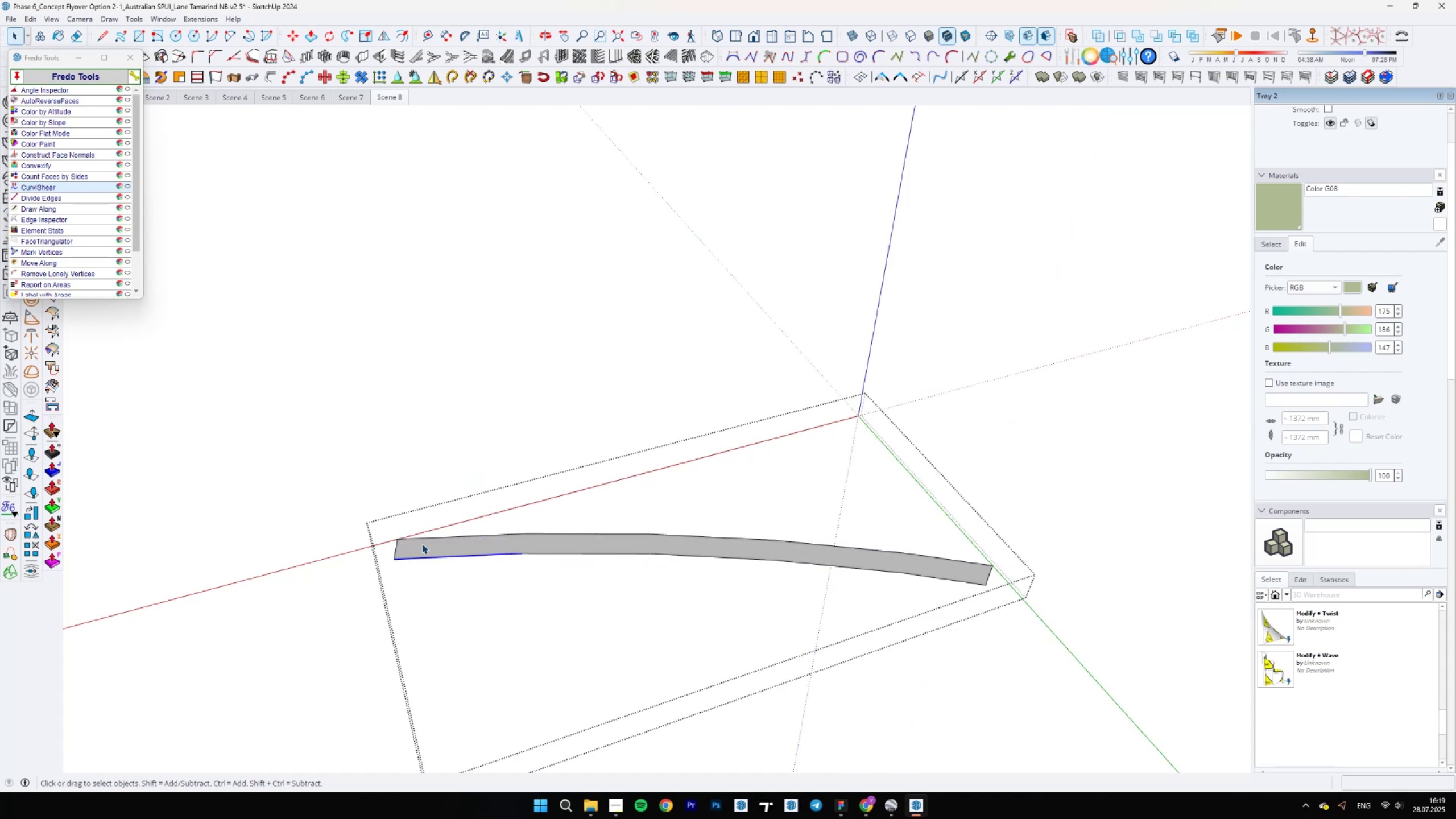 
double_click([422, 544])
 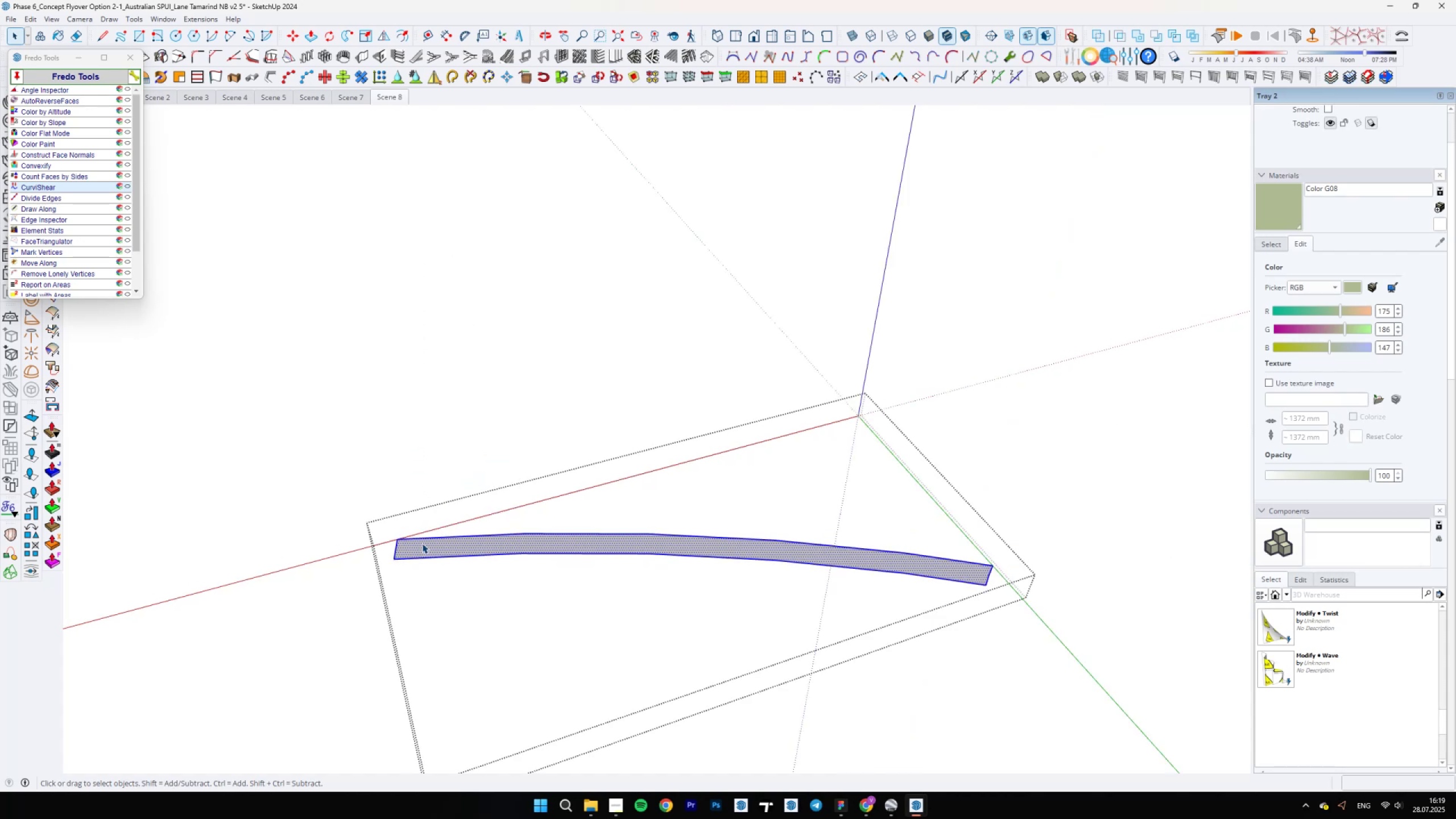 
hold_key(key=ControlLeft, duration=2.75)
hold_key(key=ShiftLeft, duration=1.5)
scroll: coordinate [883, 590], scroll_direction: up, amount: 4.0
 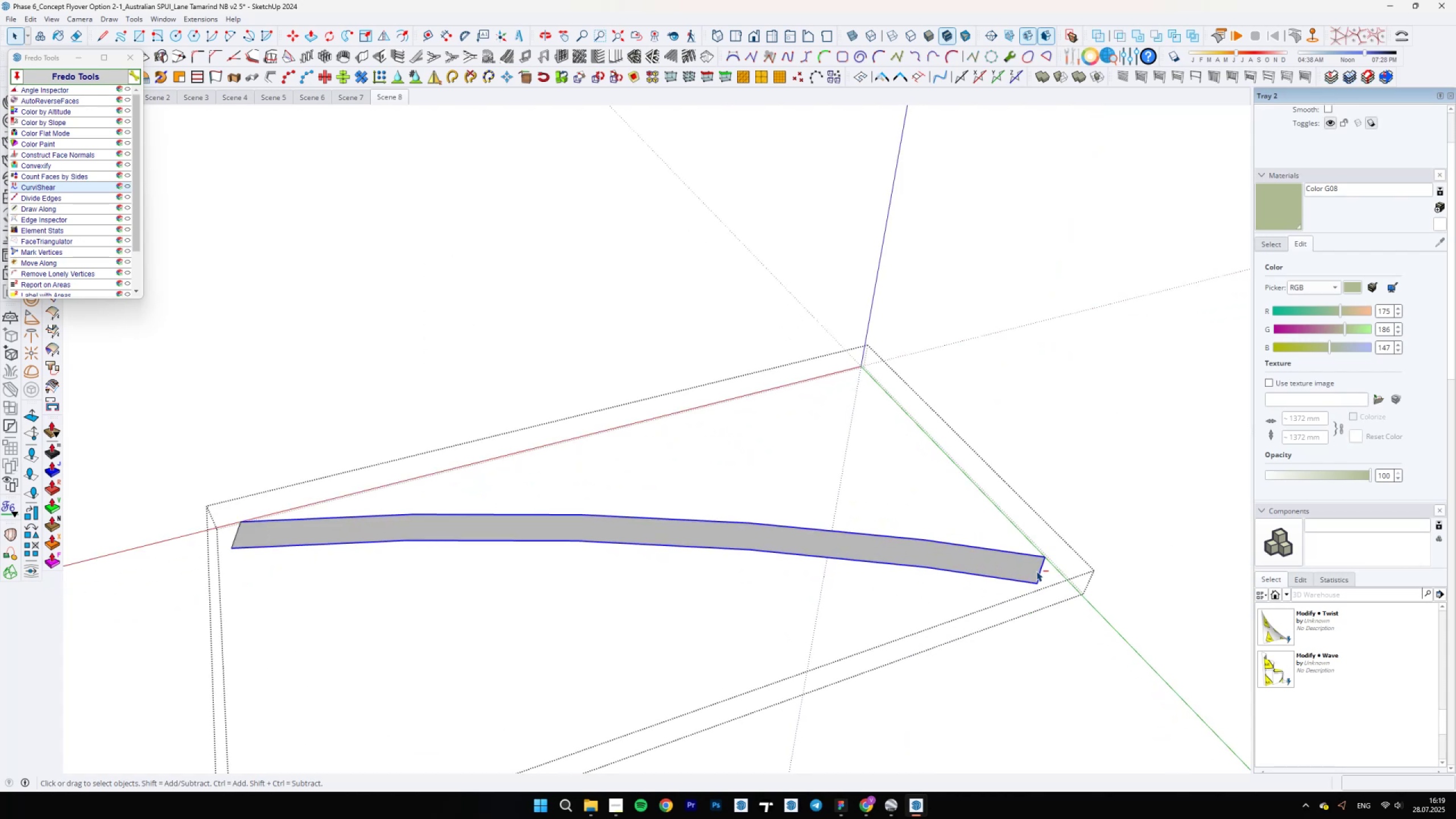 
hold_key(key=ShiftLeft, duration=0.58)
 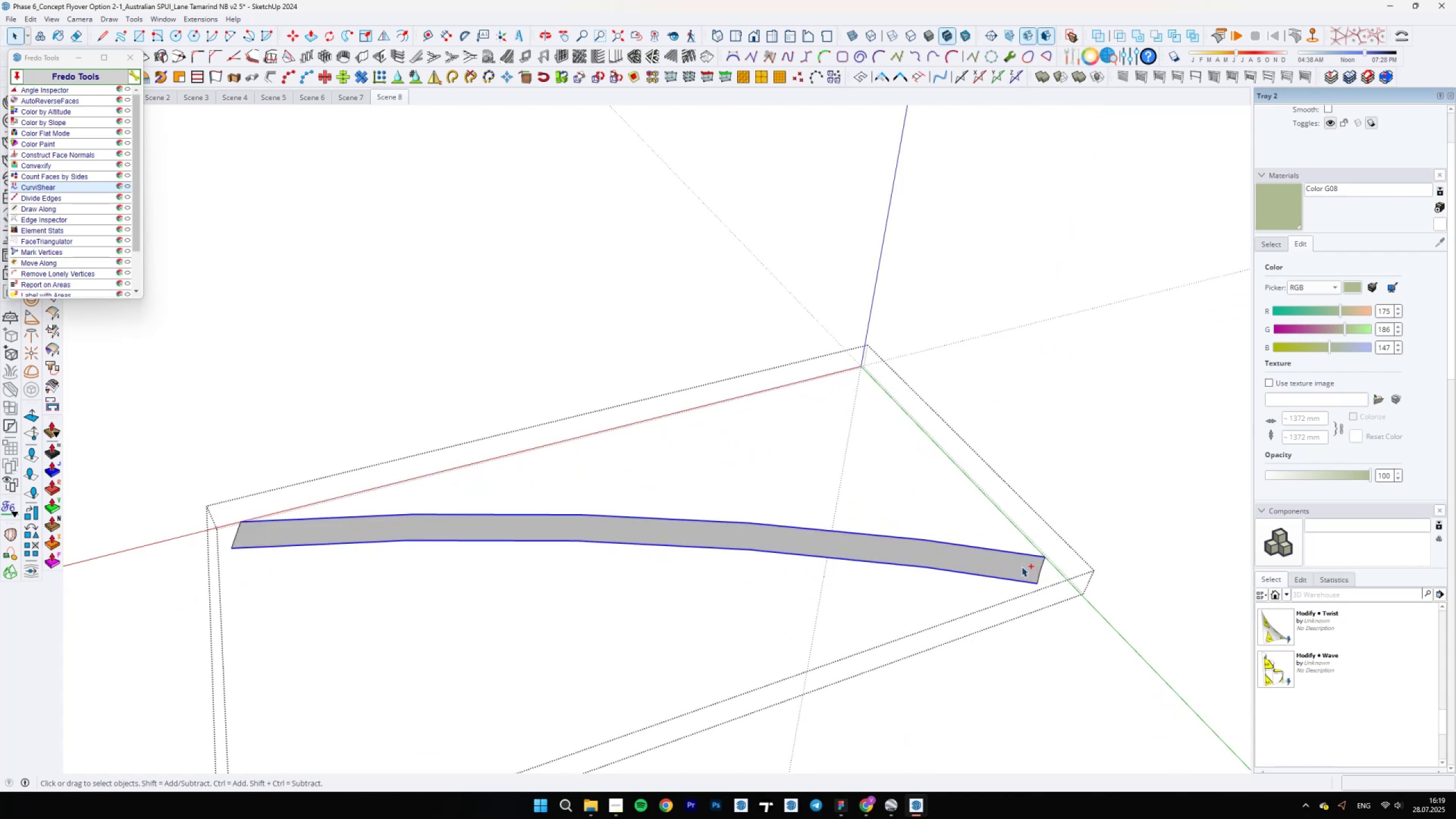 
left_click([1021, 566])
 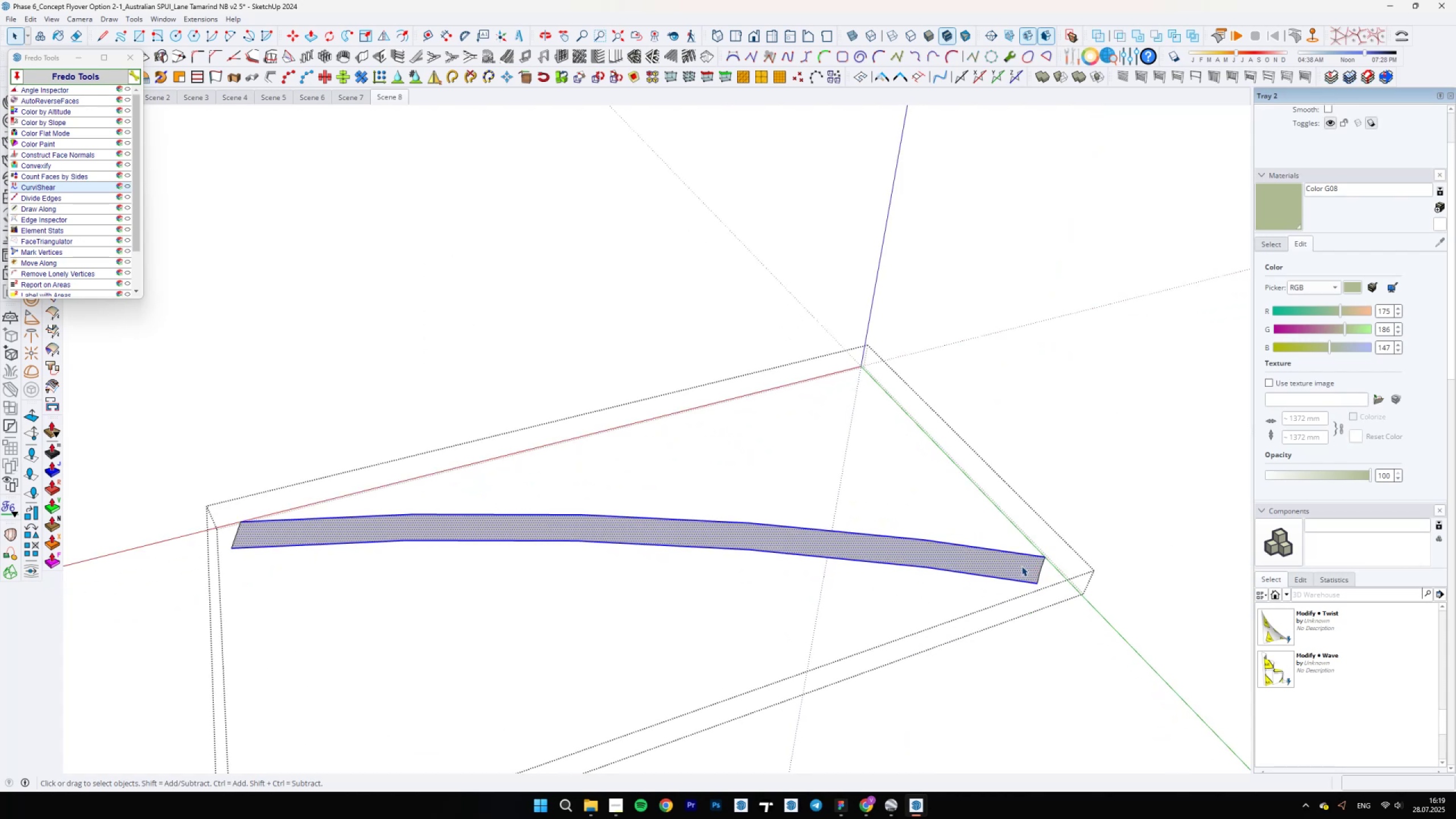 
right_click([1021, 566])
 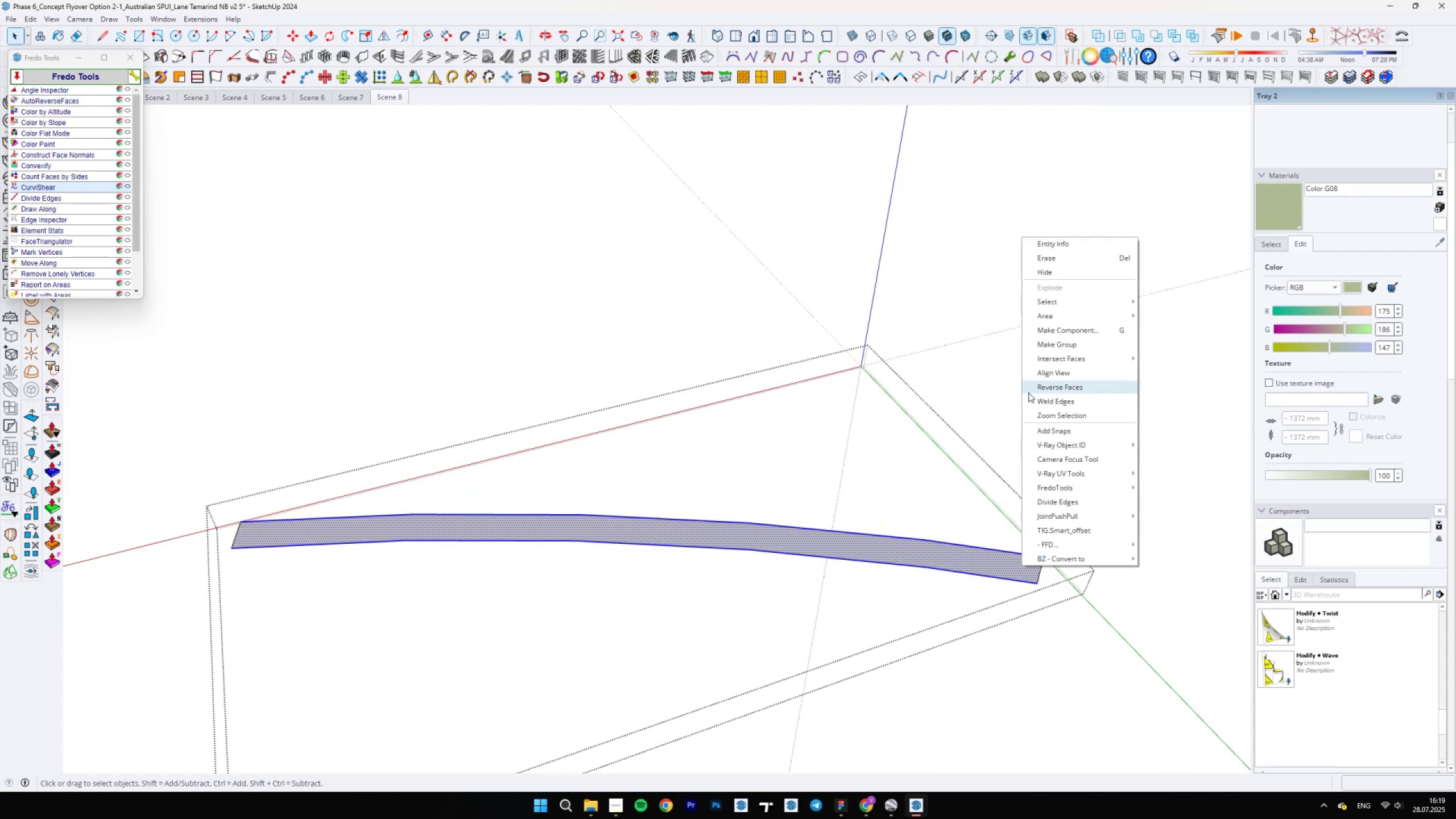 
left_click([1038, 397])
 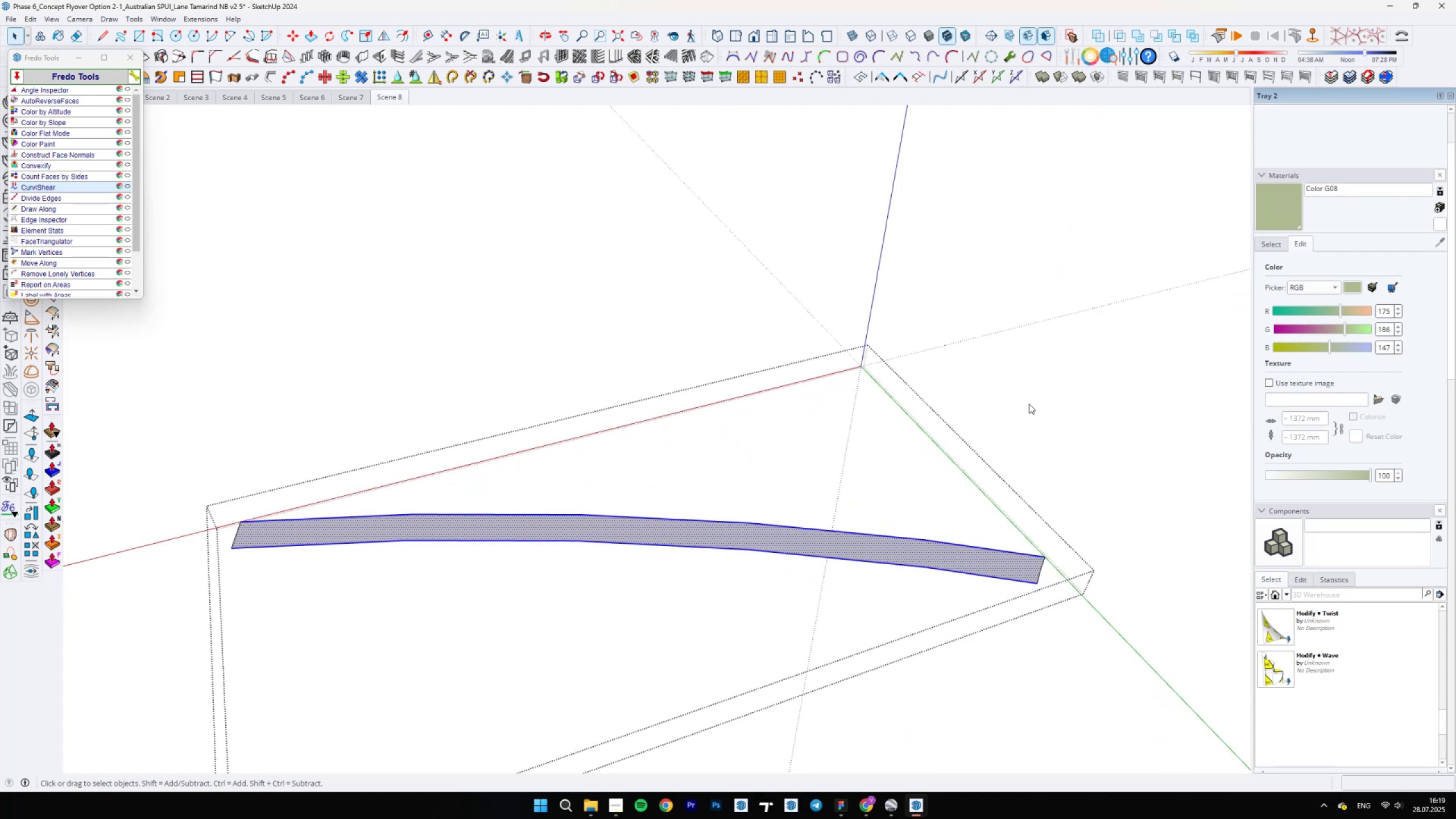 
scroll: coordinate [666, 564], scroll_direction: down, amount: 5.0
 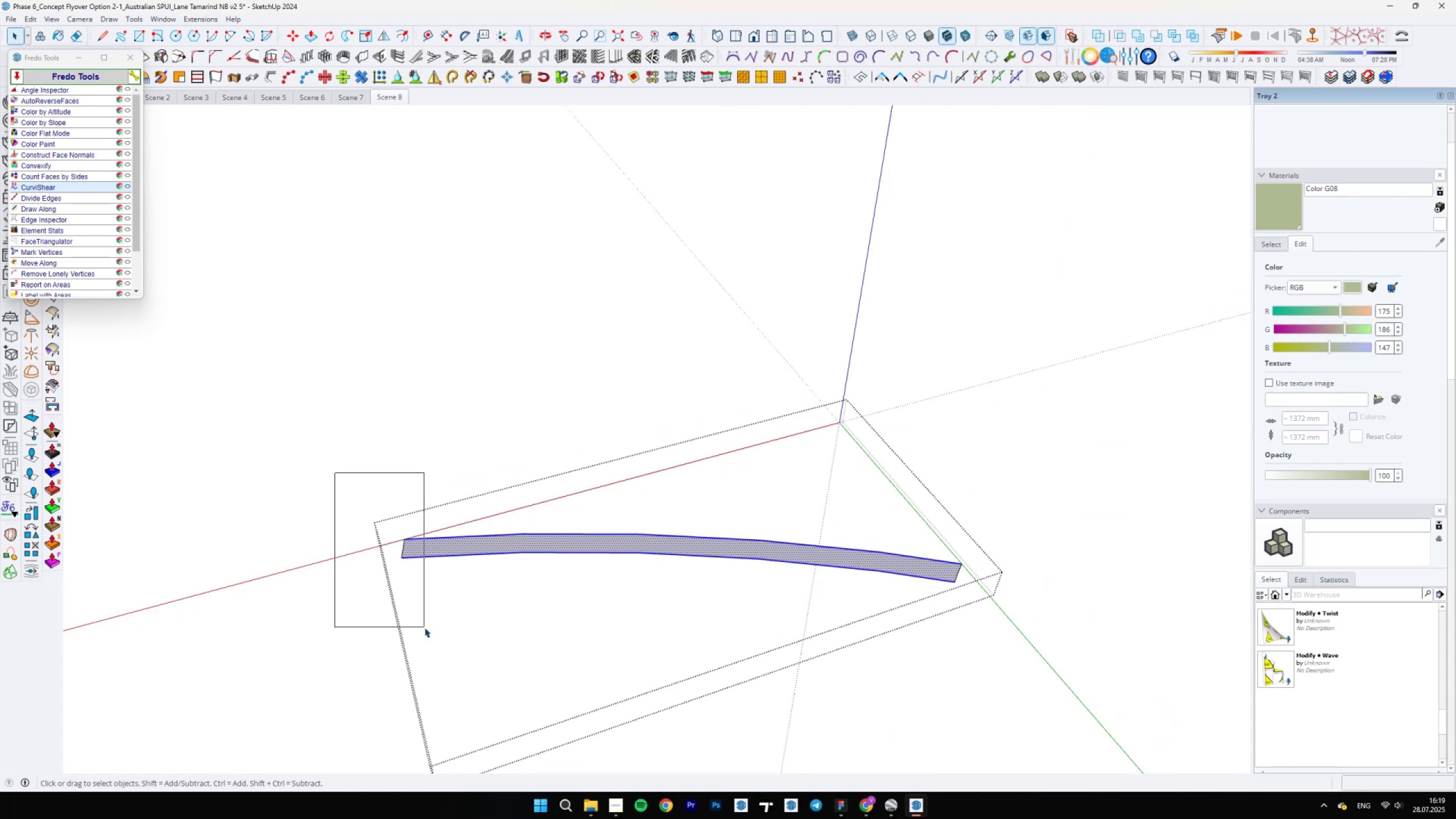 
scroll: coordinate [403, 555], scroll_direction: up, amount: 5.0
 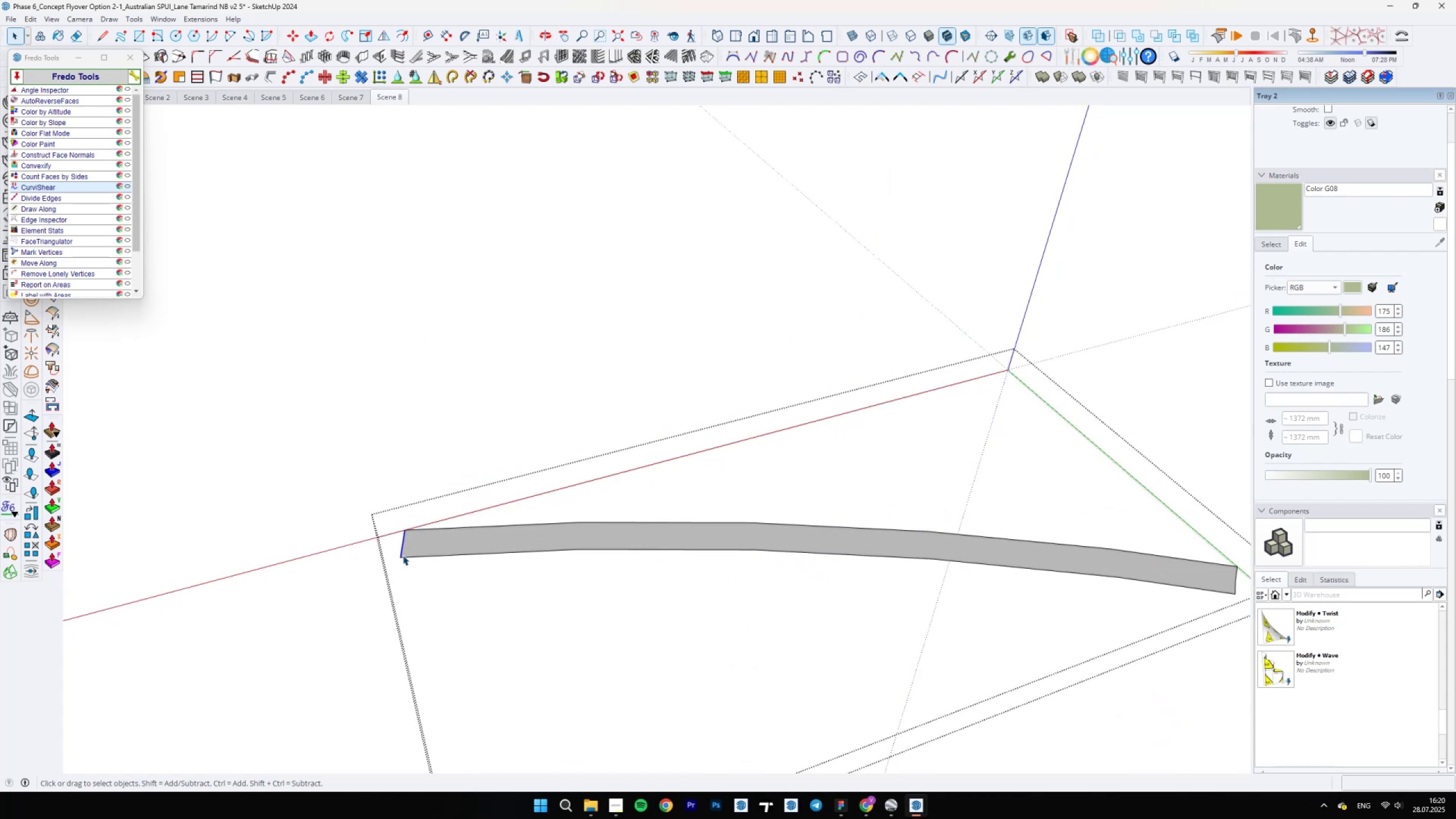 
key(M)
 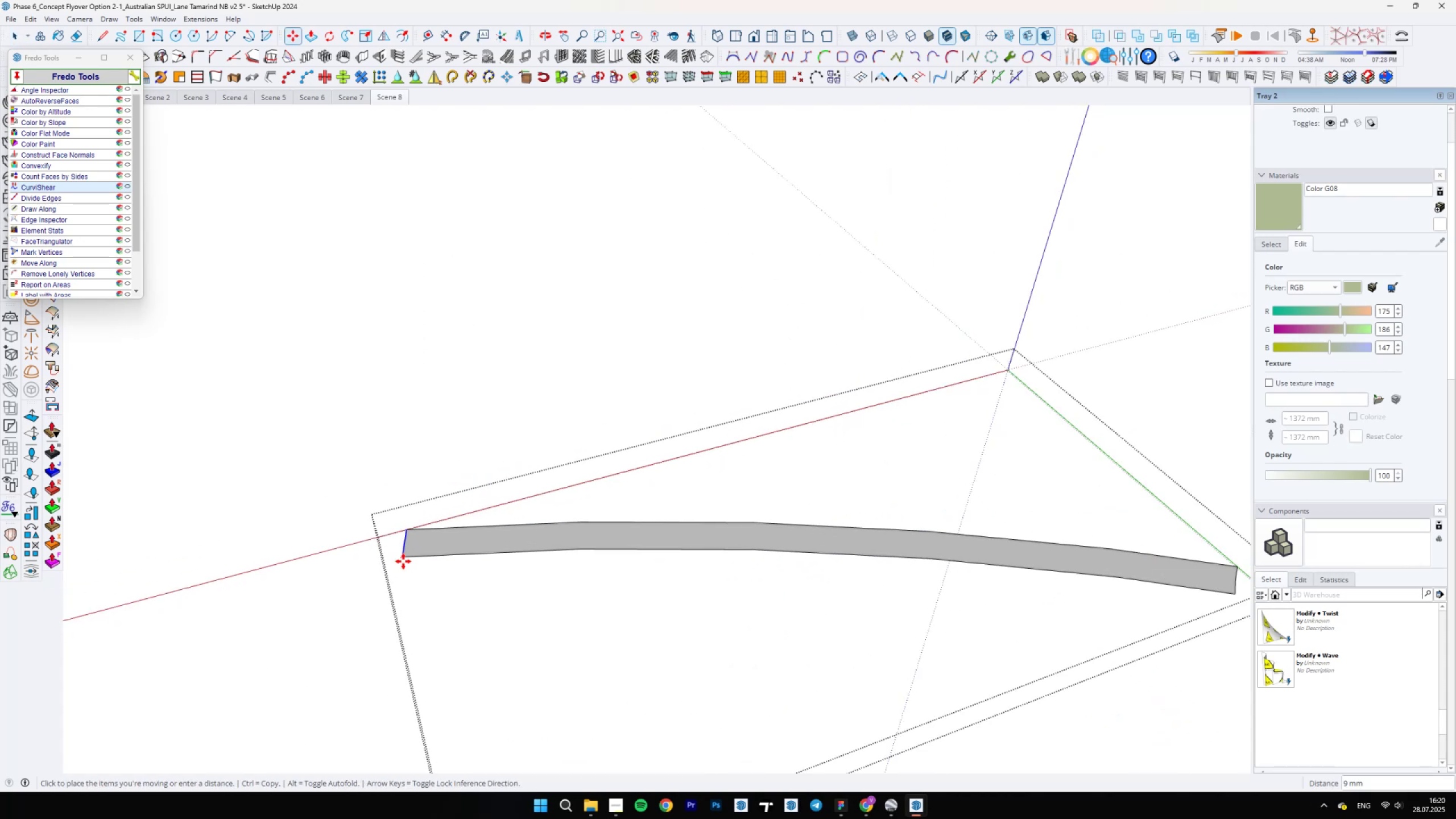 
key(ArrowUp)
 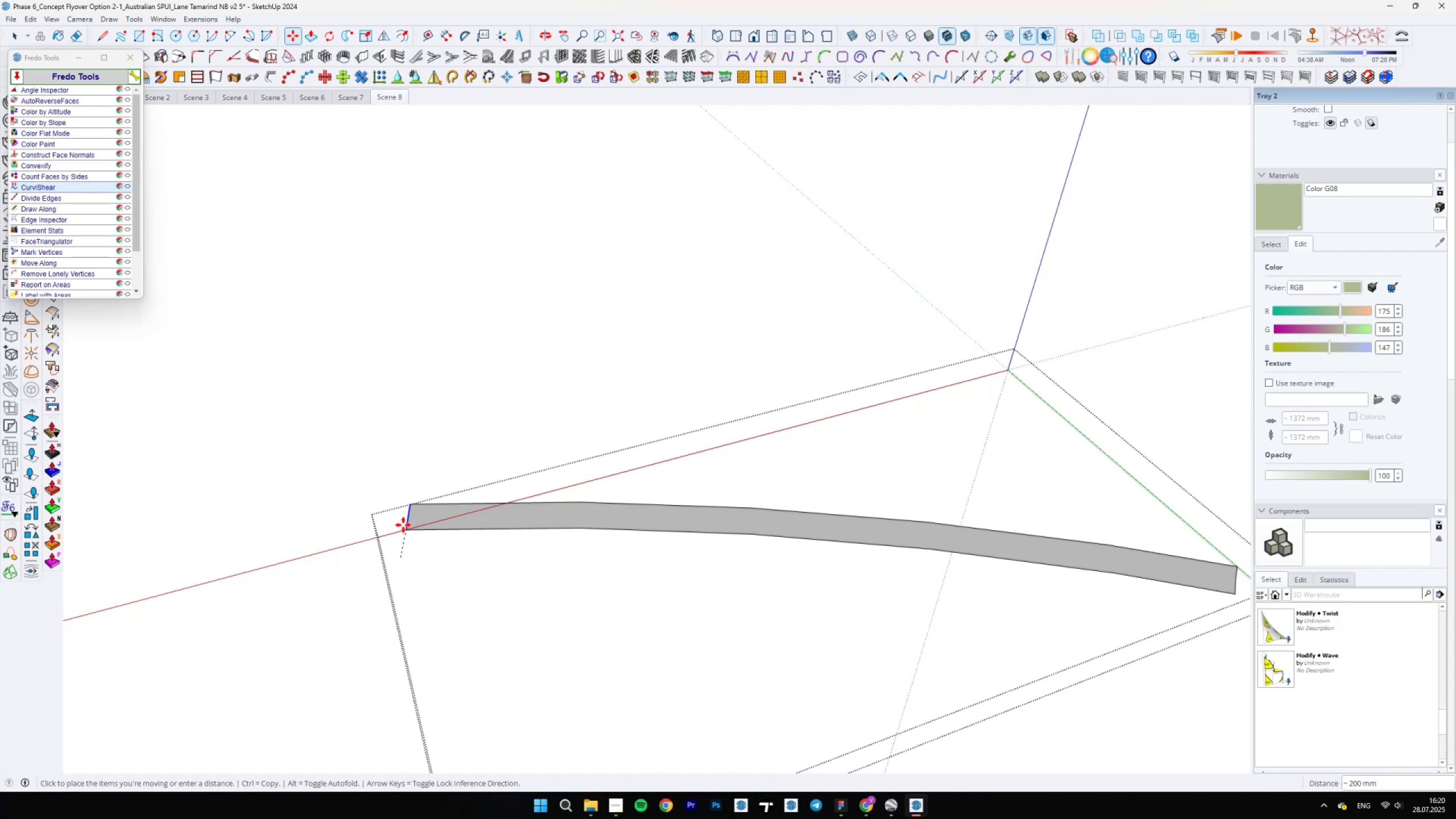 
key(Backslash)
 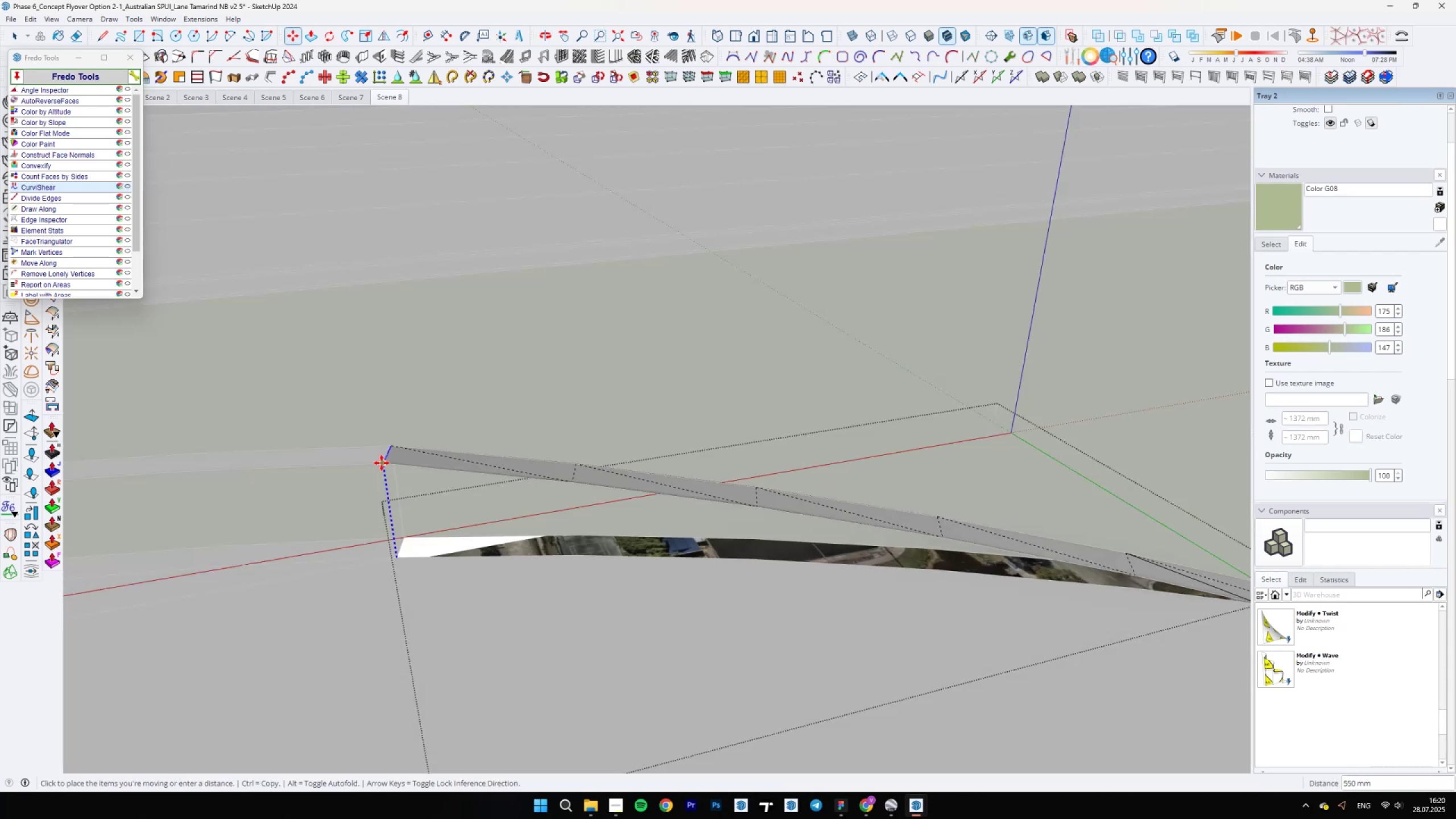 
key(Space)
 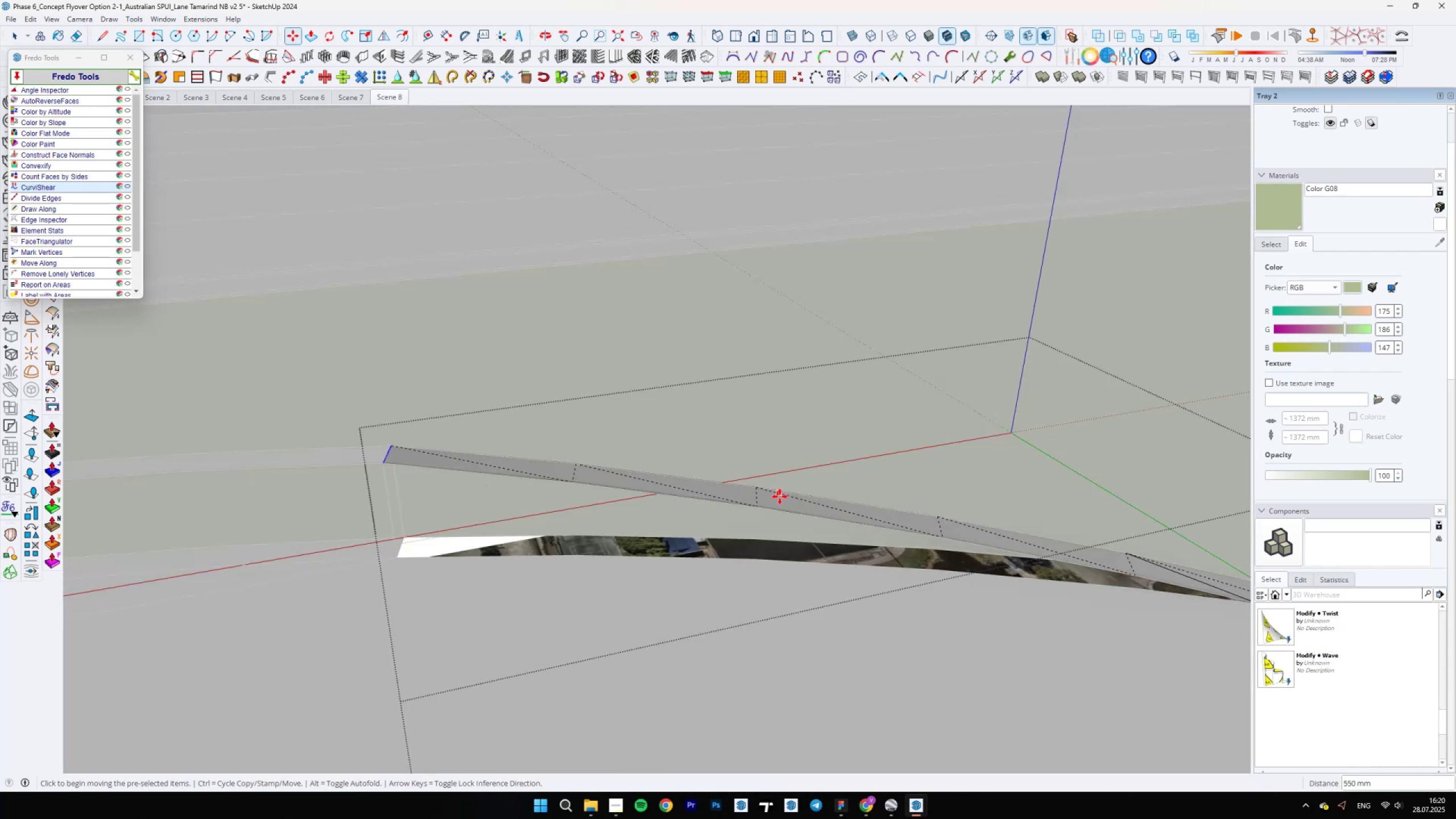 
scroll: coordinate [581, 537], scroll_direction: up, amount: 9.0
 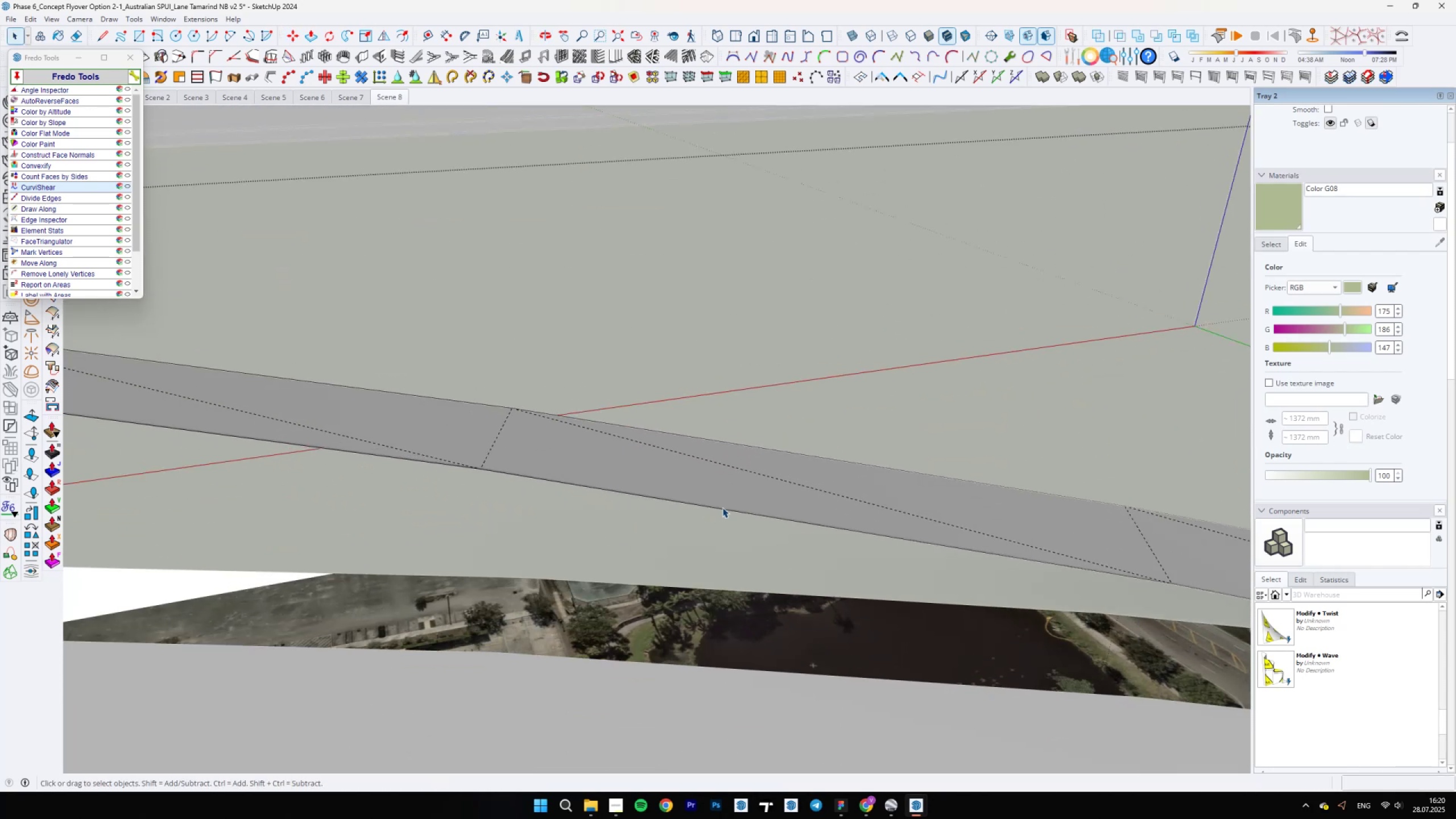 
key(Escape)
 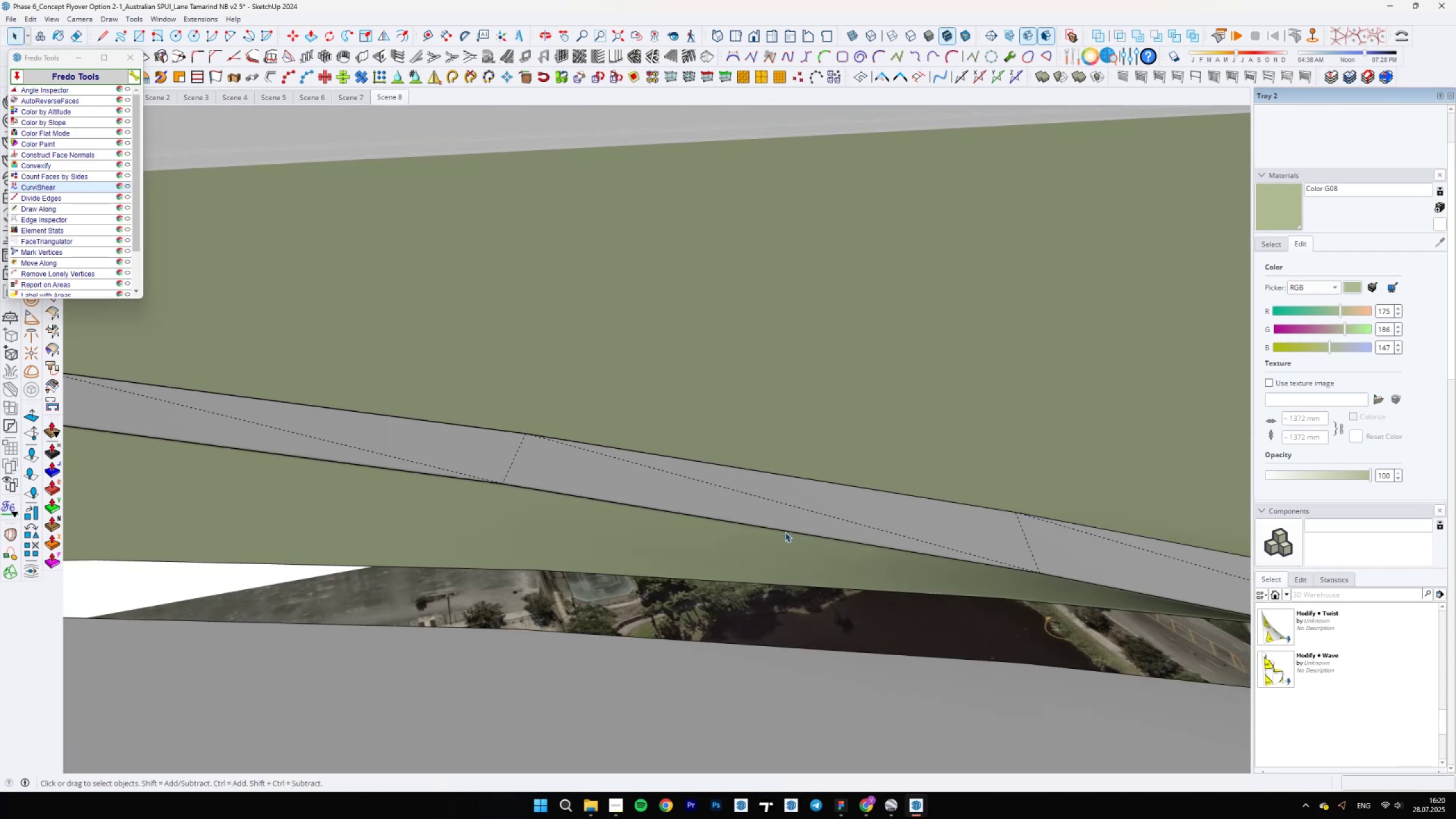 
scroll: coordinate [522, 487], scroll_direction: up, amount: 8.0
 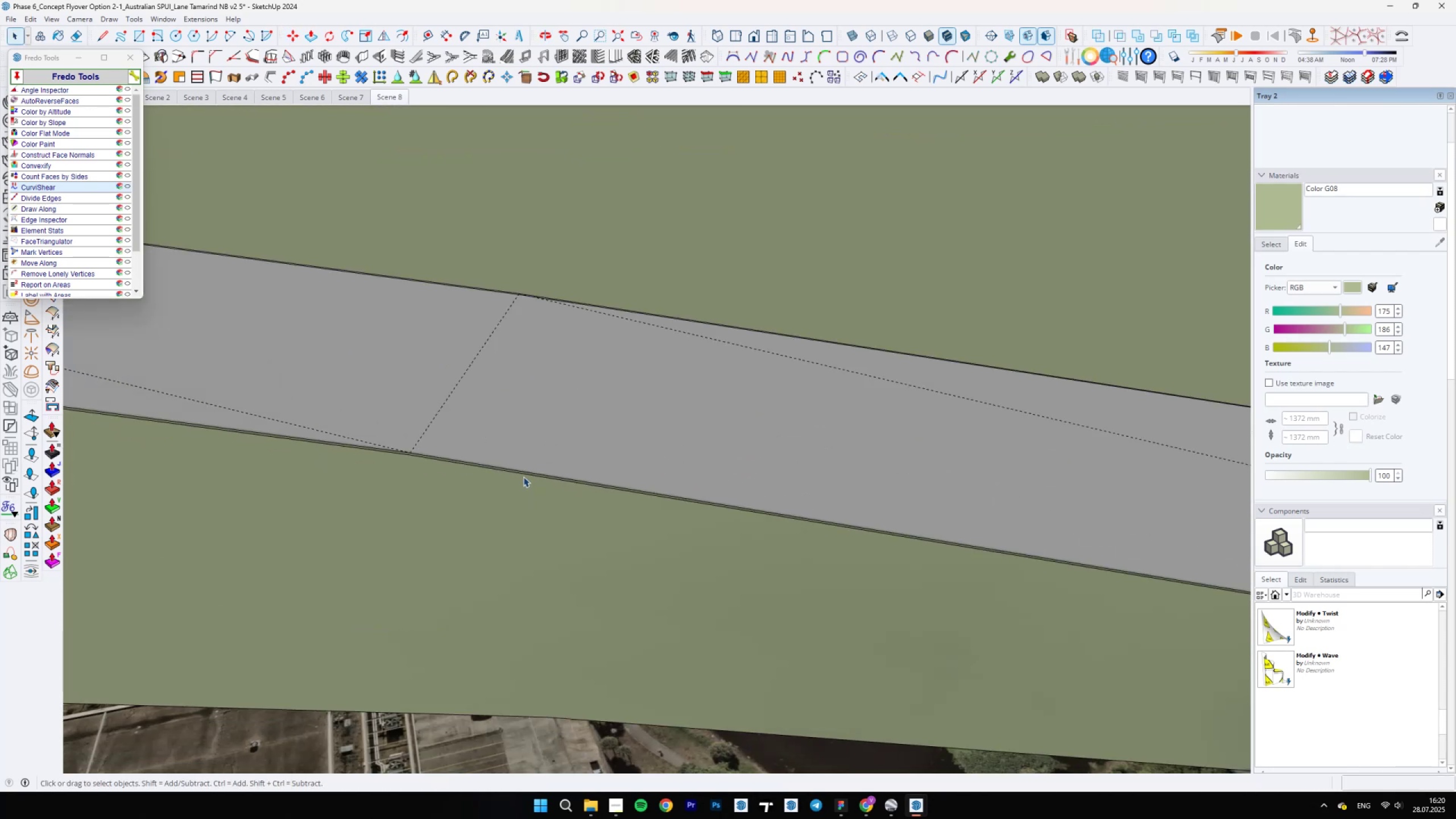 
scroll: coordinate [825, 605], scroll_direction: down, amount: 16.0
 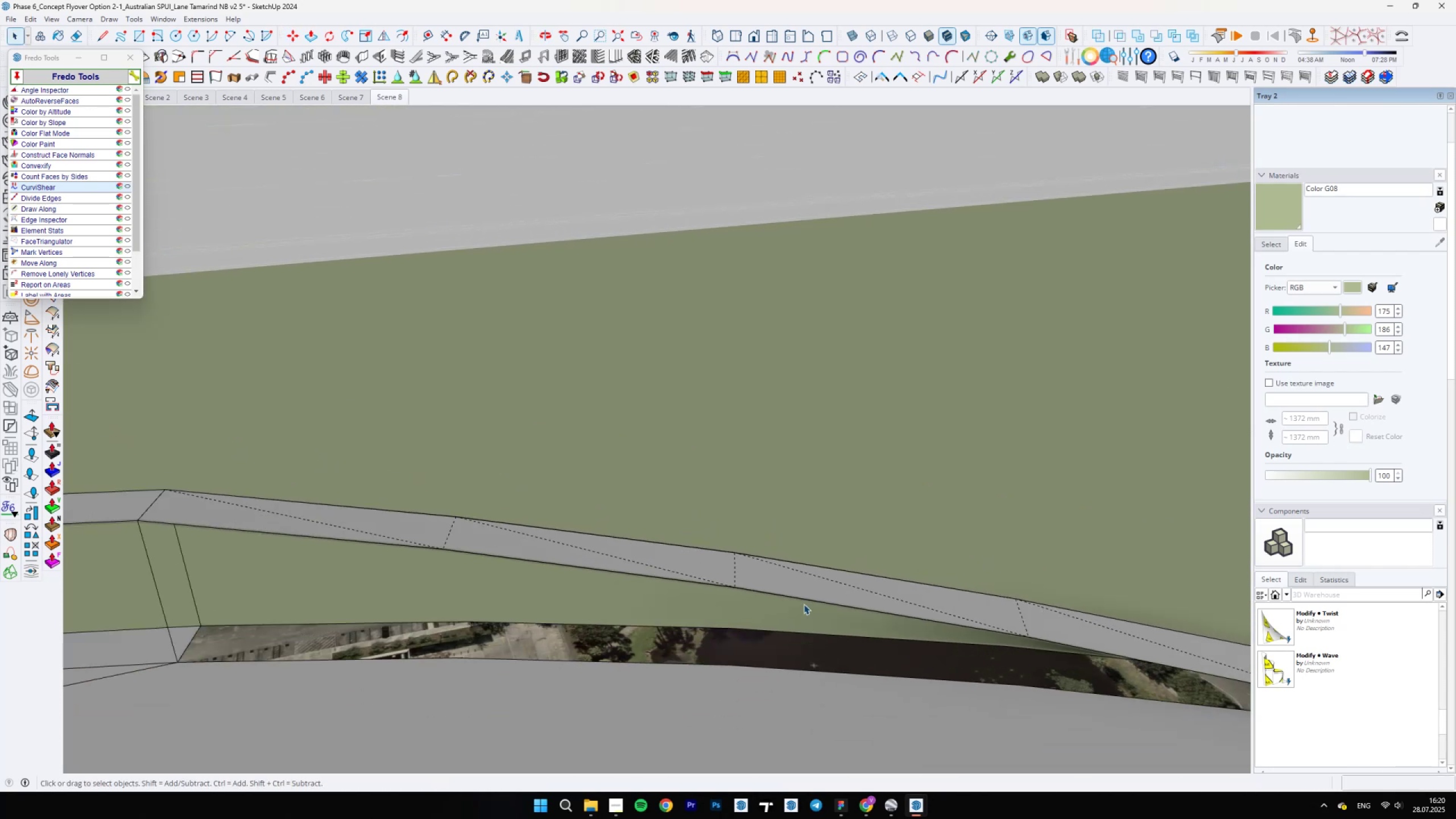 
scroll: coordinate [471, 469], scroll_direction: up, amount: 15.0
 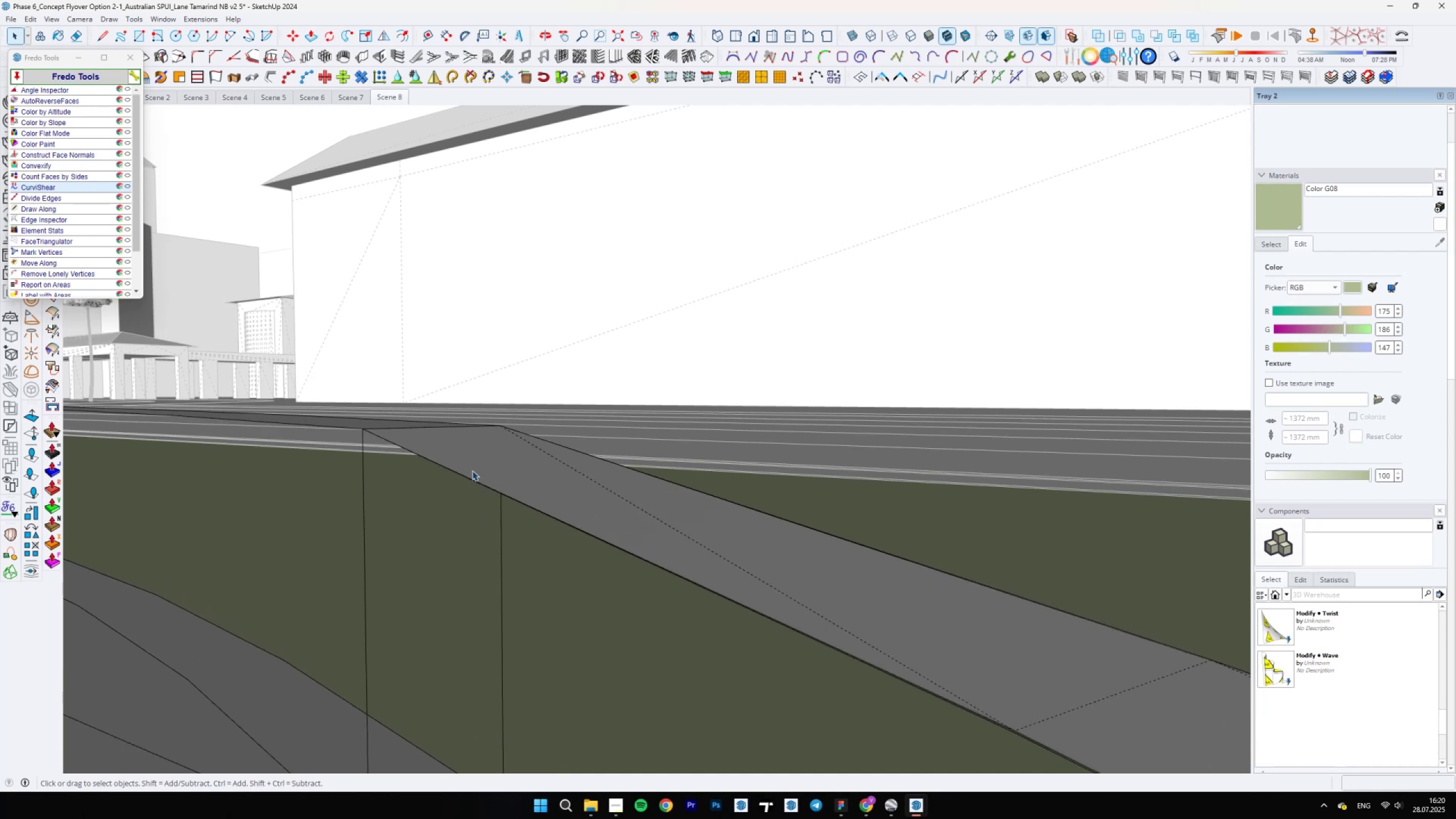 
scroll: coordinate [583, 544], scroll_direction: down, amount: 17.0
 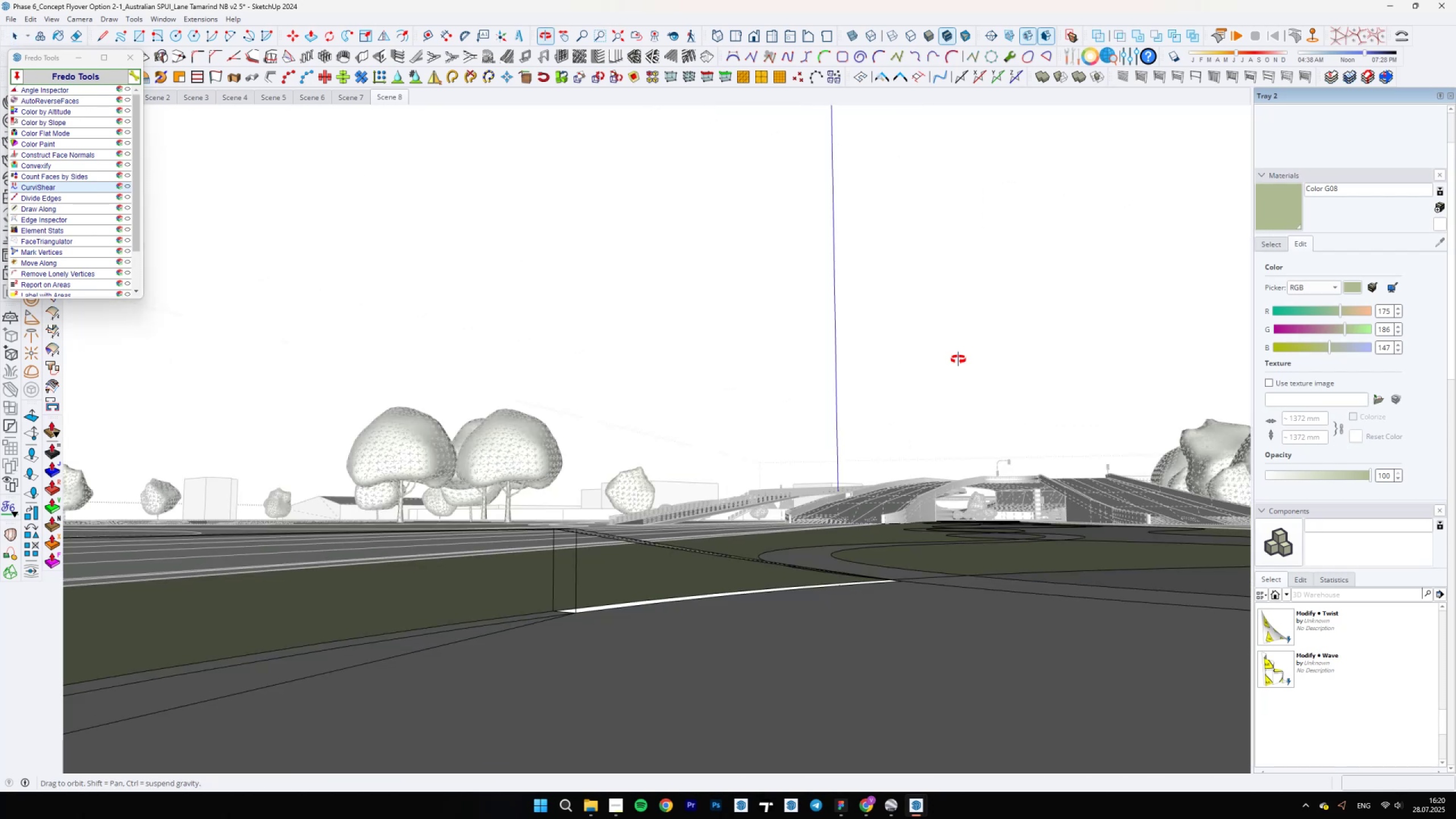 
scroll: coordinate [652, 540], scroll_direction: up, amount: 13.0
 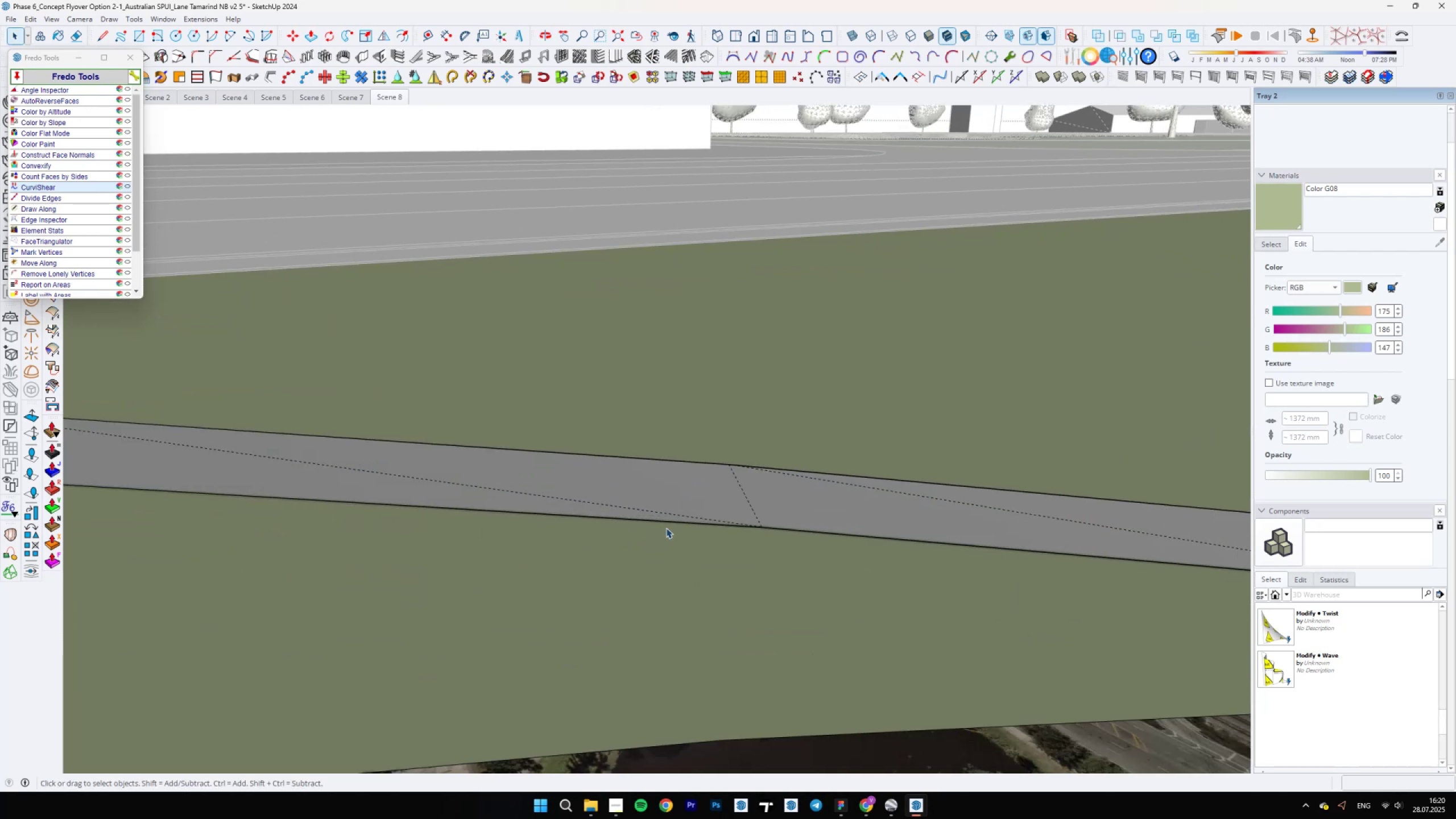 
left_click([660, 523])
 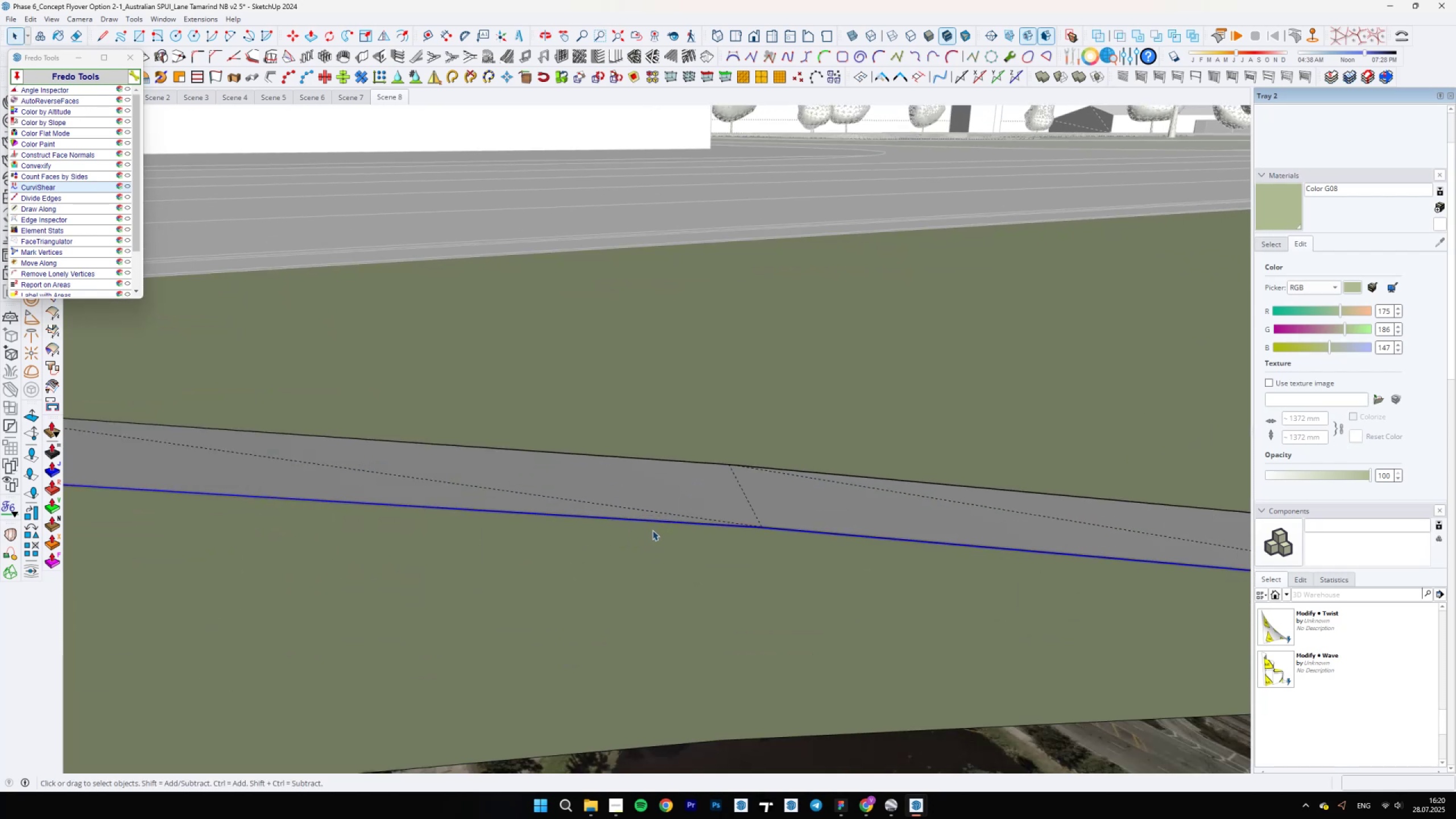 
scroll: coordinate [755, 646], scroll_direction: down, amount: 5.0
 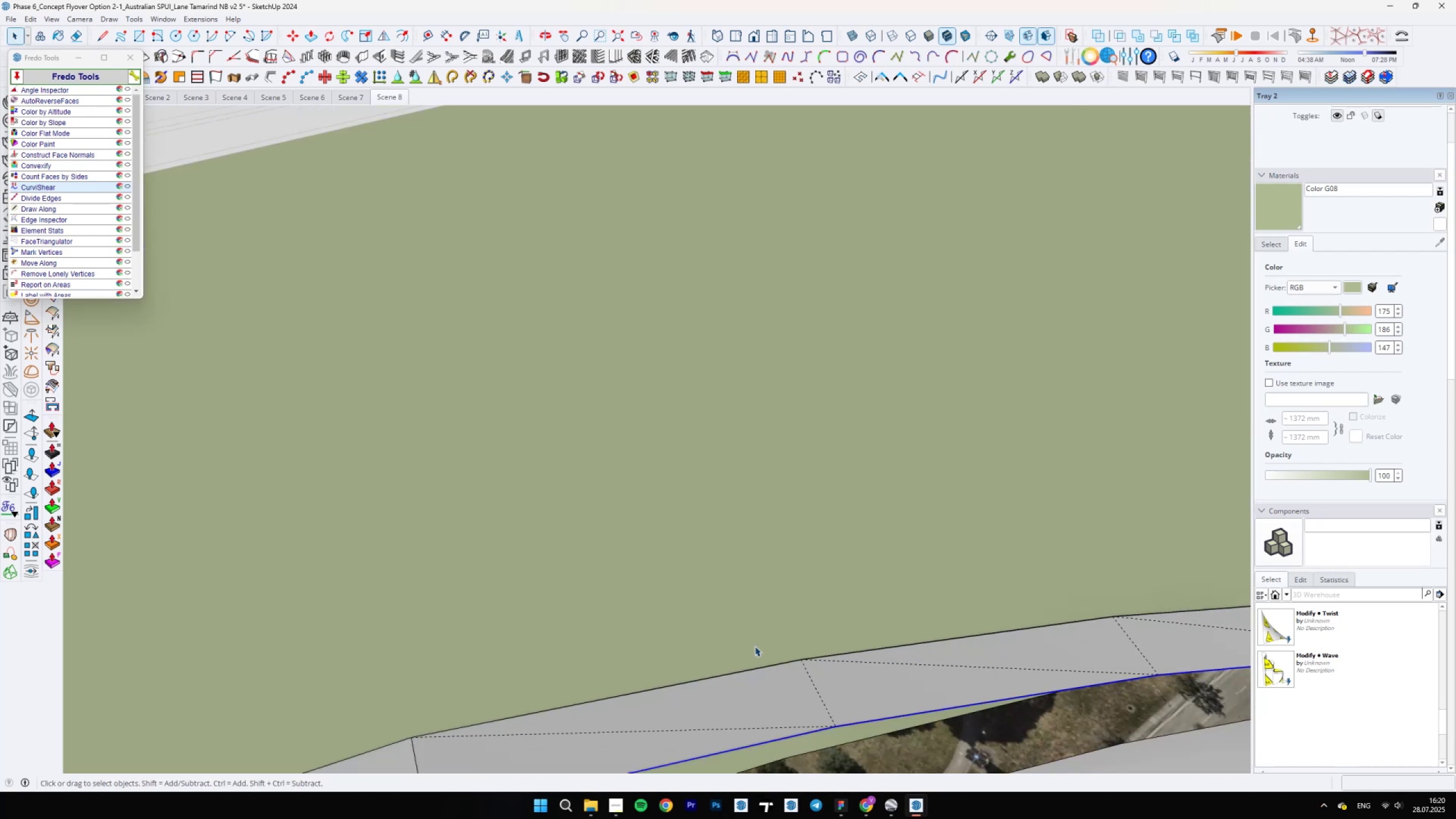 
key(Delete)
 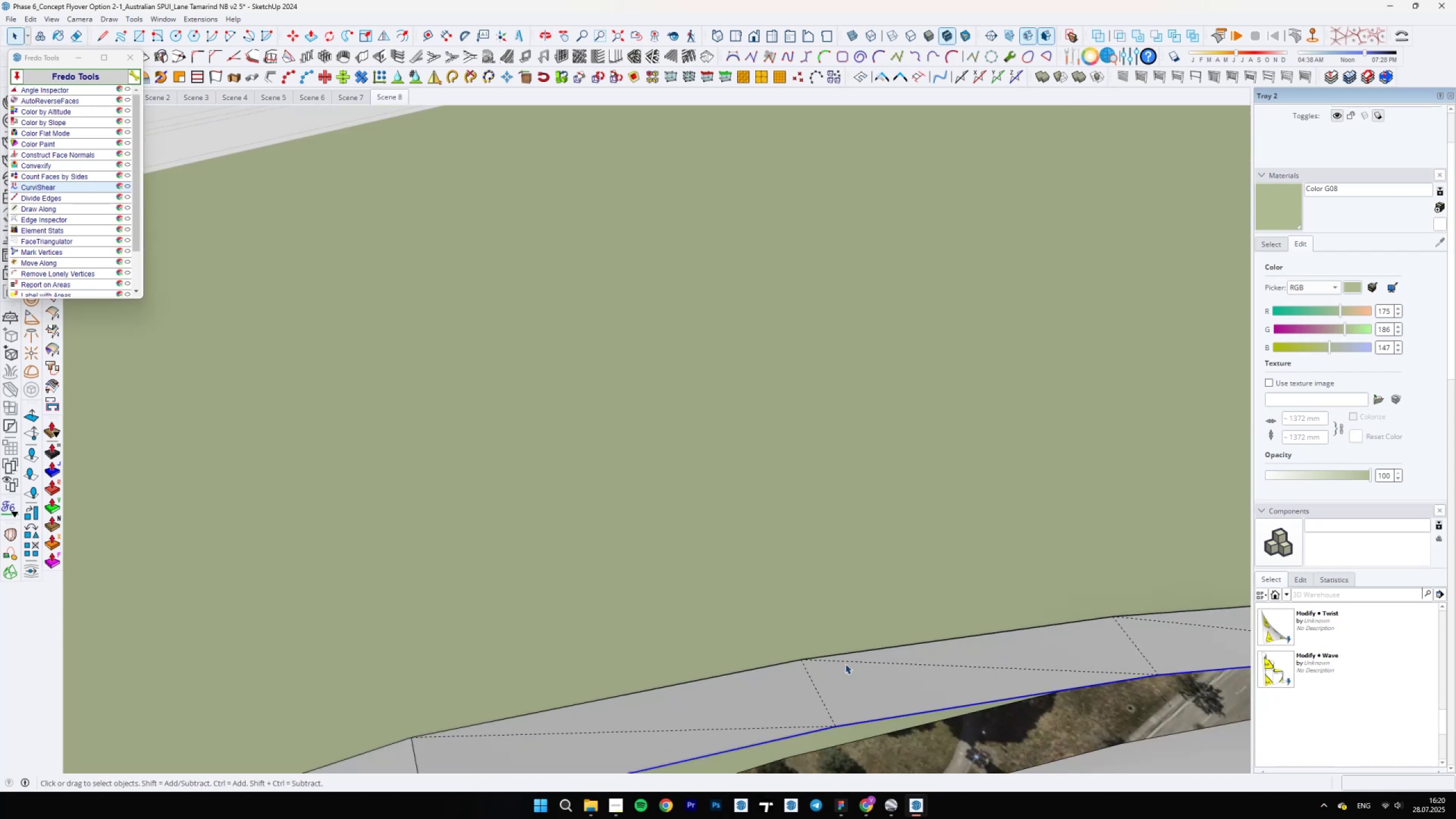 
scroll: coordinate [830, 655], scroll_direction: up, amount: 8.0
 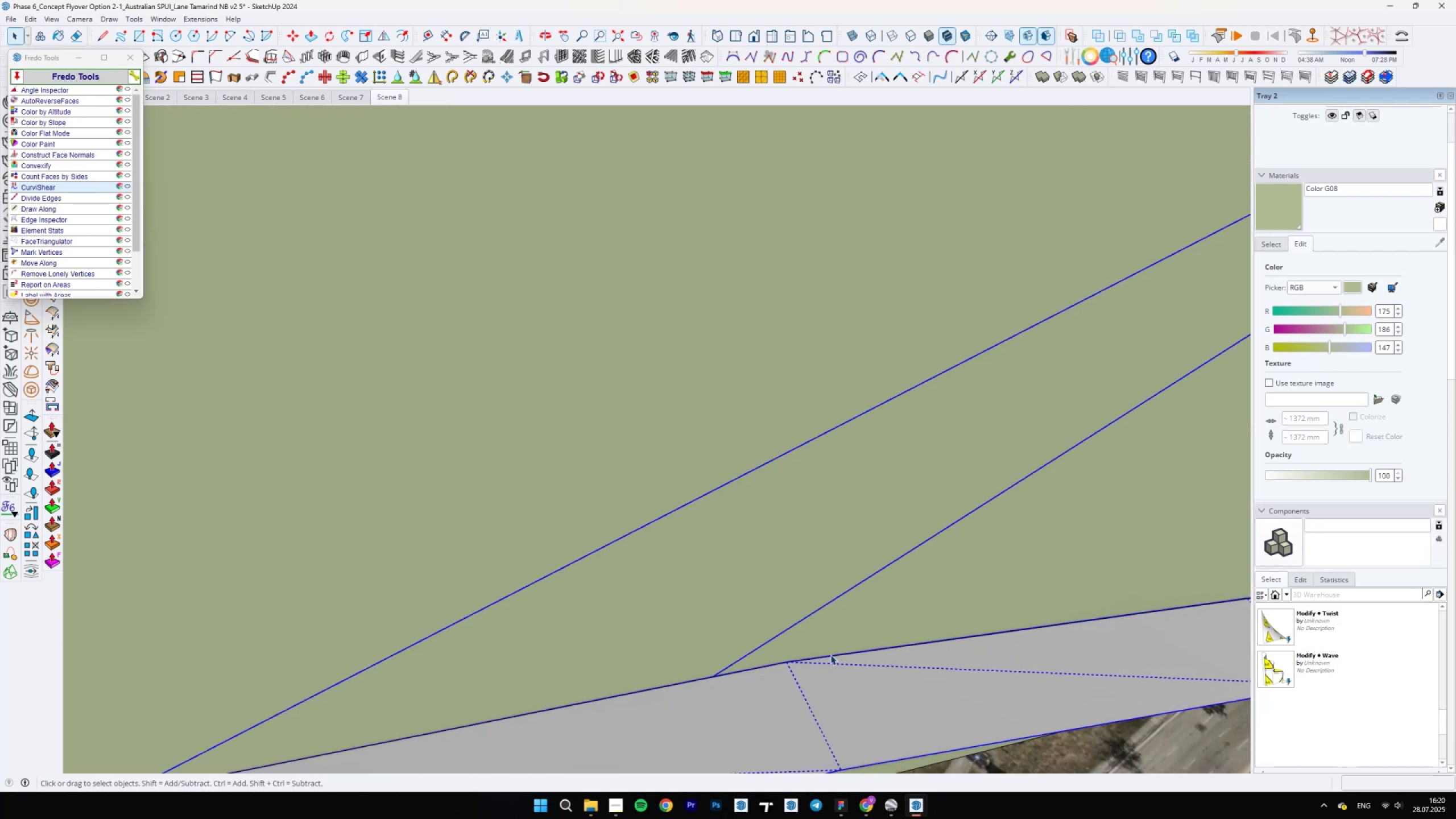 
left_click([830, 655])
 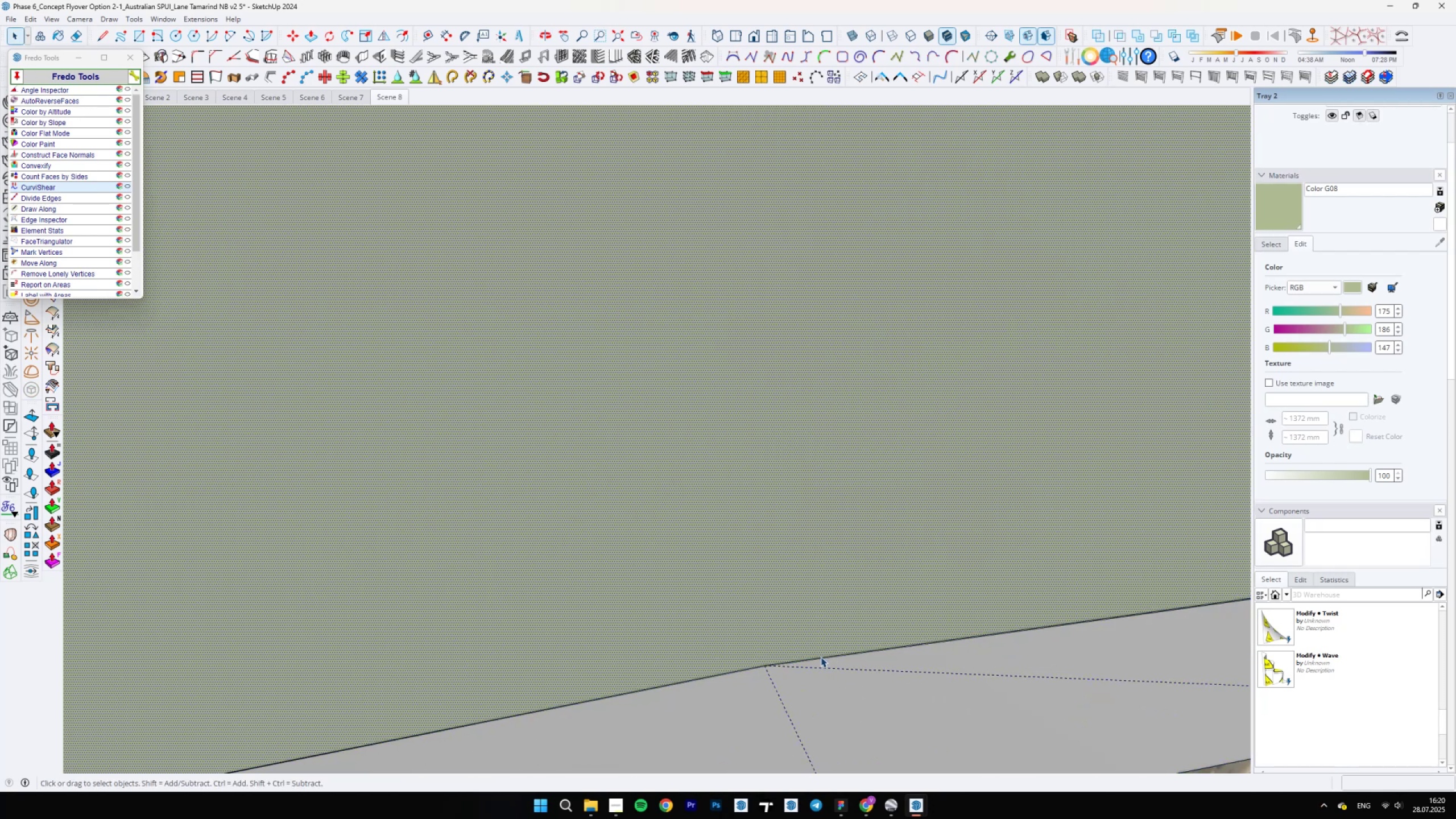 
left_click([821, 657])
 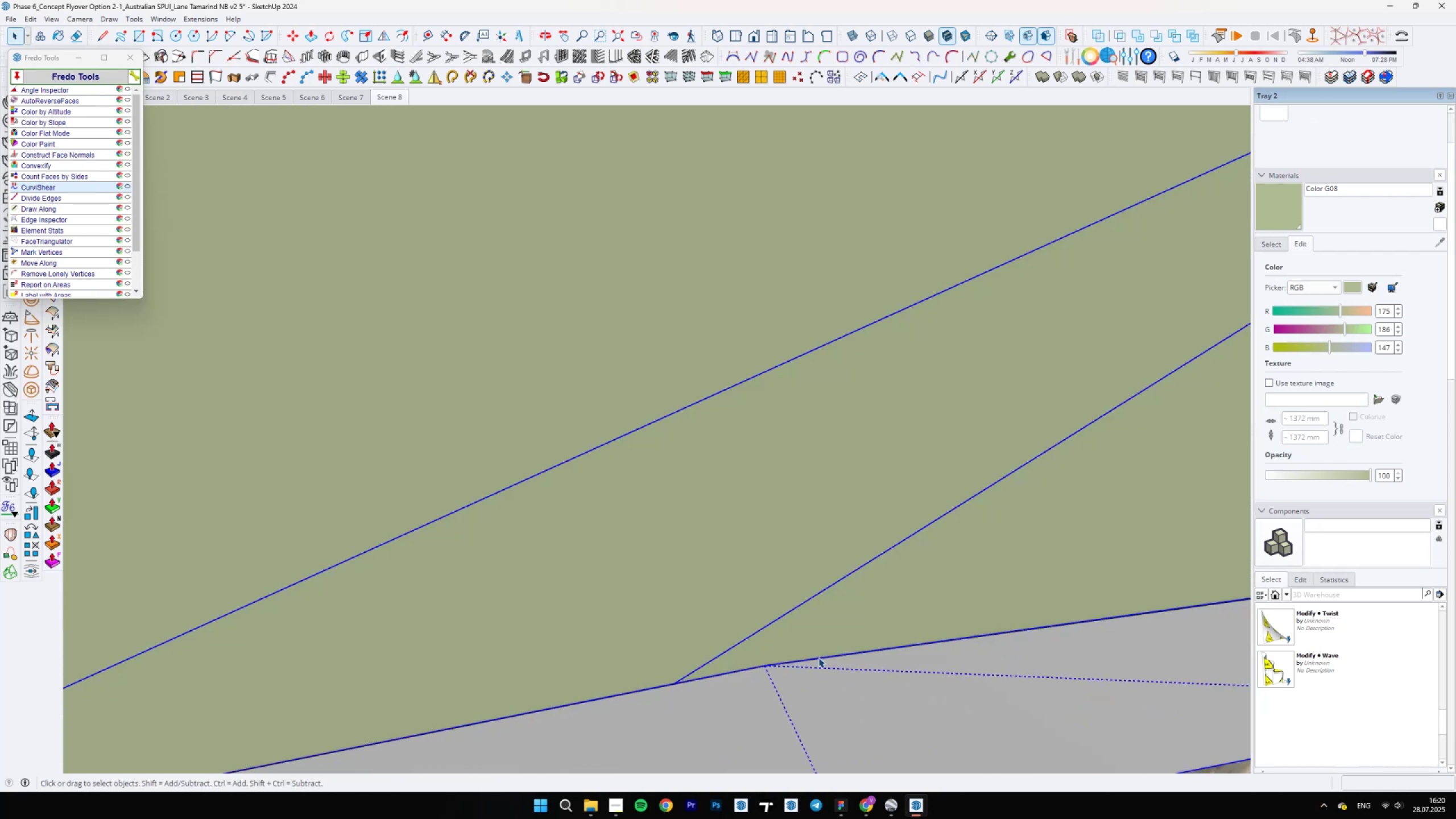 
scroll: coordinate [801, 665], scroll_direction: up, amount: 1.0
 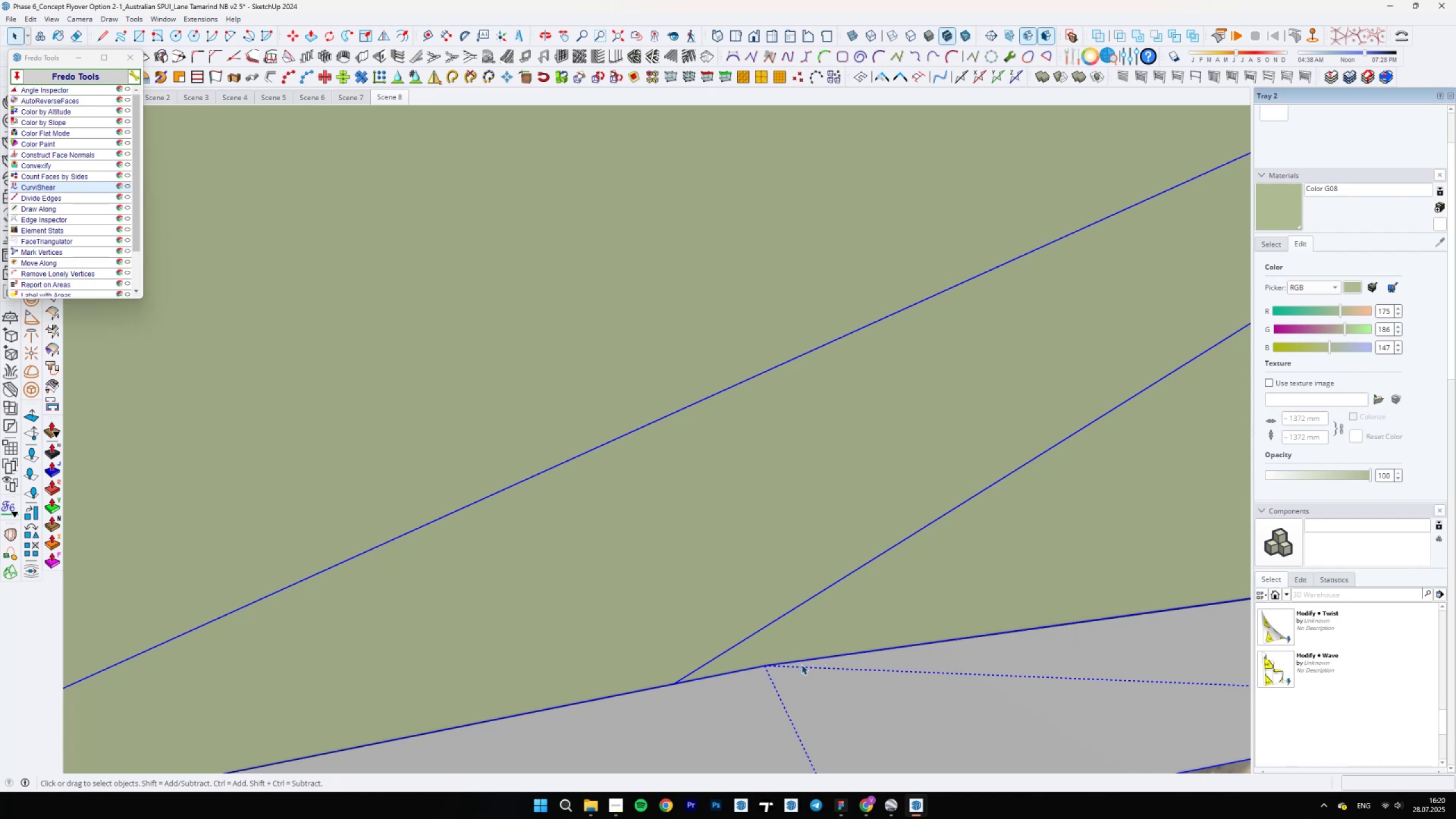 
scroll: coordinate [865, 505], scroll_direction: down, amount: 1.0
 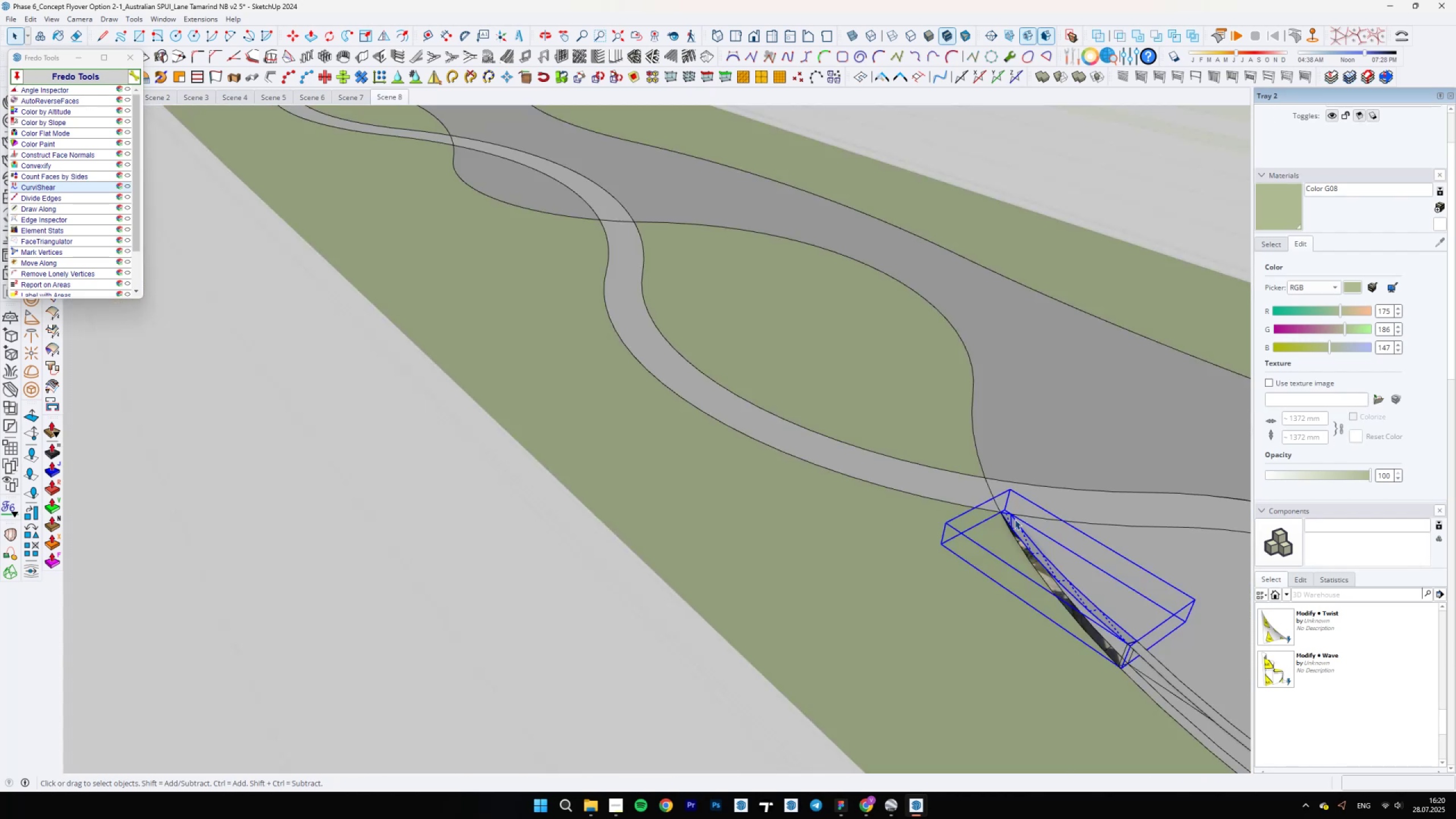 
scroll: coordinate [1112, 653], scroll_direction: up, amount: 20.0
 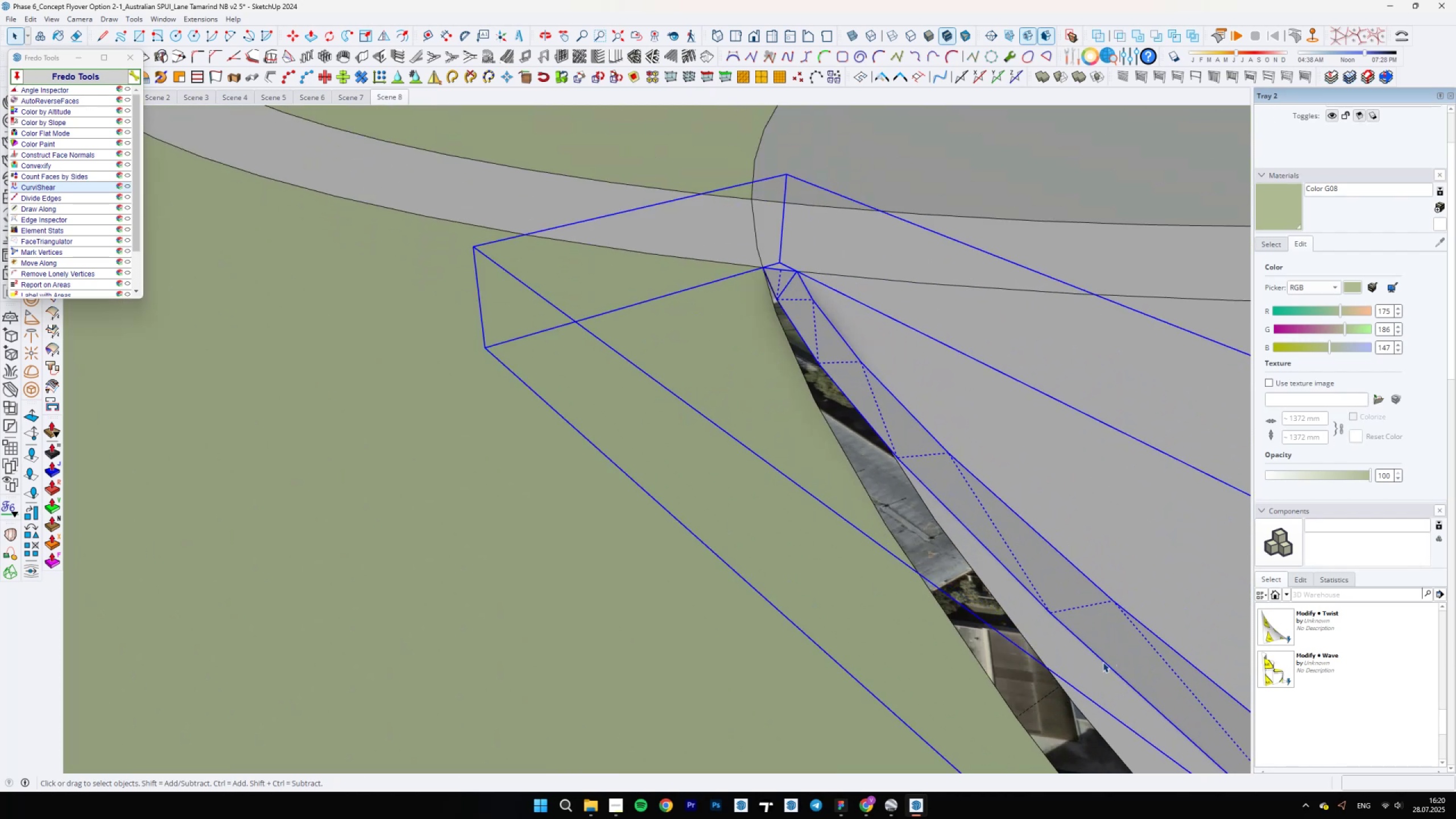 
left_click([1102, 662])
 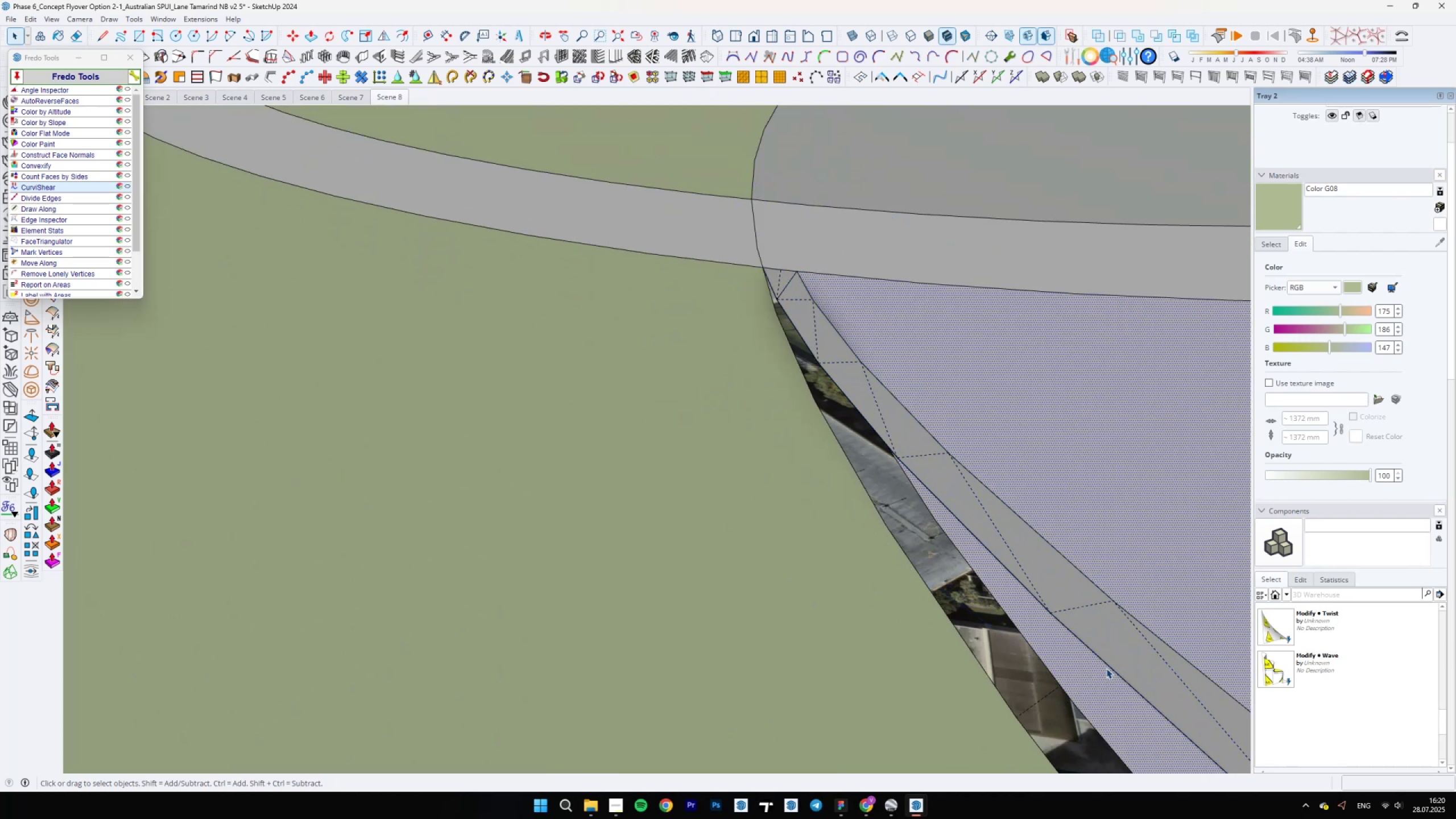 
triple_click([1110, 668])
 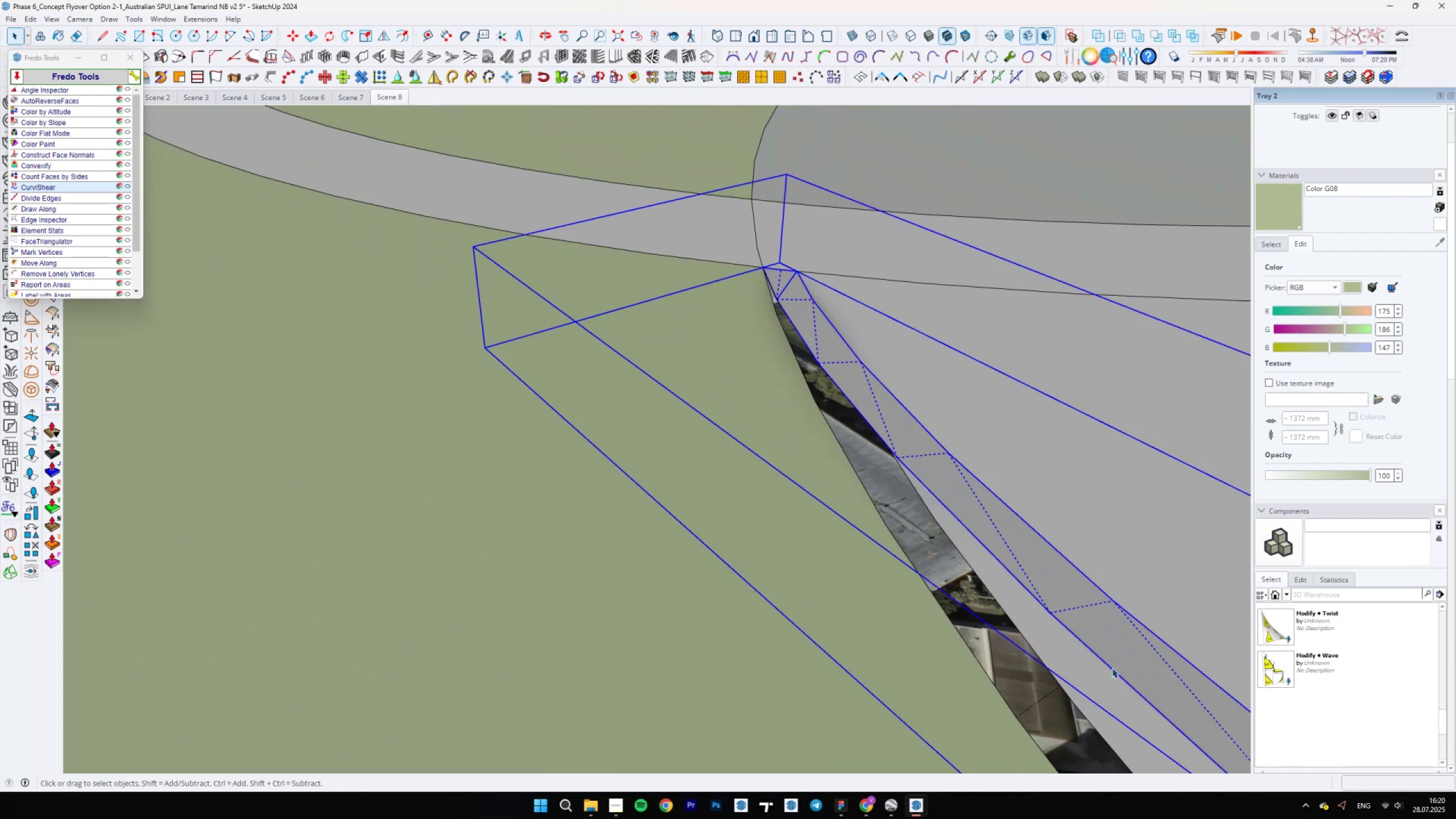 
triple_click([1113, 668])
 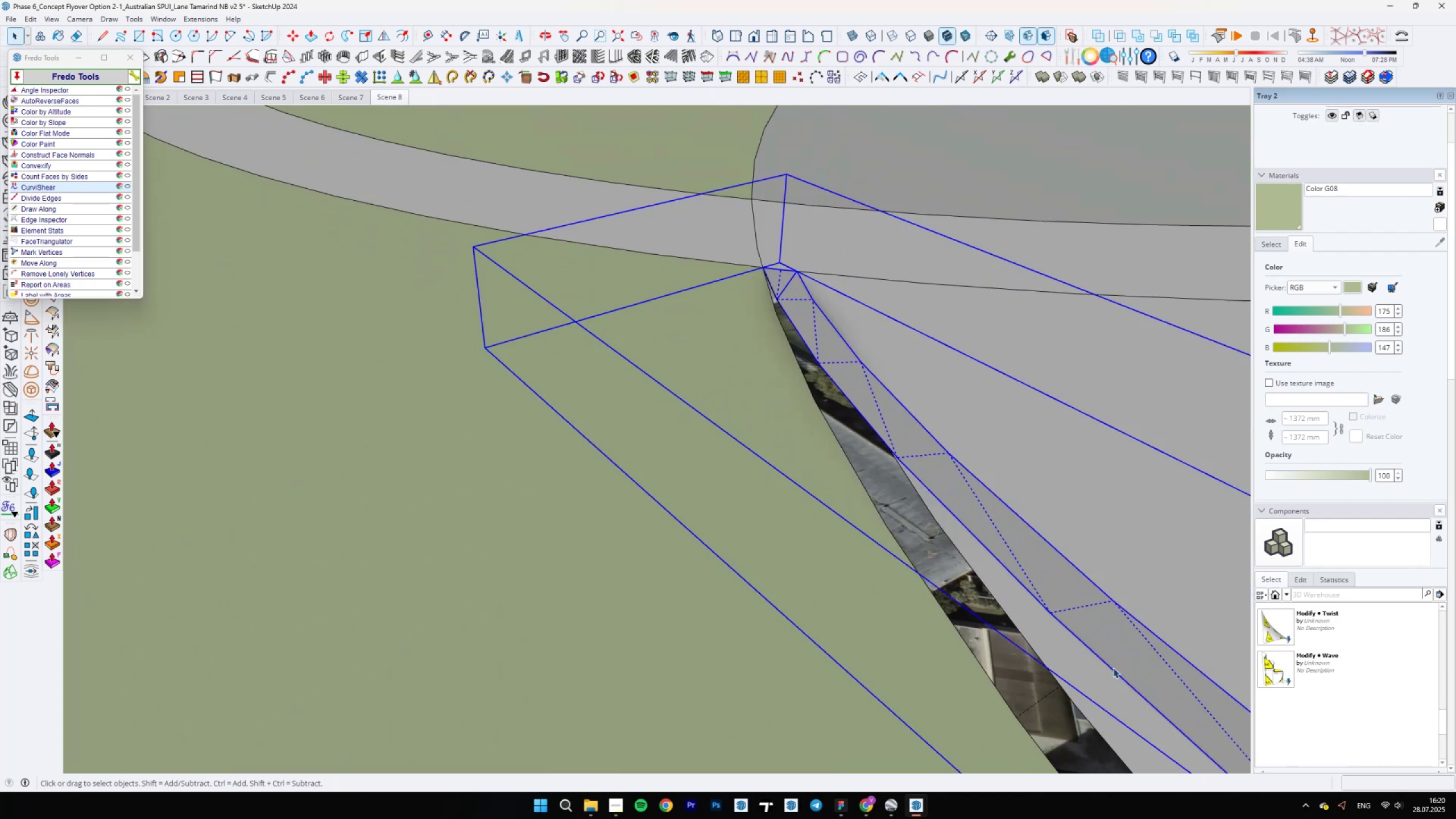 
scroll: coordinate [1136, 686], scroll_direction: up, amount: 10.0
 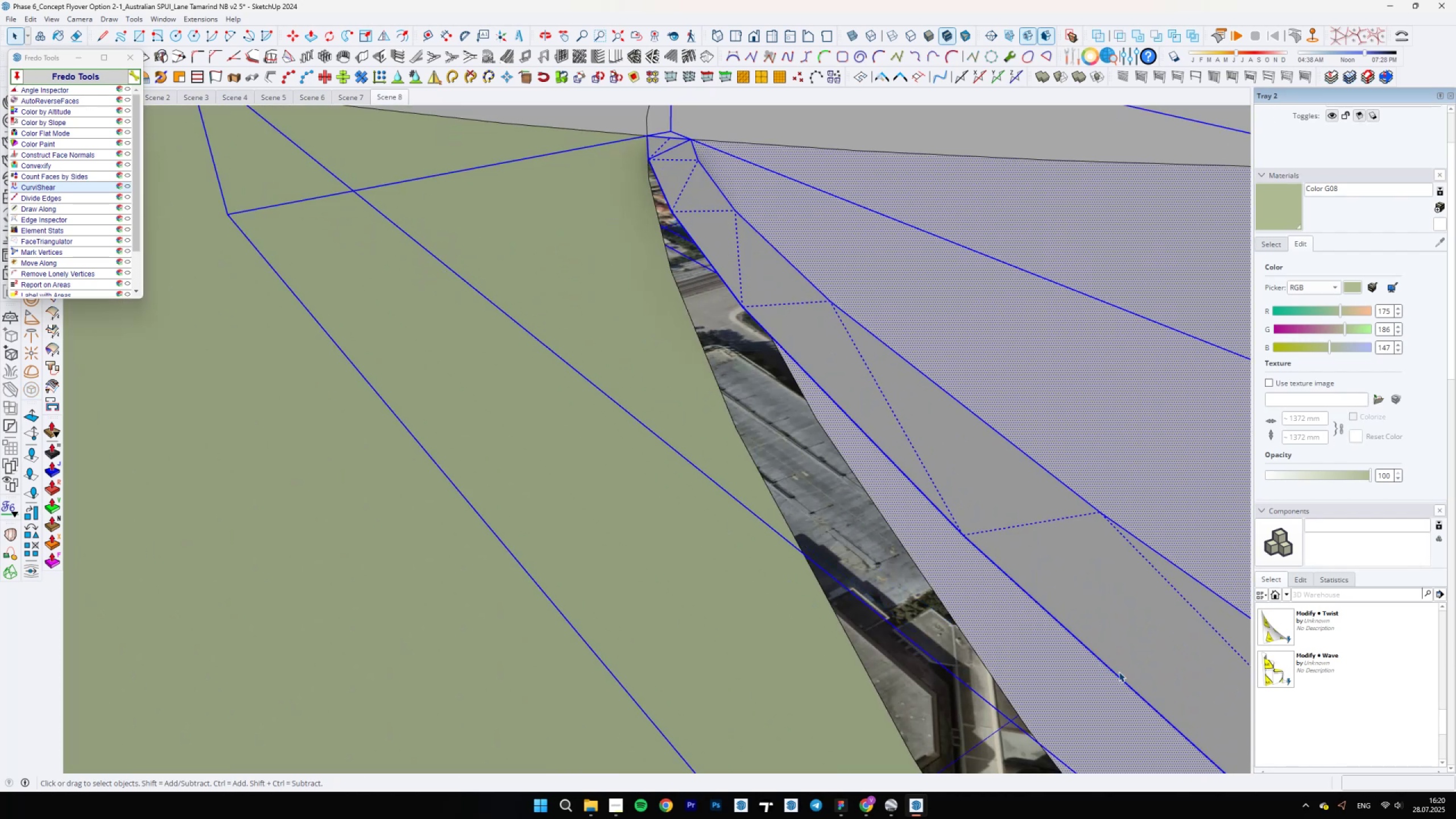 
hold_key(key=ShiftLeft, duration=1.53)
left_click([1120, 643])
 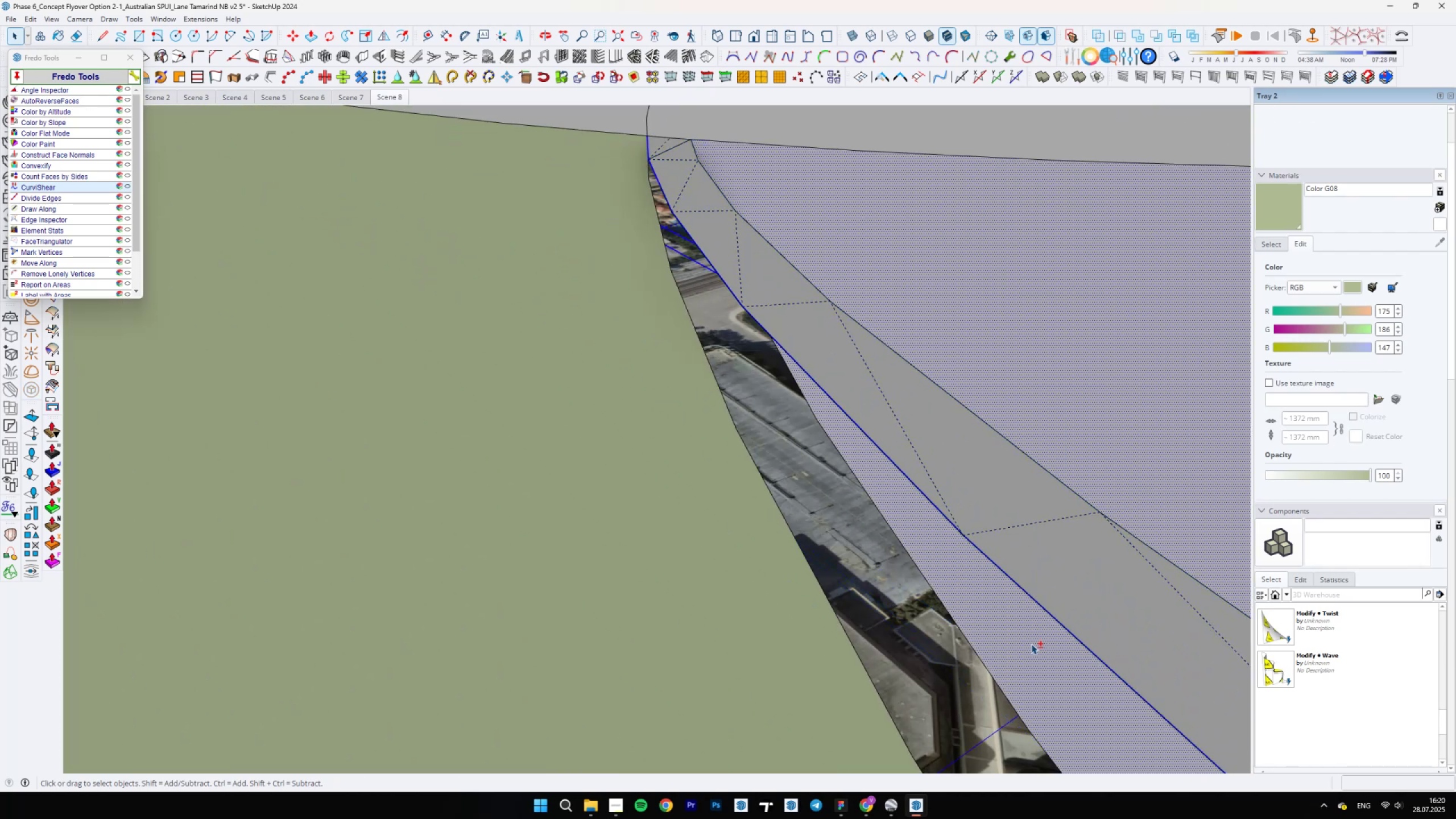 
left_click([1031, 644])
 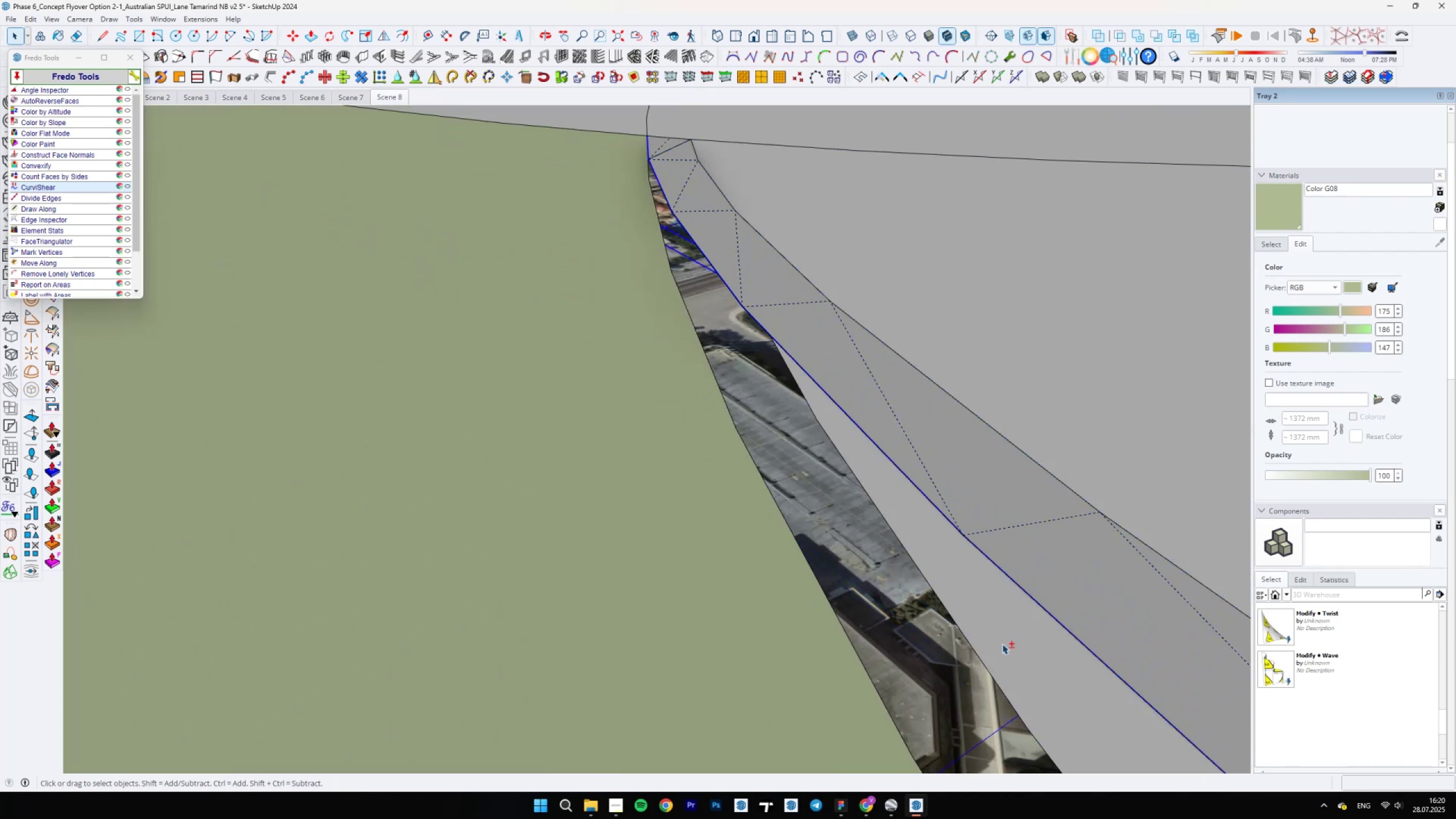 
hold_key(key=ShiftLeft, duration=1.52)
left_click([919, 630])
 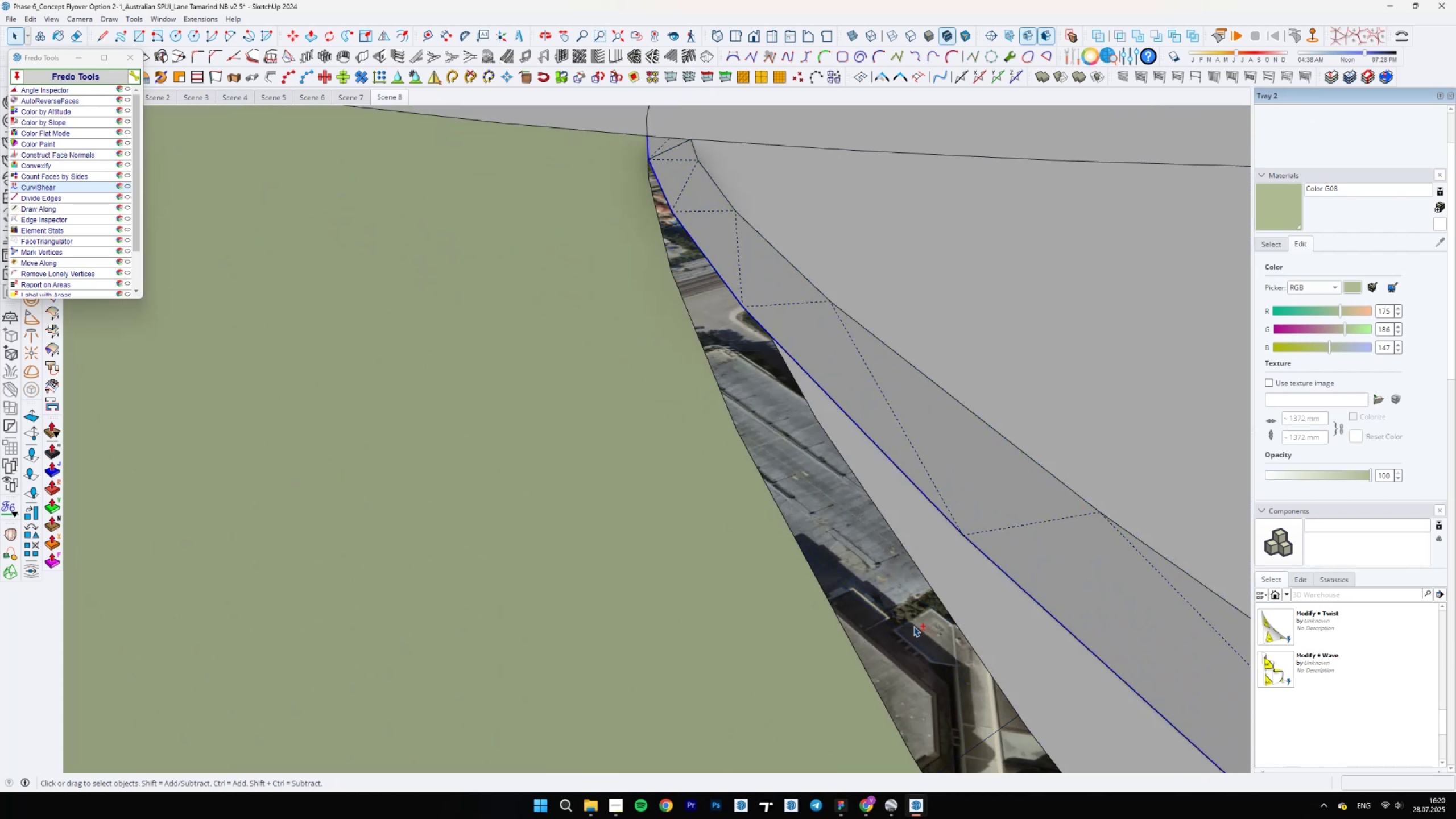 
scroll: coordinate [756, 608], scroll_direction: down, amount: 25.0
 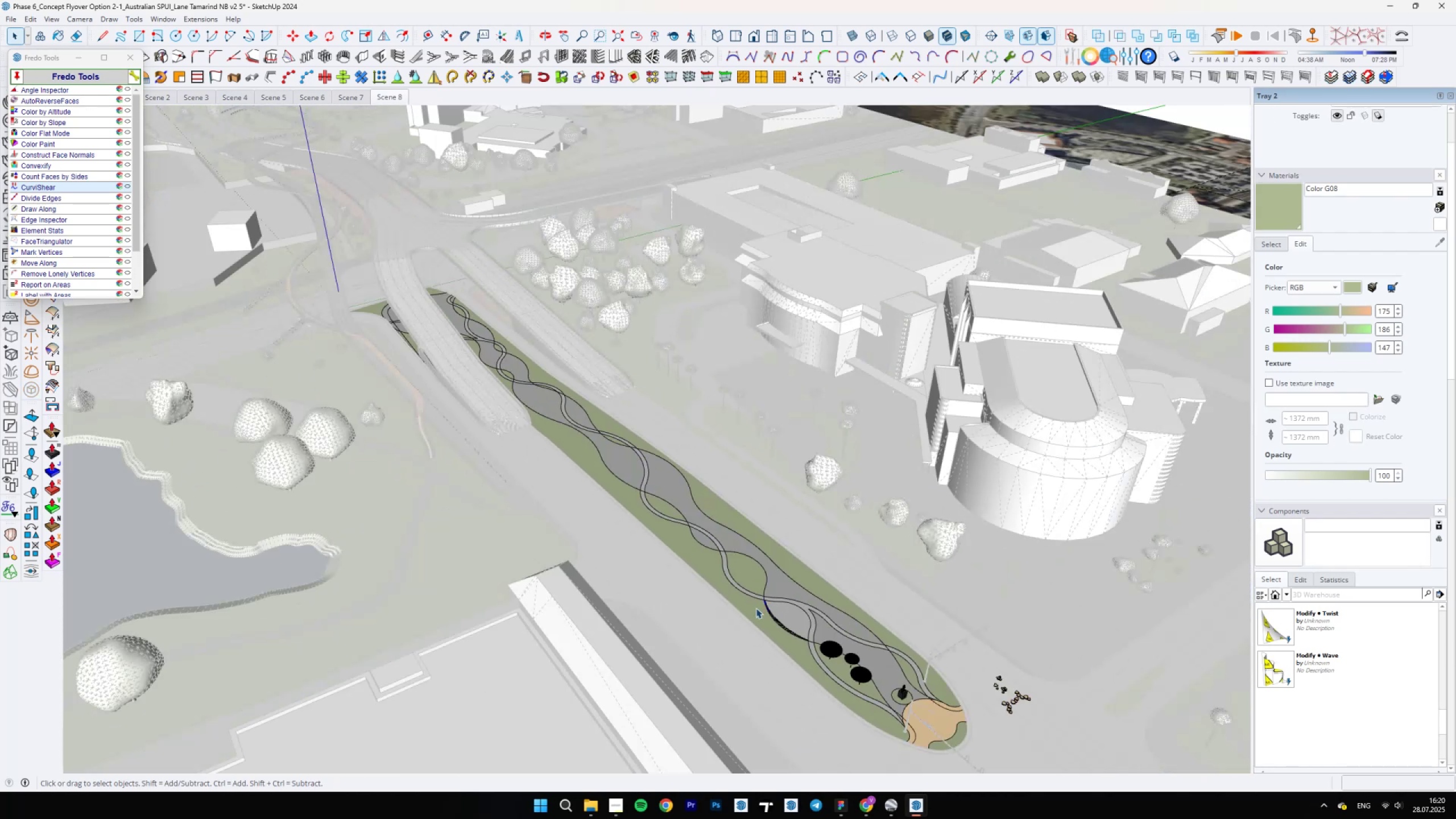 
key(Shift+ShiftLeft)
 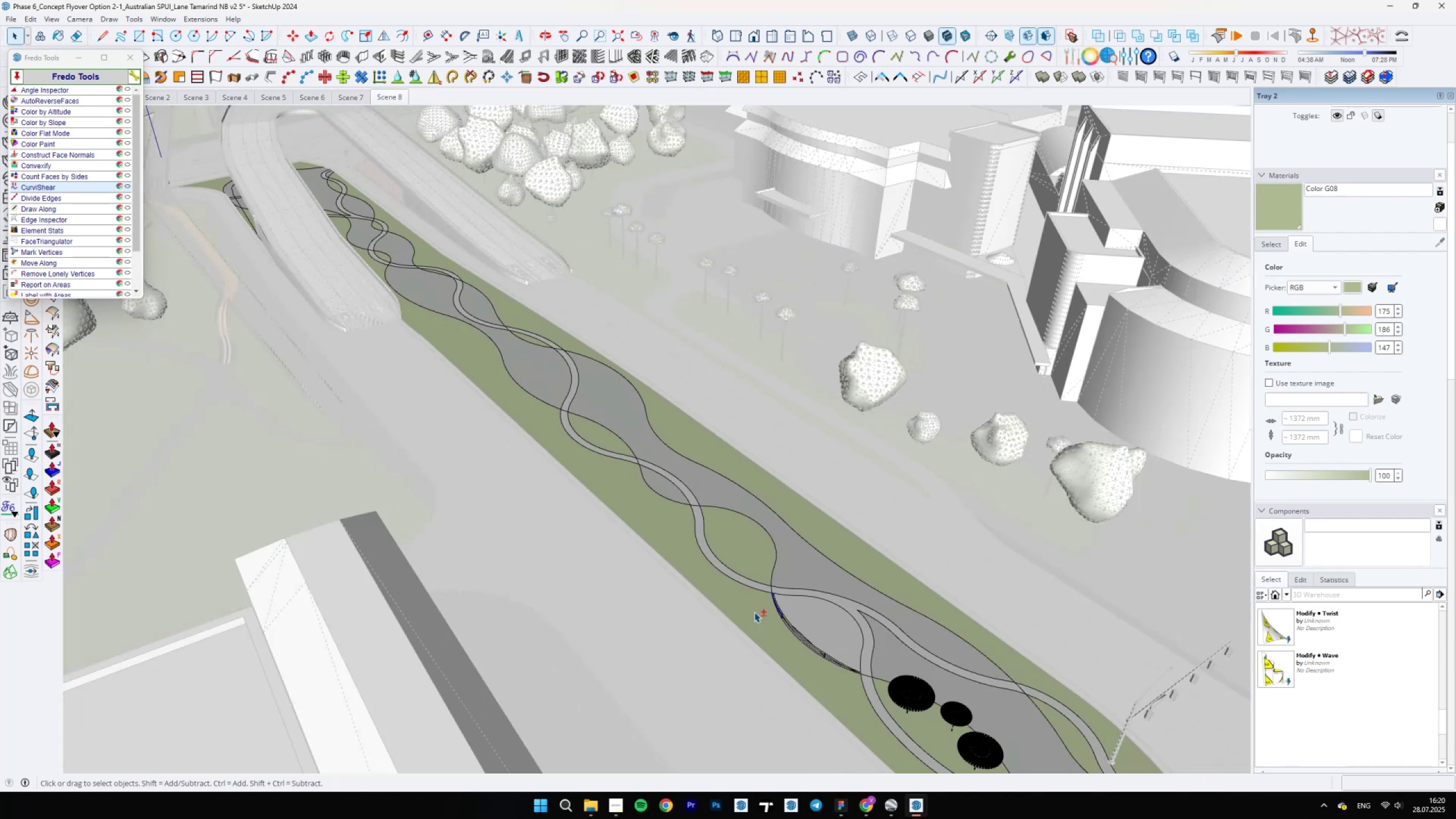 
key(Shift+ShiftLeft)
 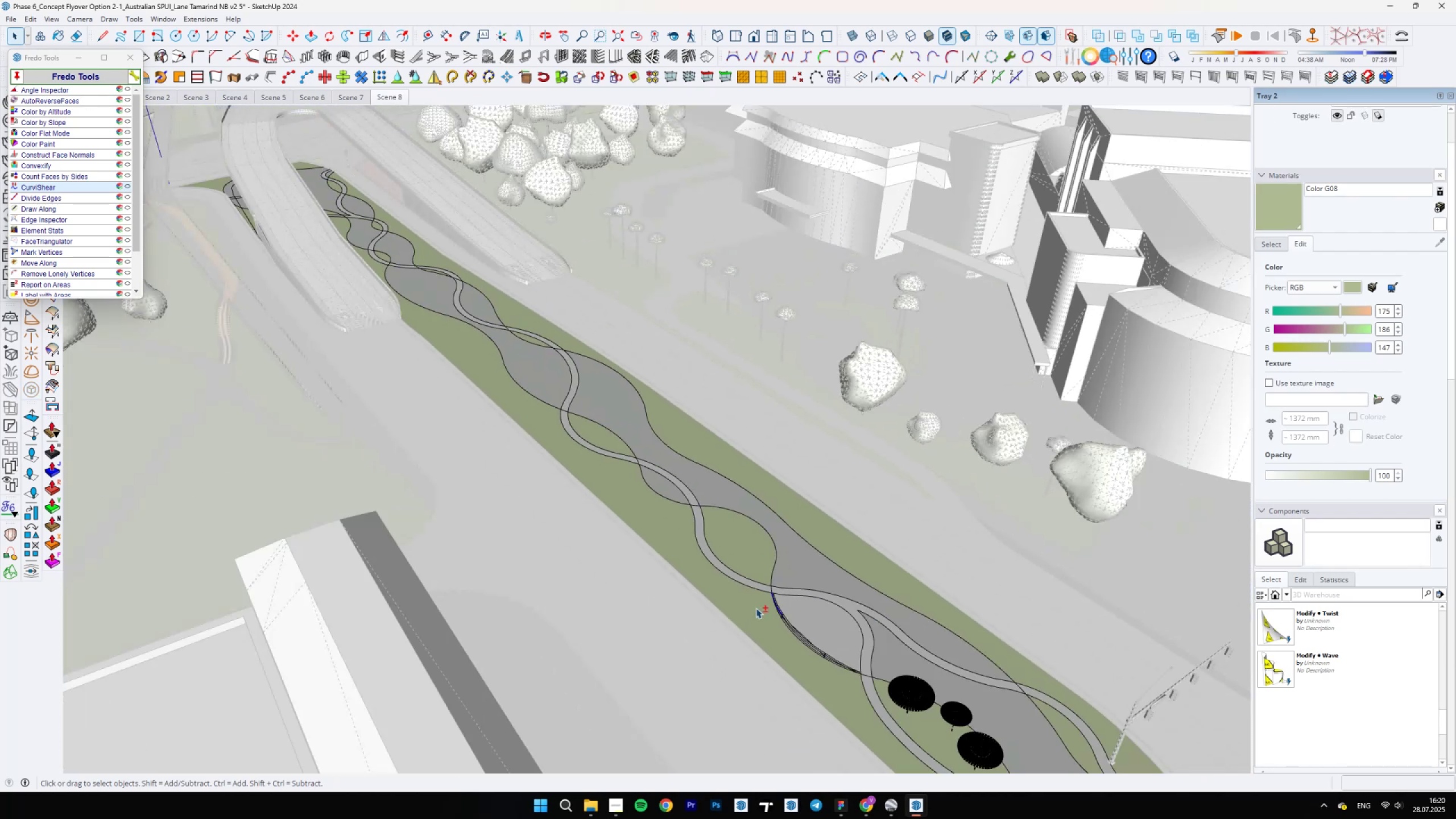 
key(Shift+ShiftLeft)
 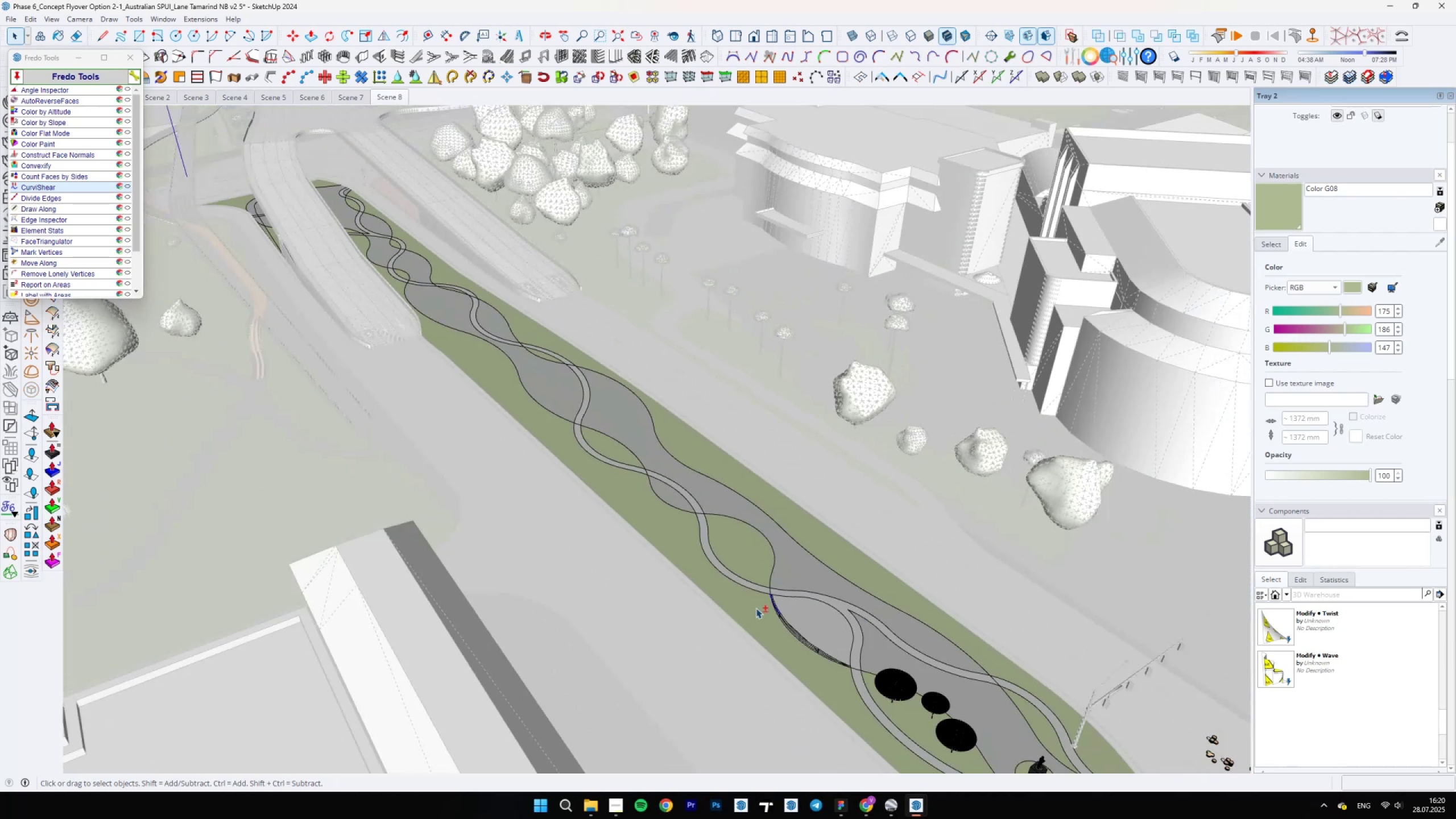 
key(Shift+ShiftLeft)
 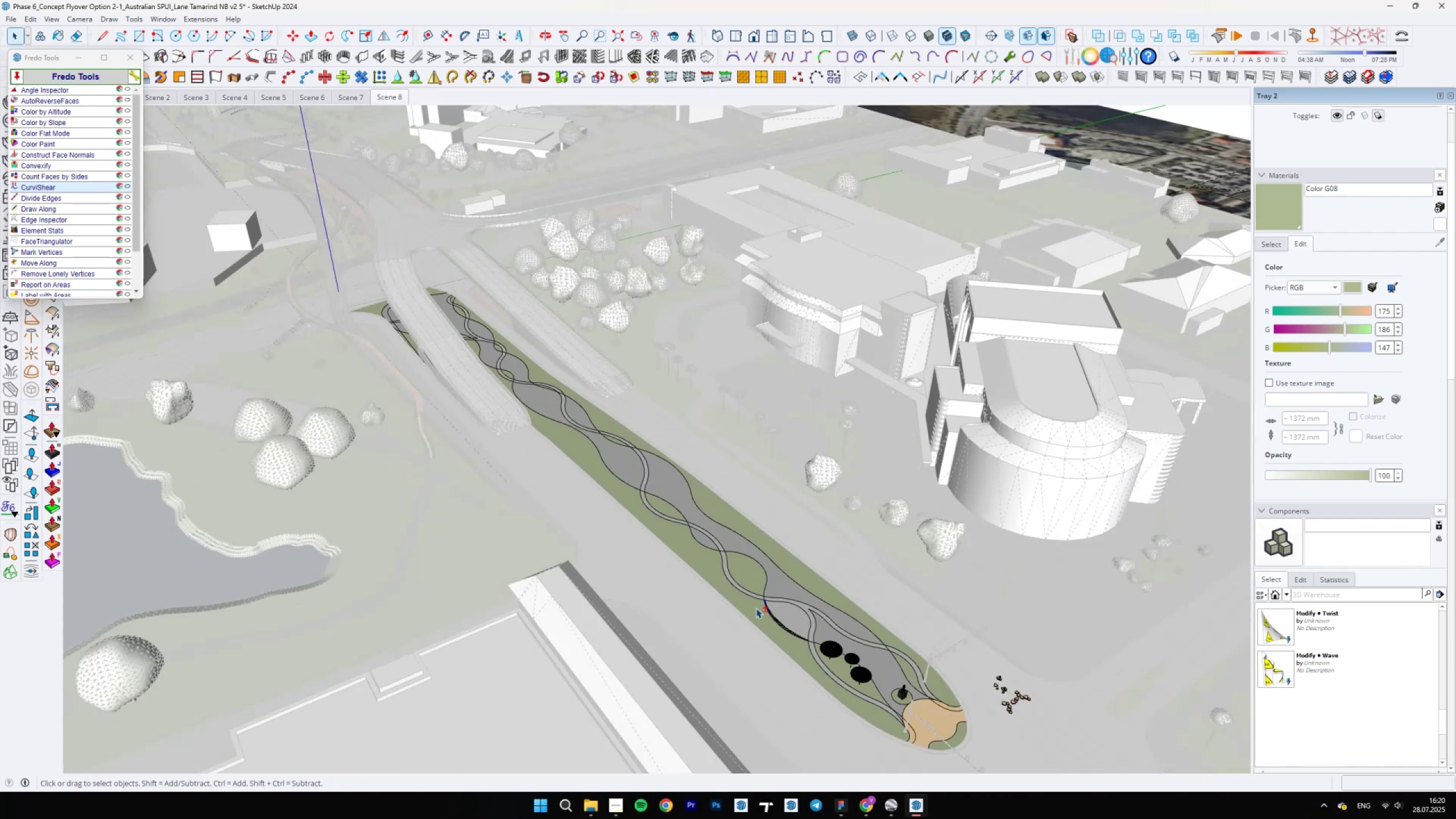 
key(Shift+ShiftLeft)
 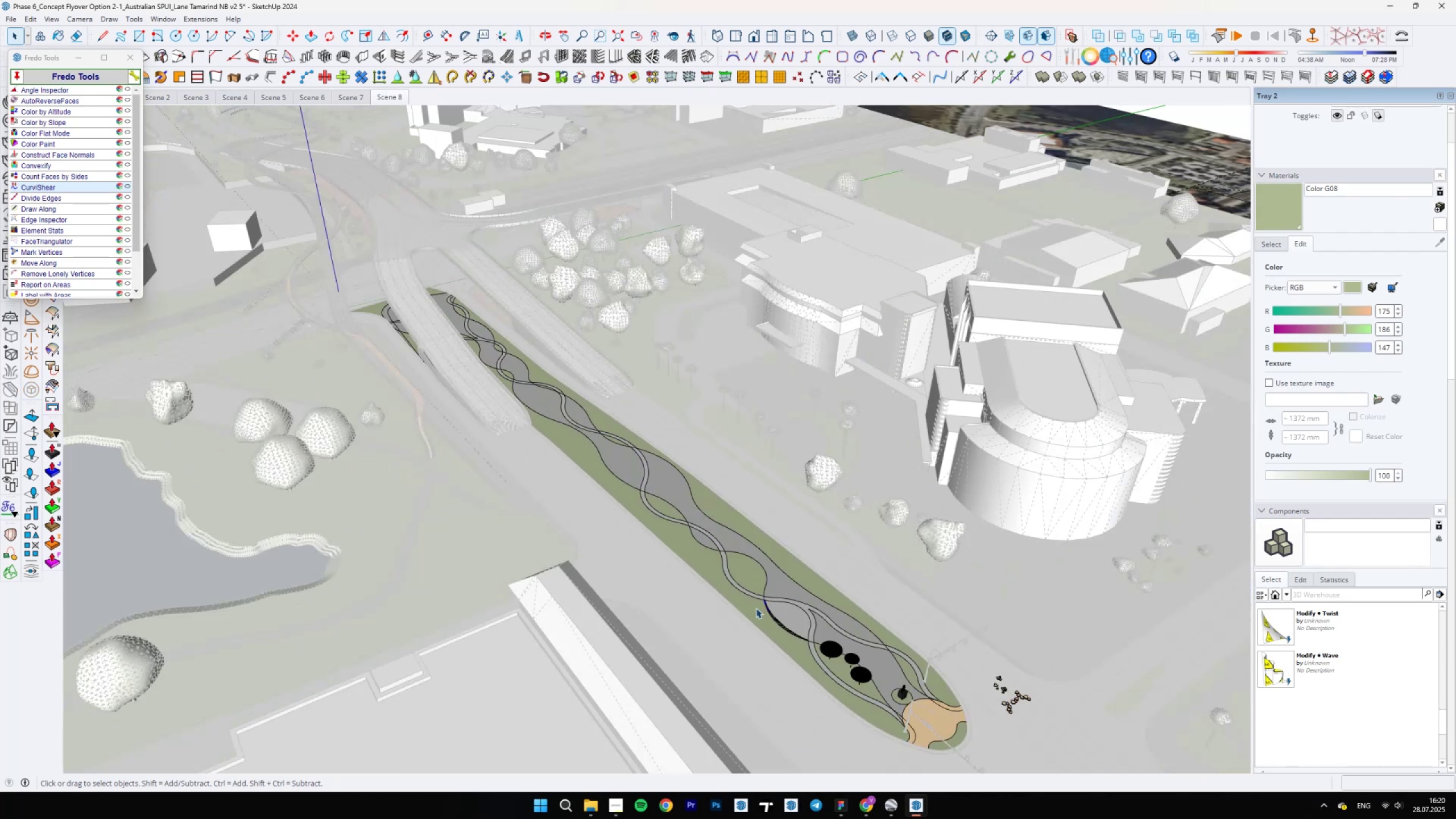 
key(Backslash)
 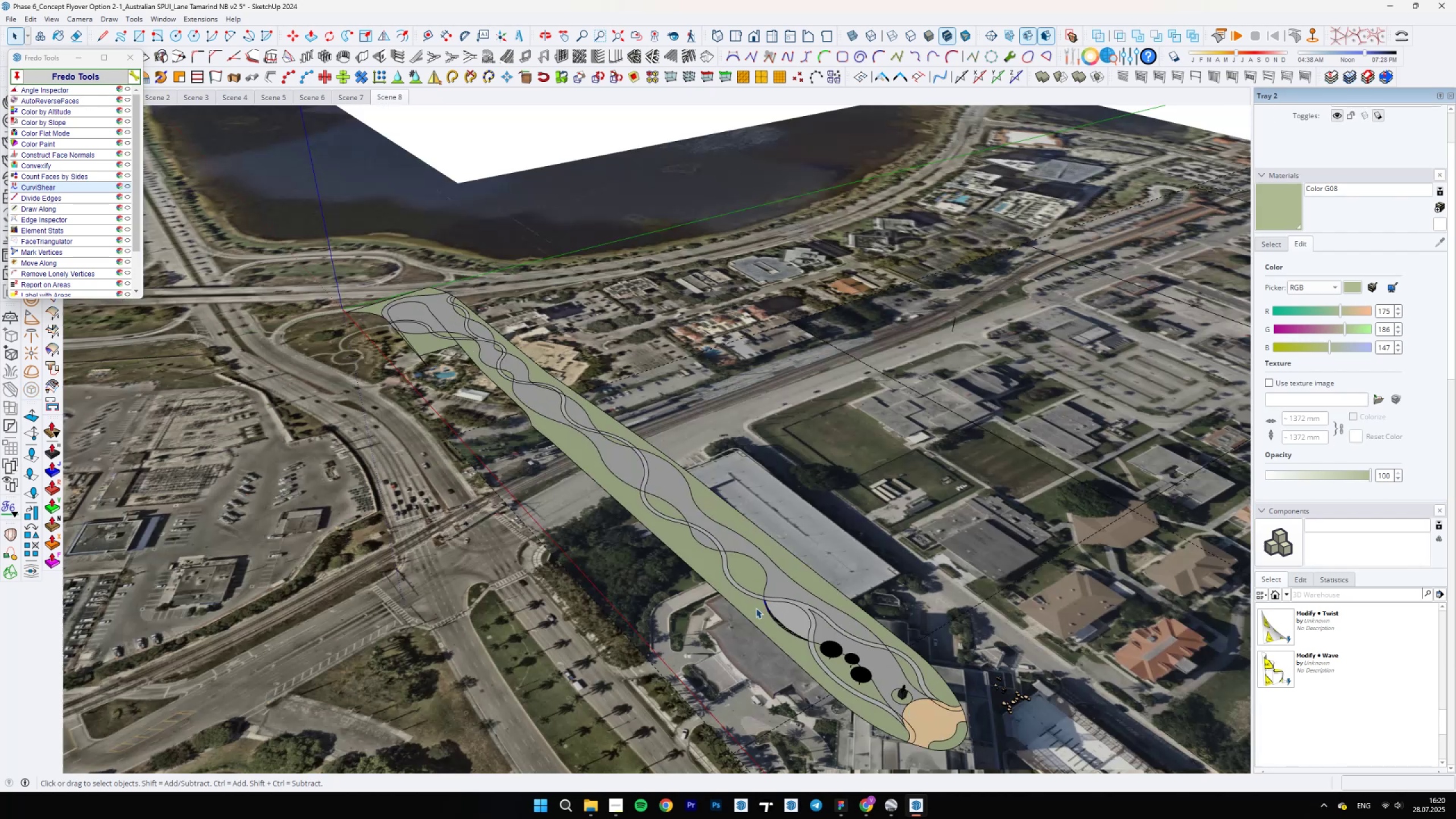 
scroll: coordinate [831, 627], scroll_direction: up, amount: 27.0
 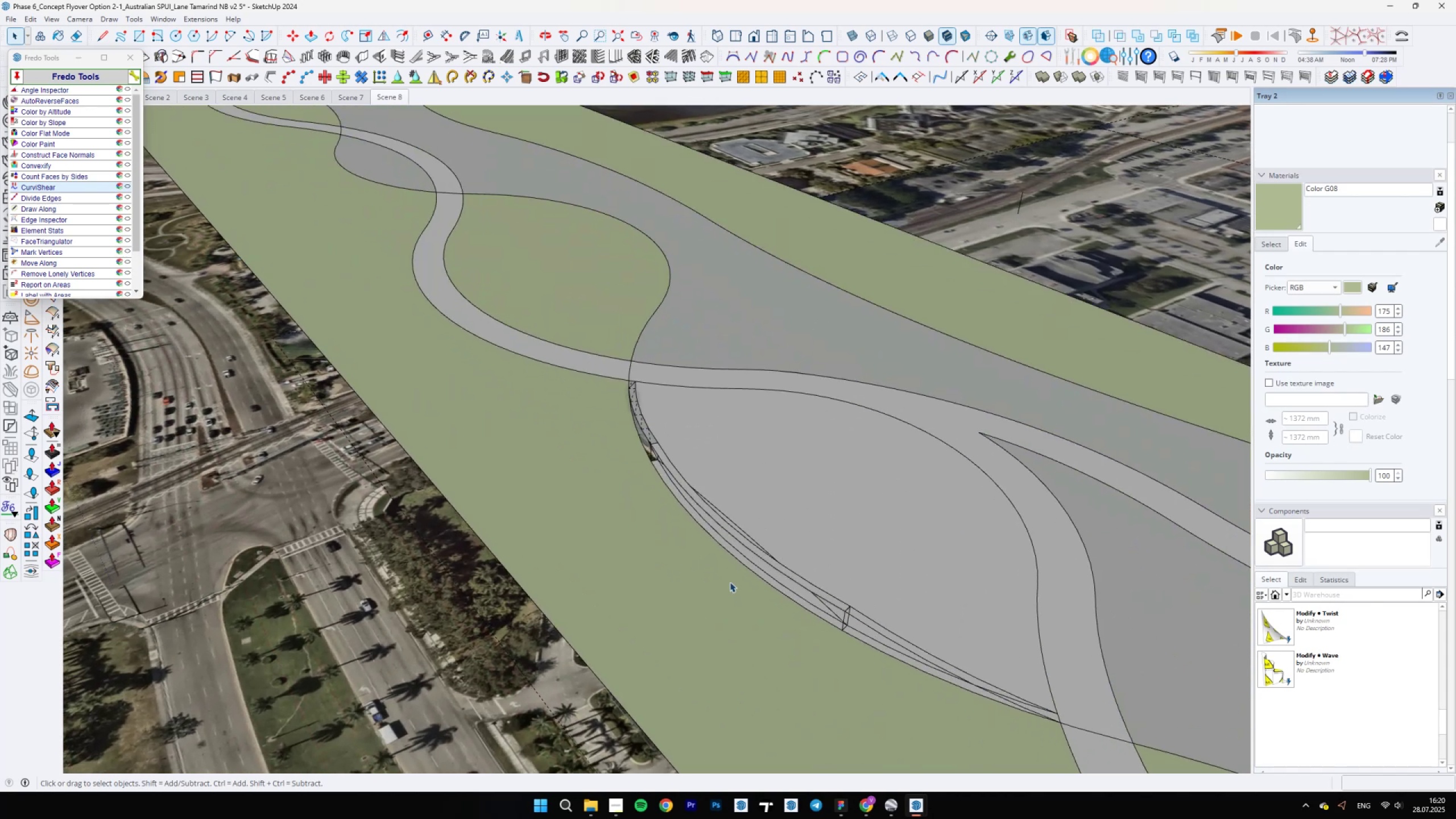 
key(Delete)
 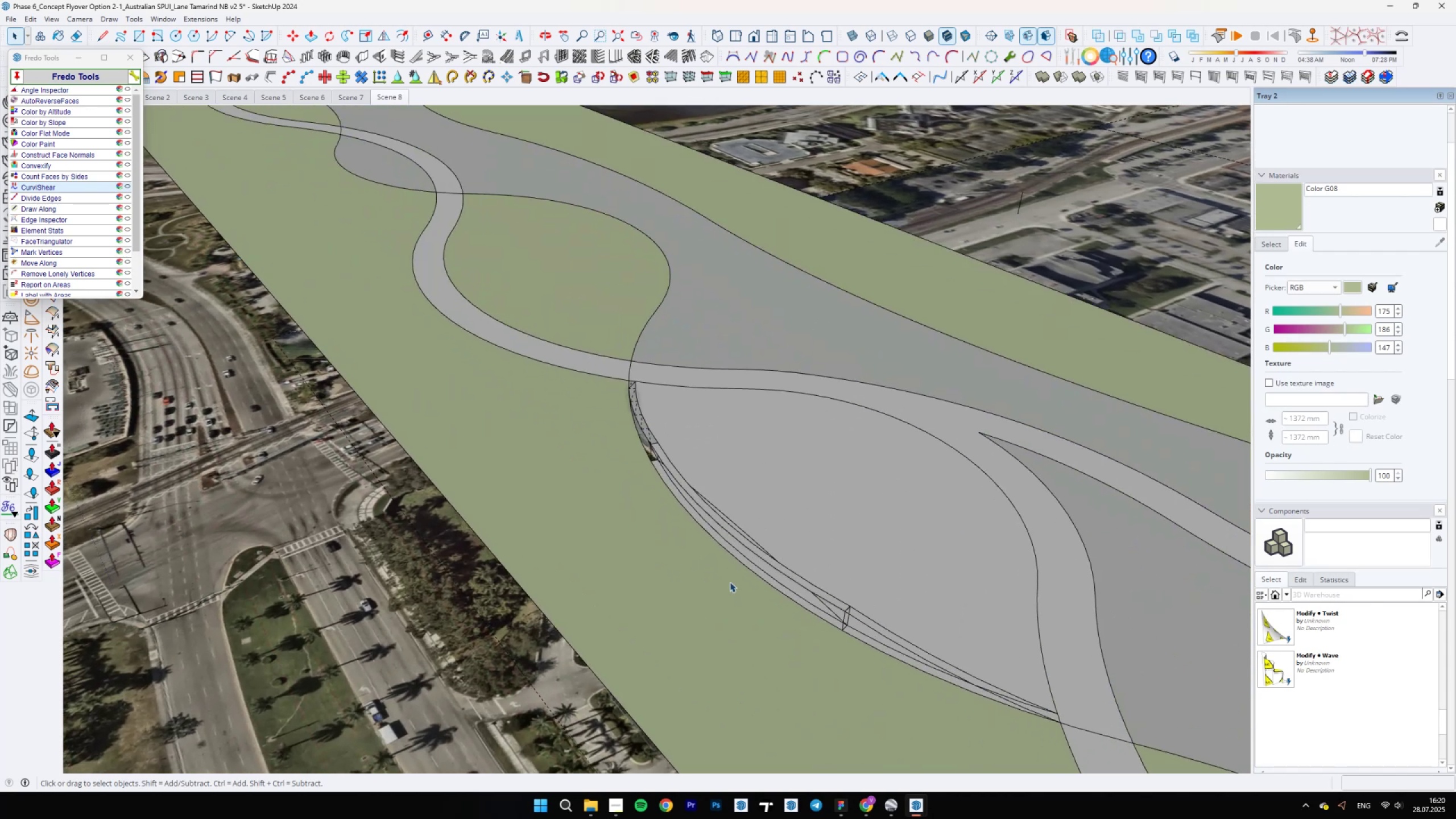 
scroll: coordinate [592, 623], scroll_direction: up, amount: 1.0
 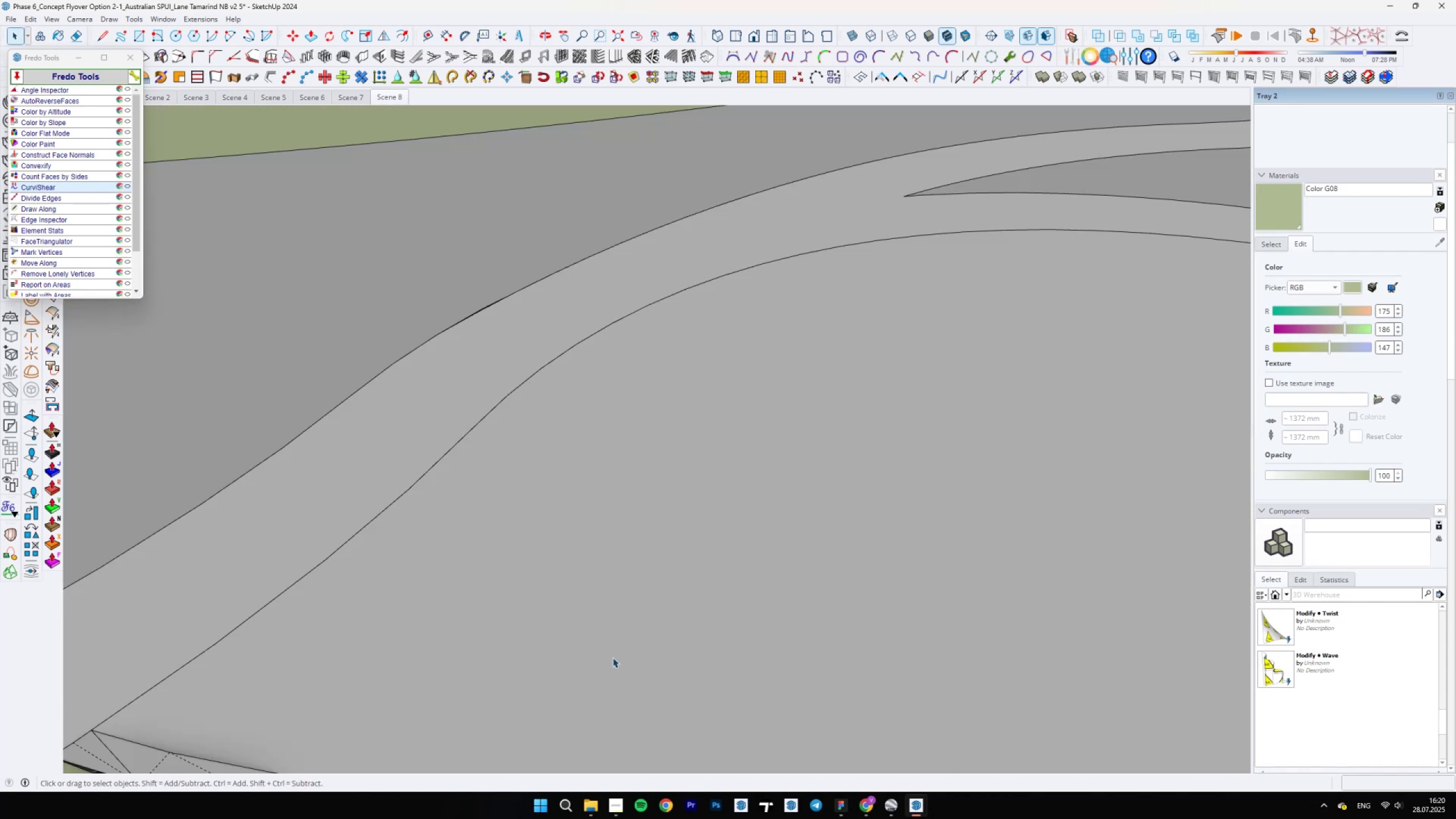 
scroll: coordinate [753, 745], scroll_direction: down, amount: 2.0
 